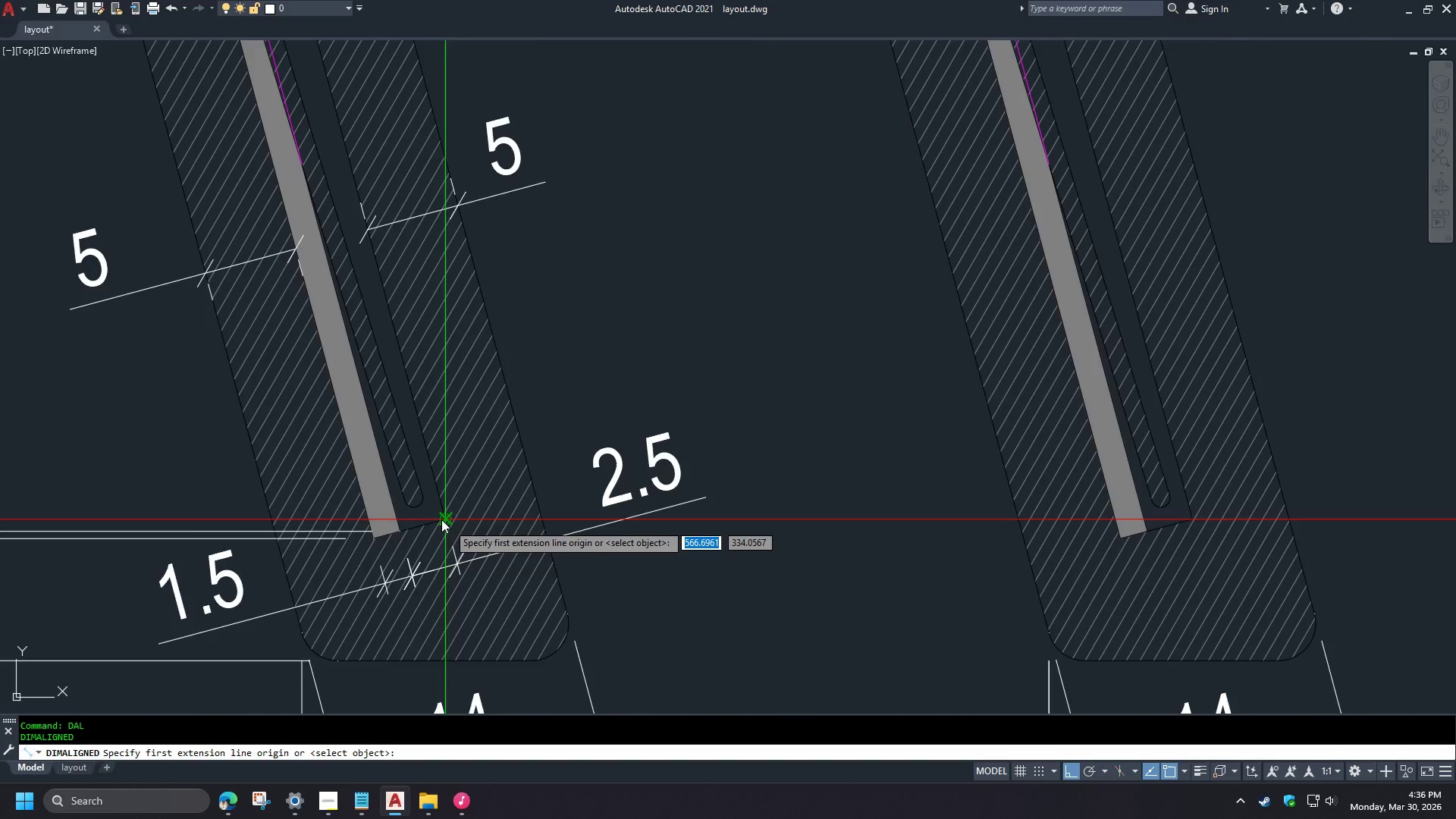 
left_click([419, 546])
 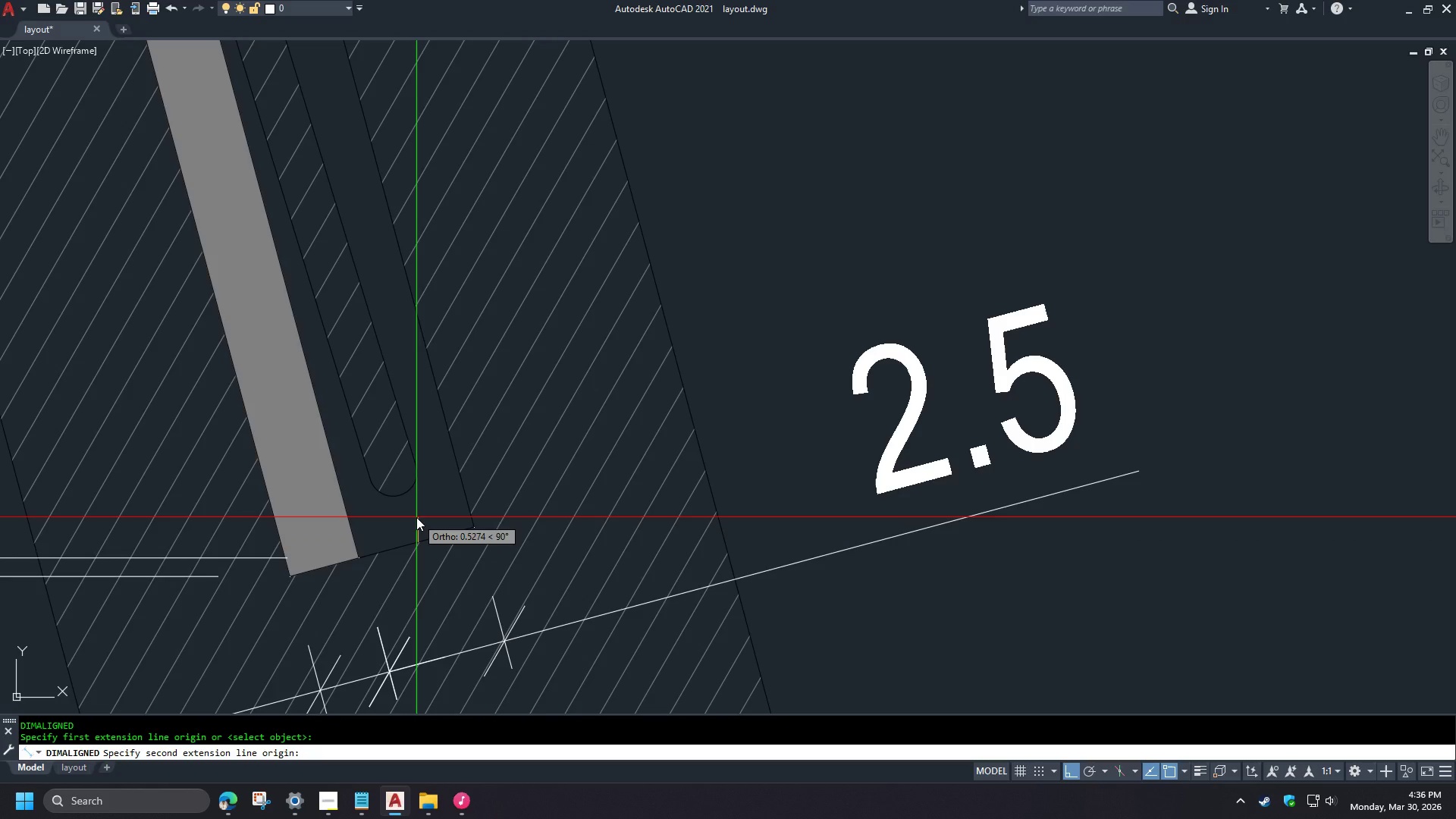 
key(P)
 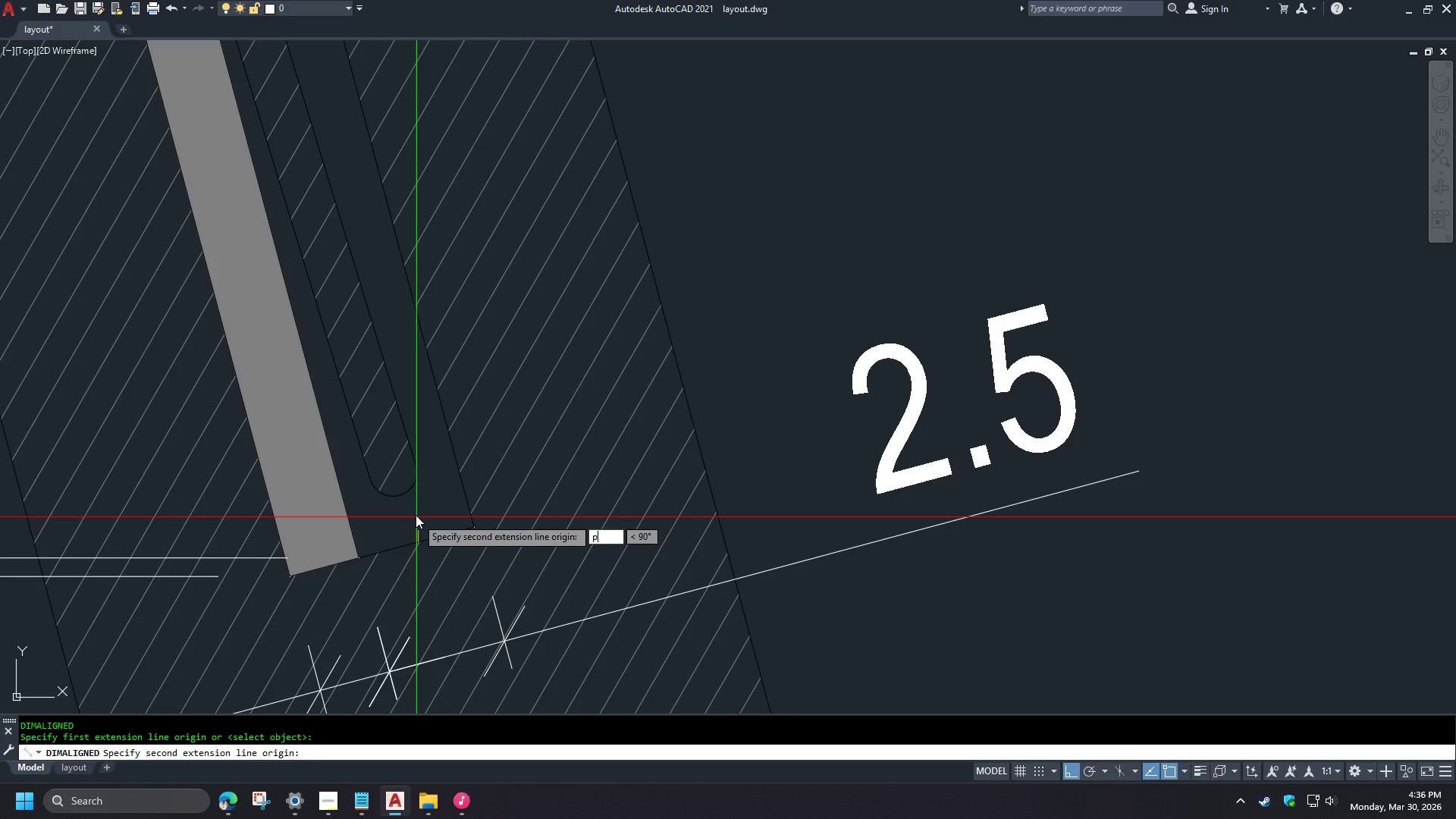 
scroll: coordinate [425, 515], scroll_direction: up, amount: 2.0
 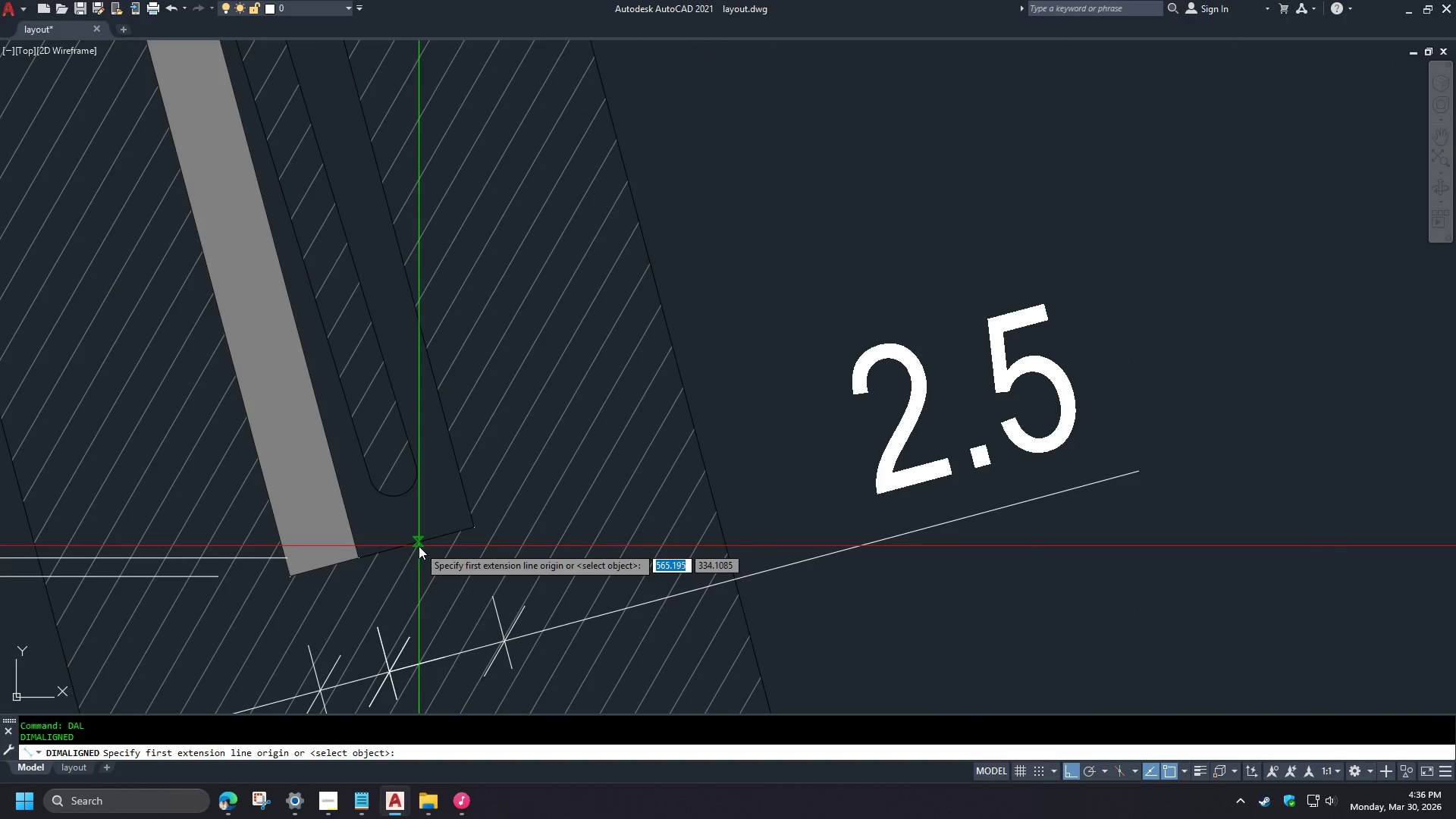 
type(er )
 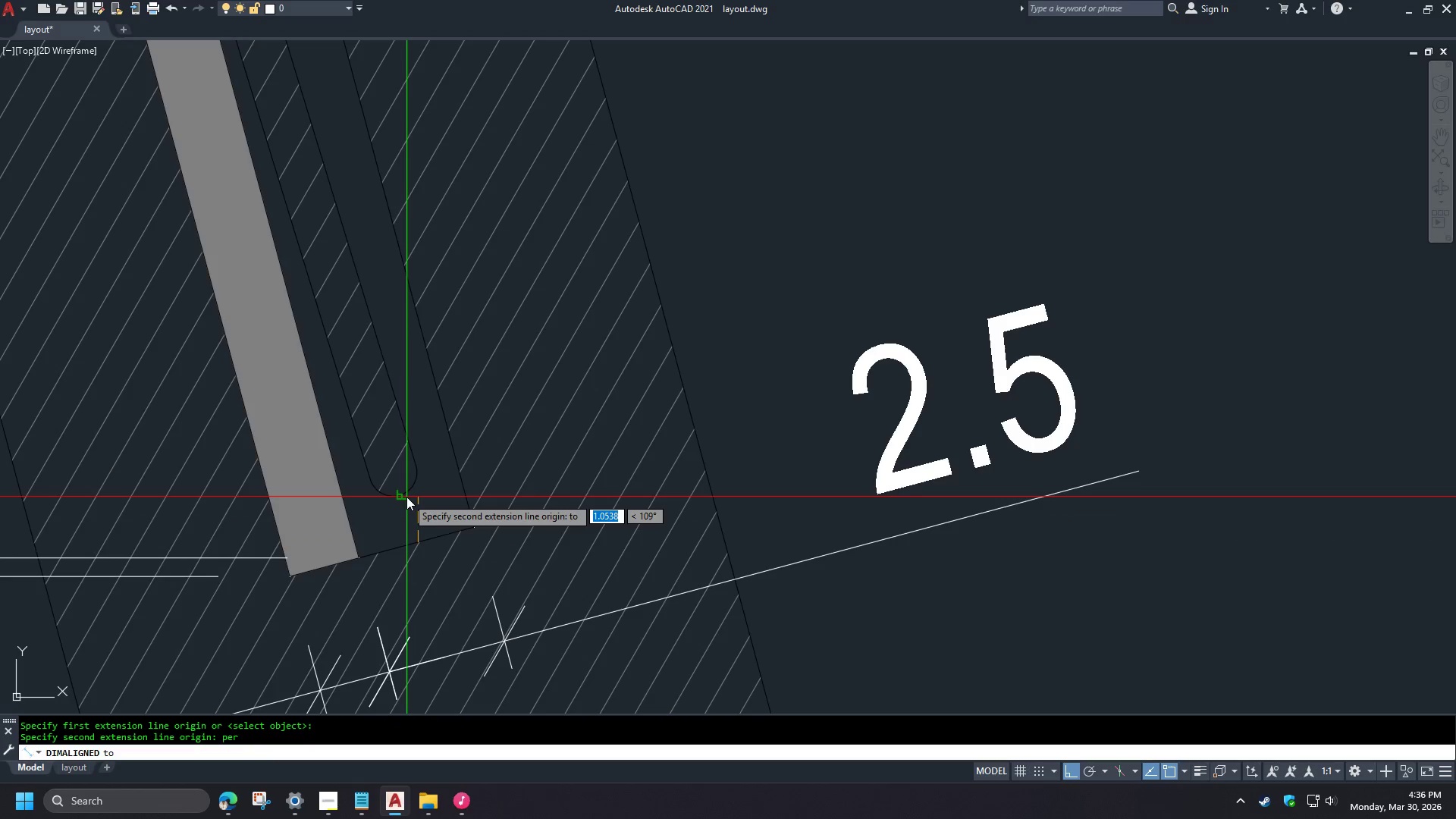 
left_click([406, 497])
 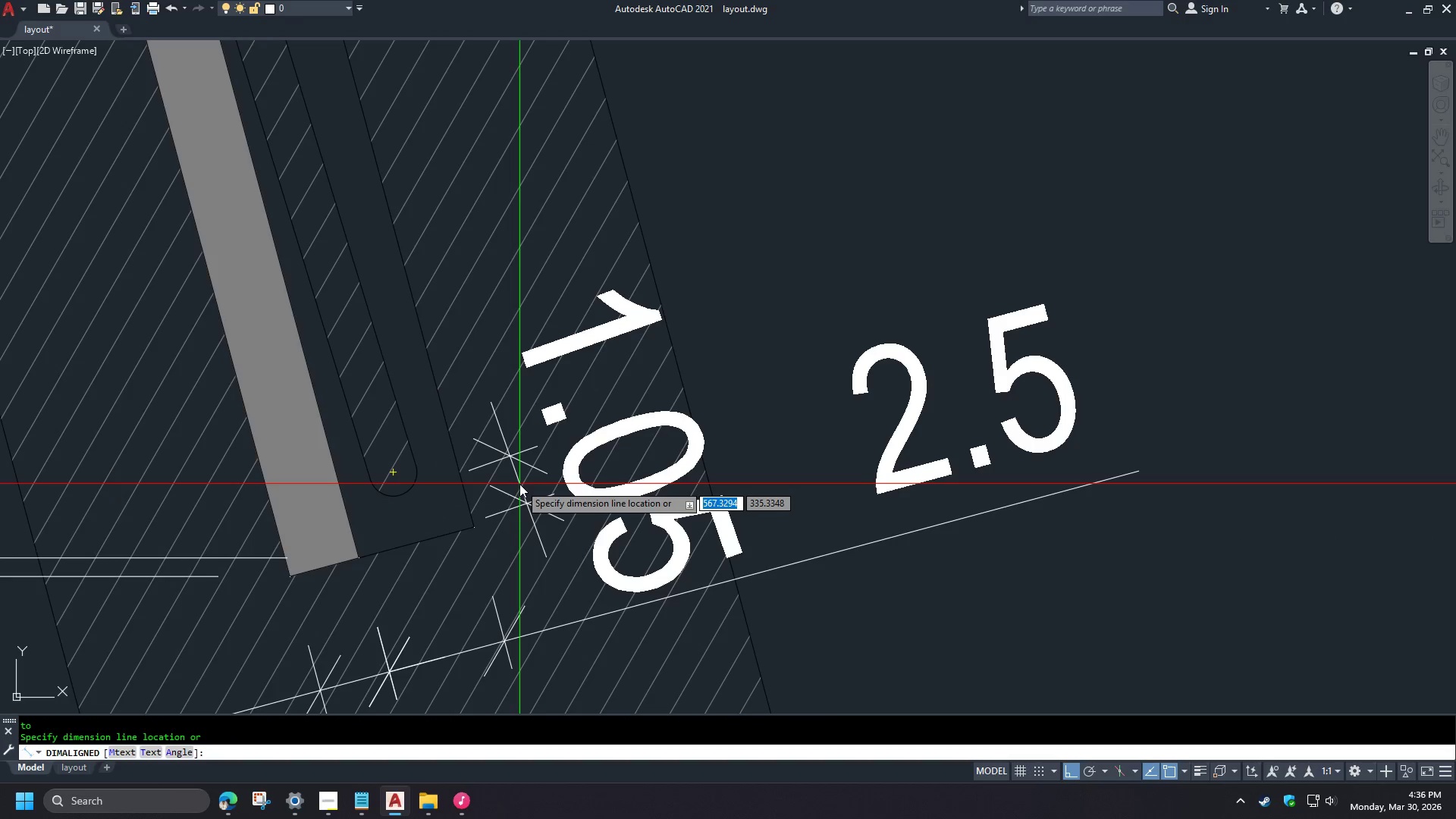 
key(Escape)
 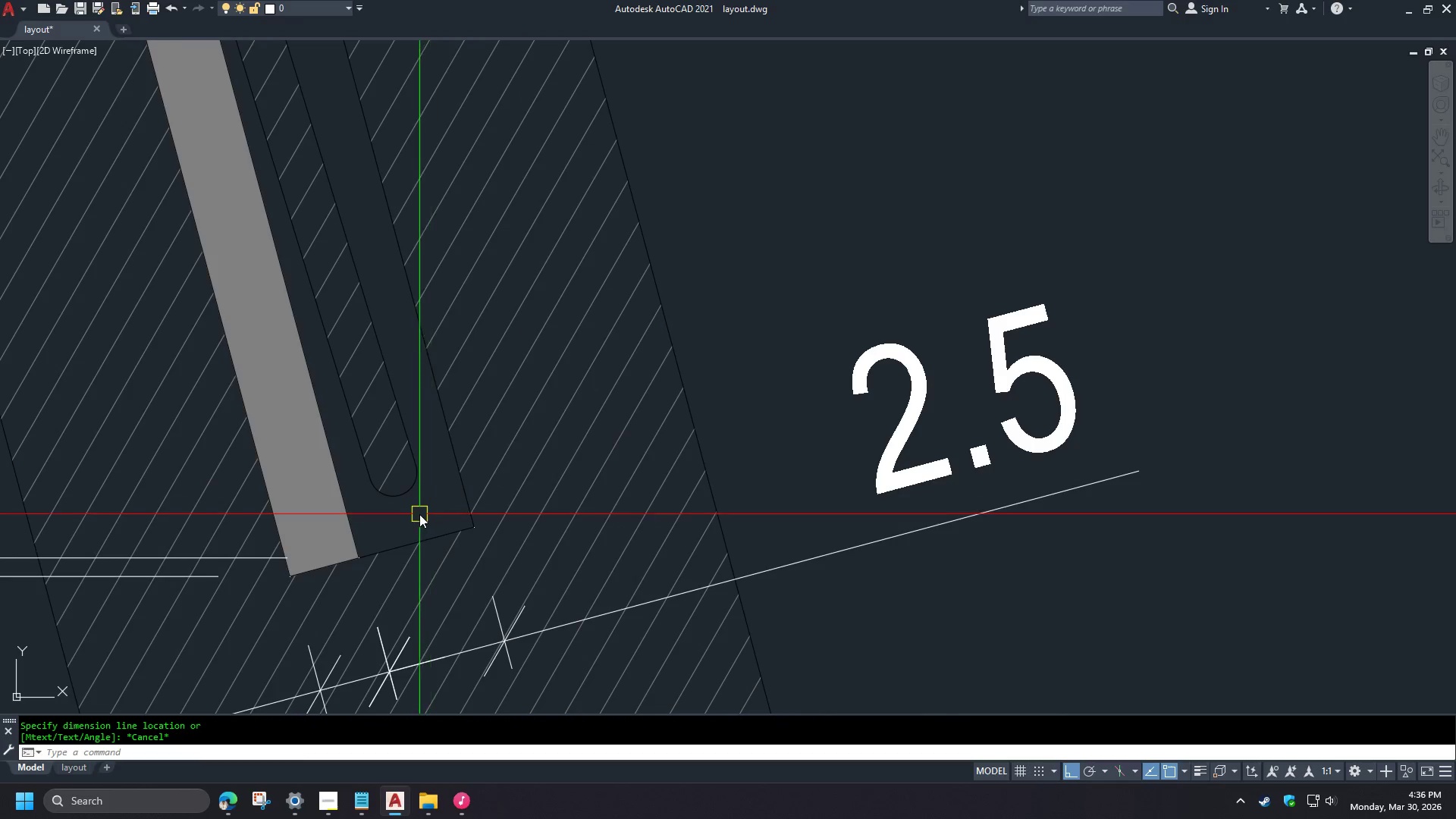 
key(L)
 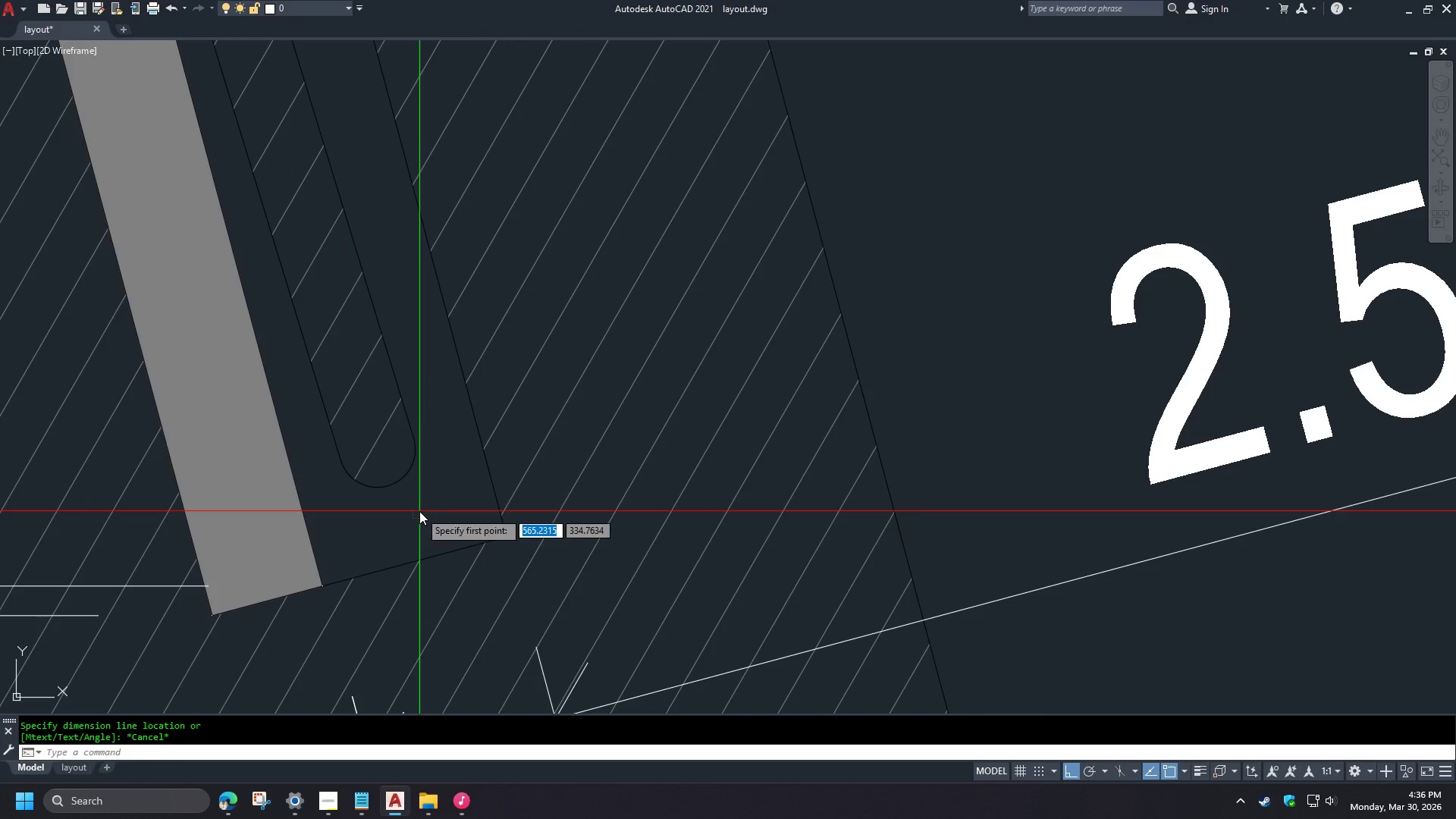 
key(Space)
 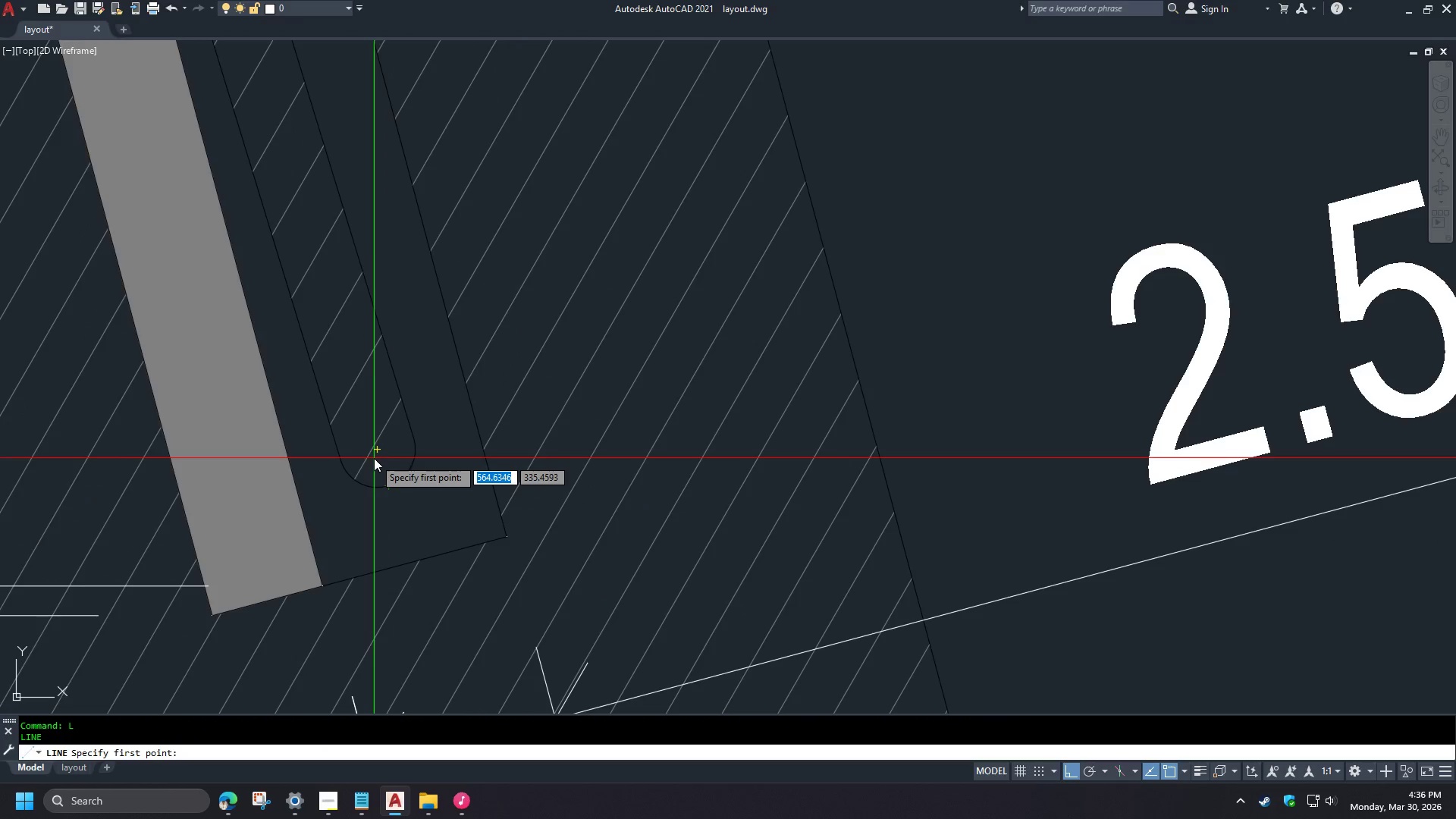 
left_click([377, 453])
 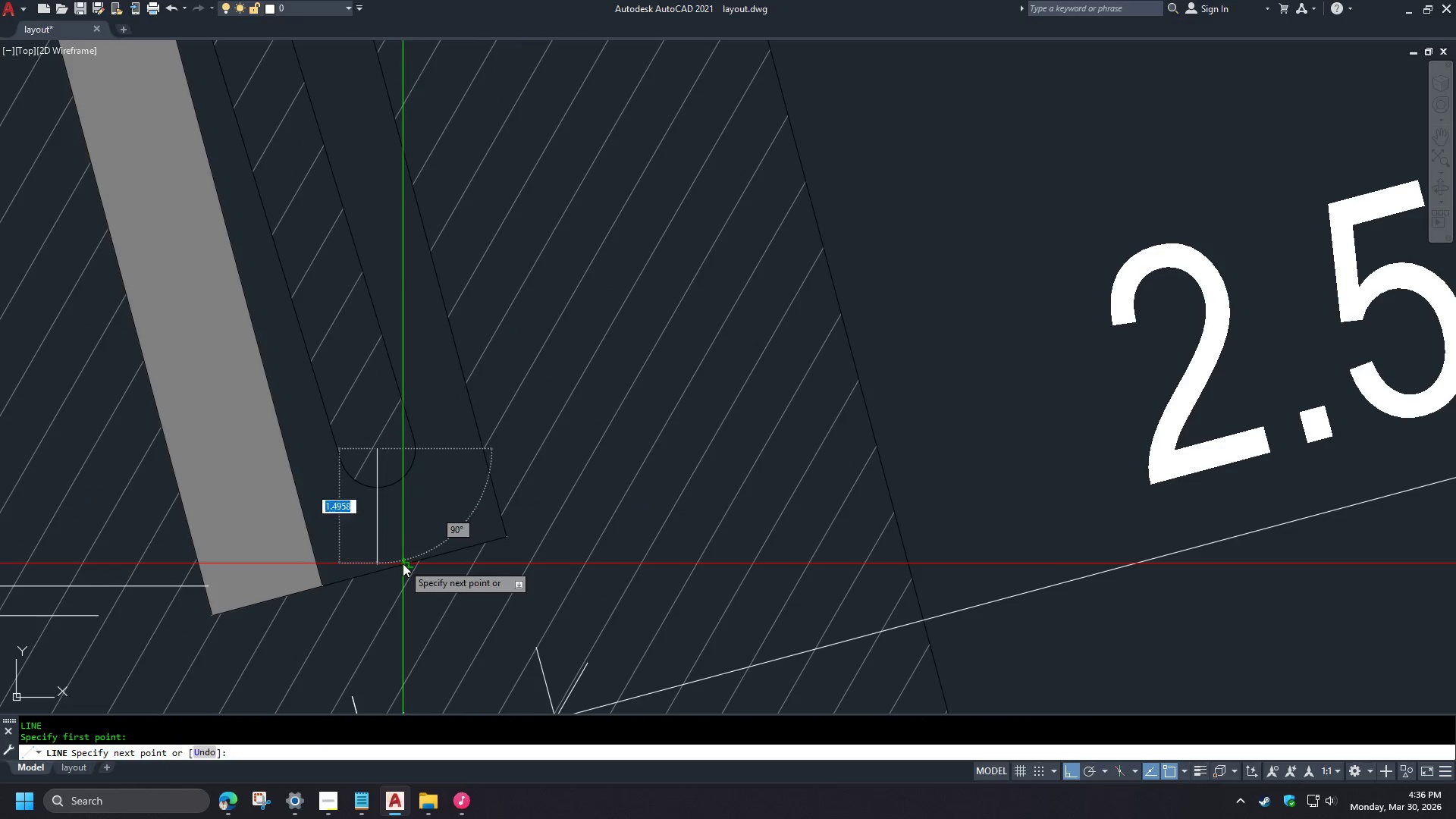 
scroll: coordinate [419, 513], scroll_direction: up, amount: 1.0
 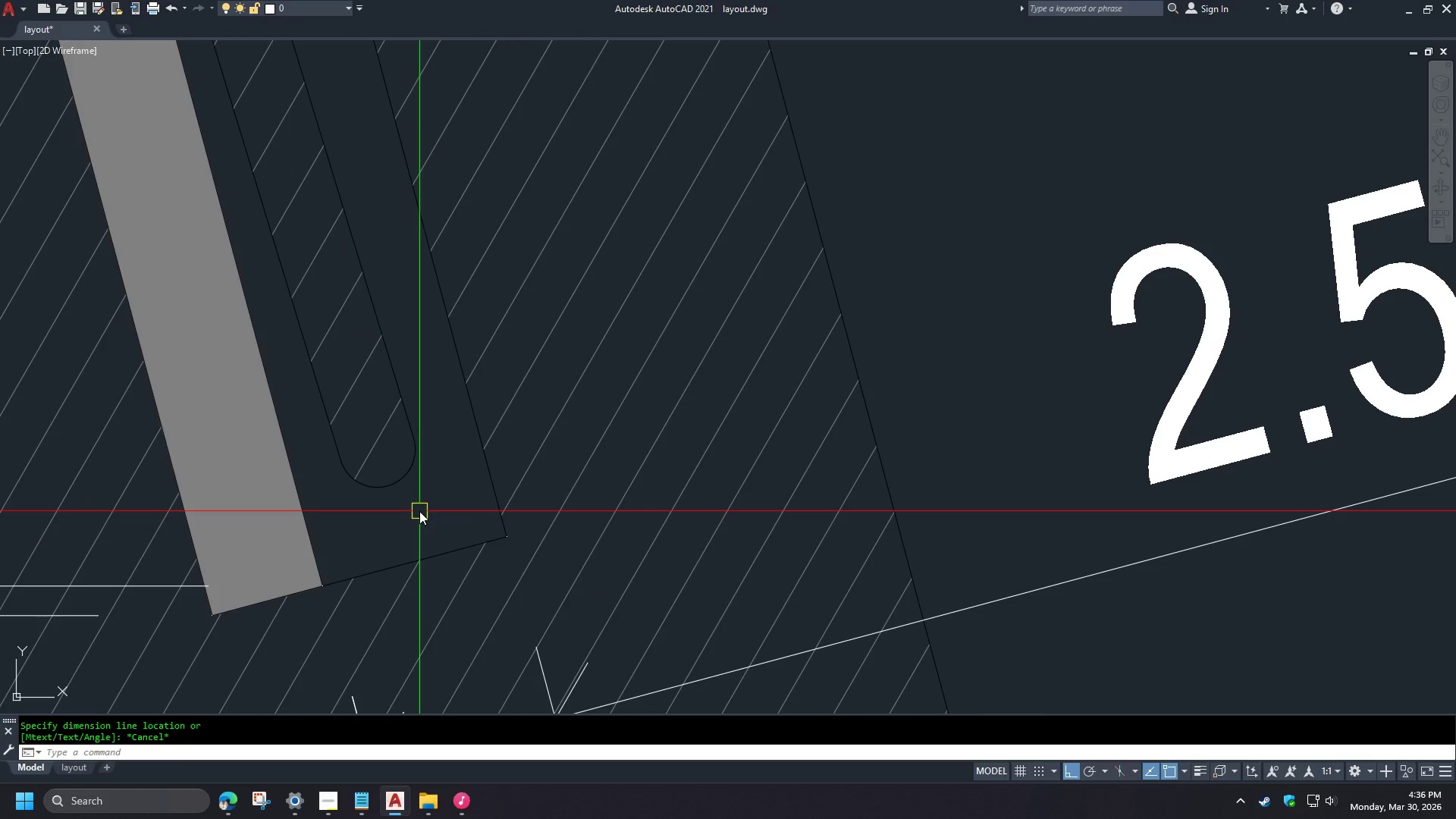 
left_click([403, 563])
 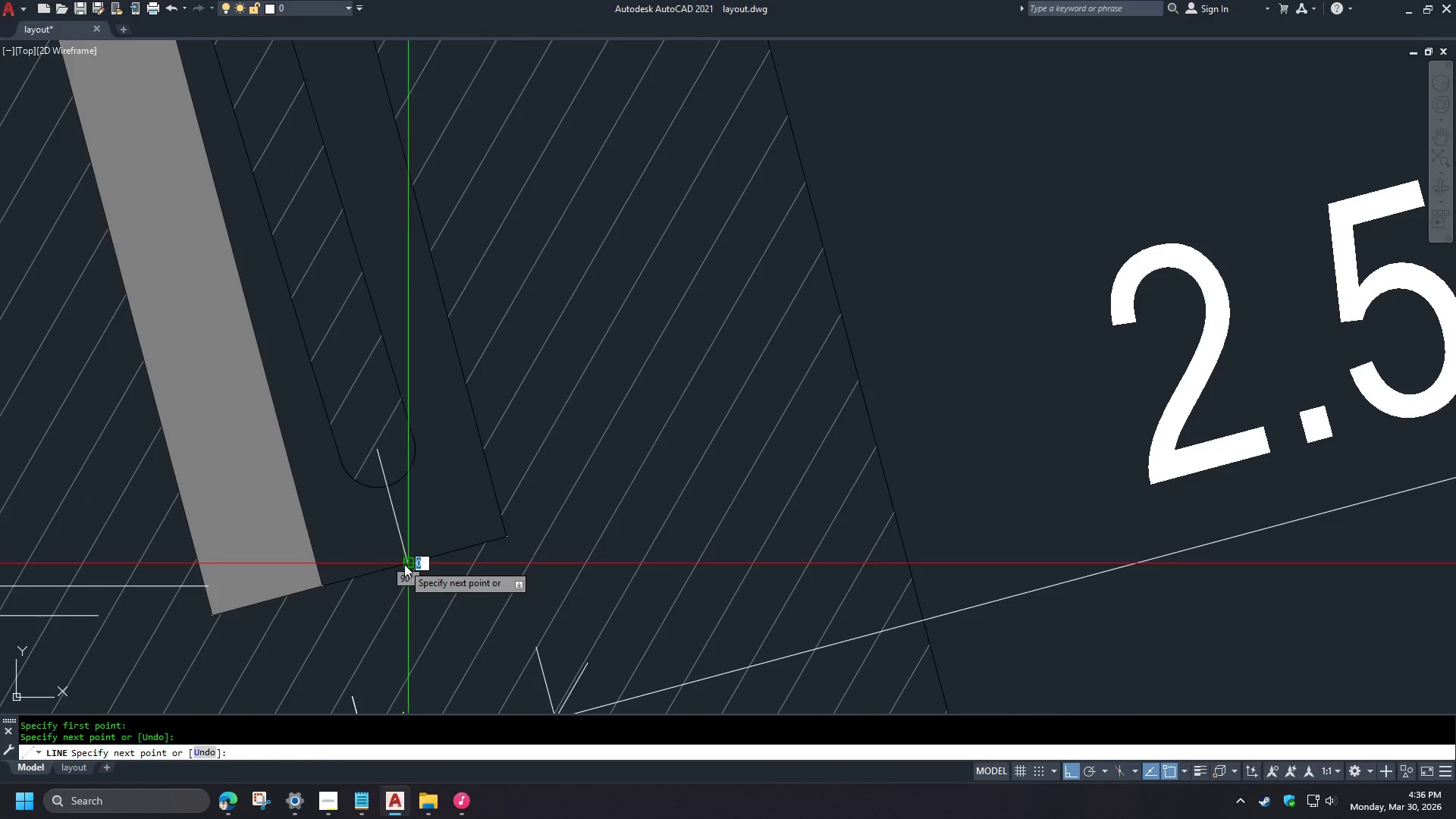 
key(Space)
 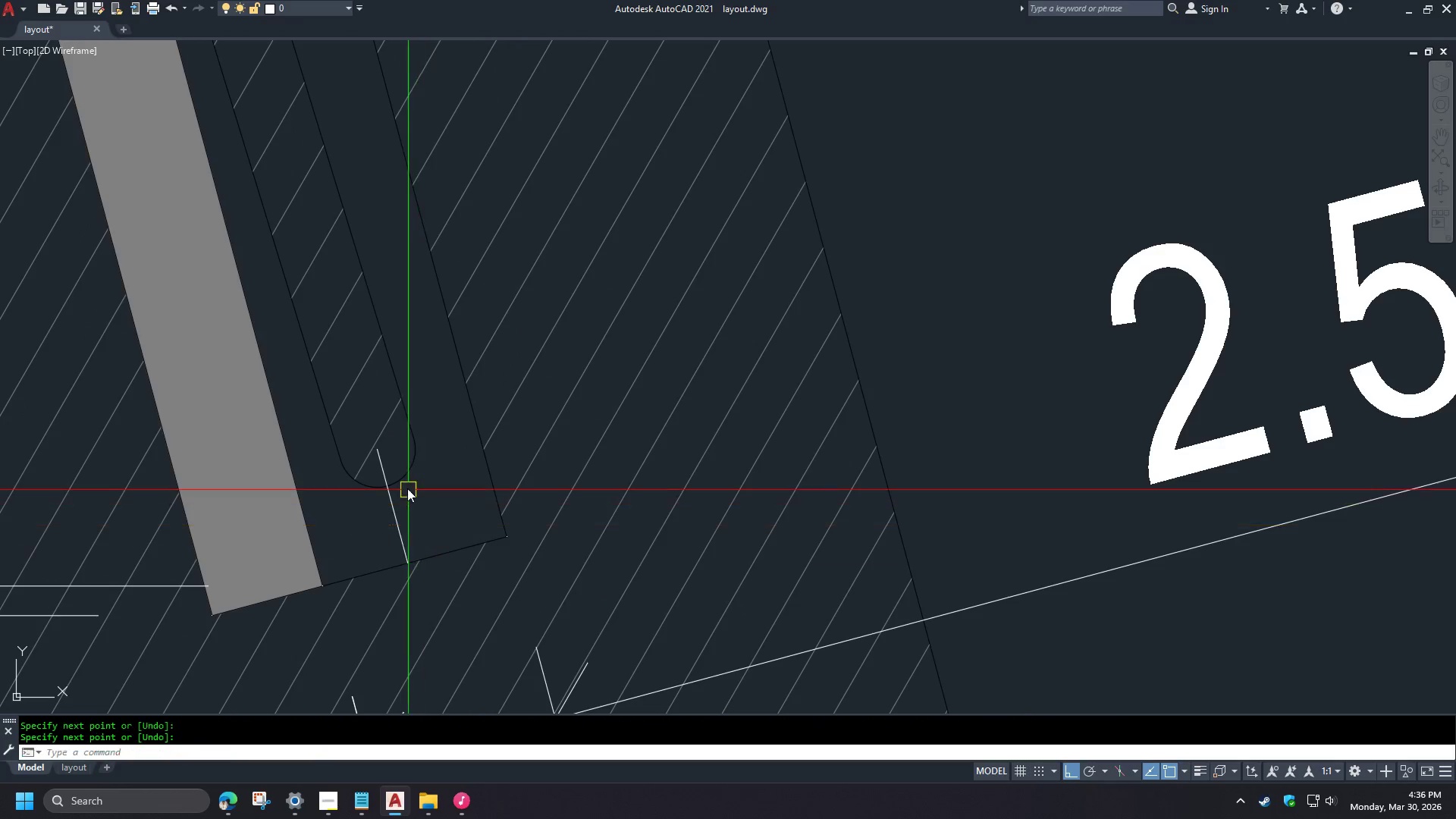 
type(tr  )
 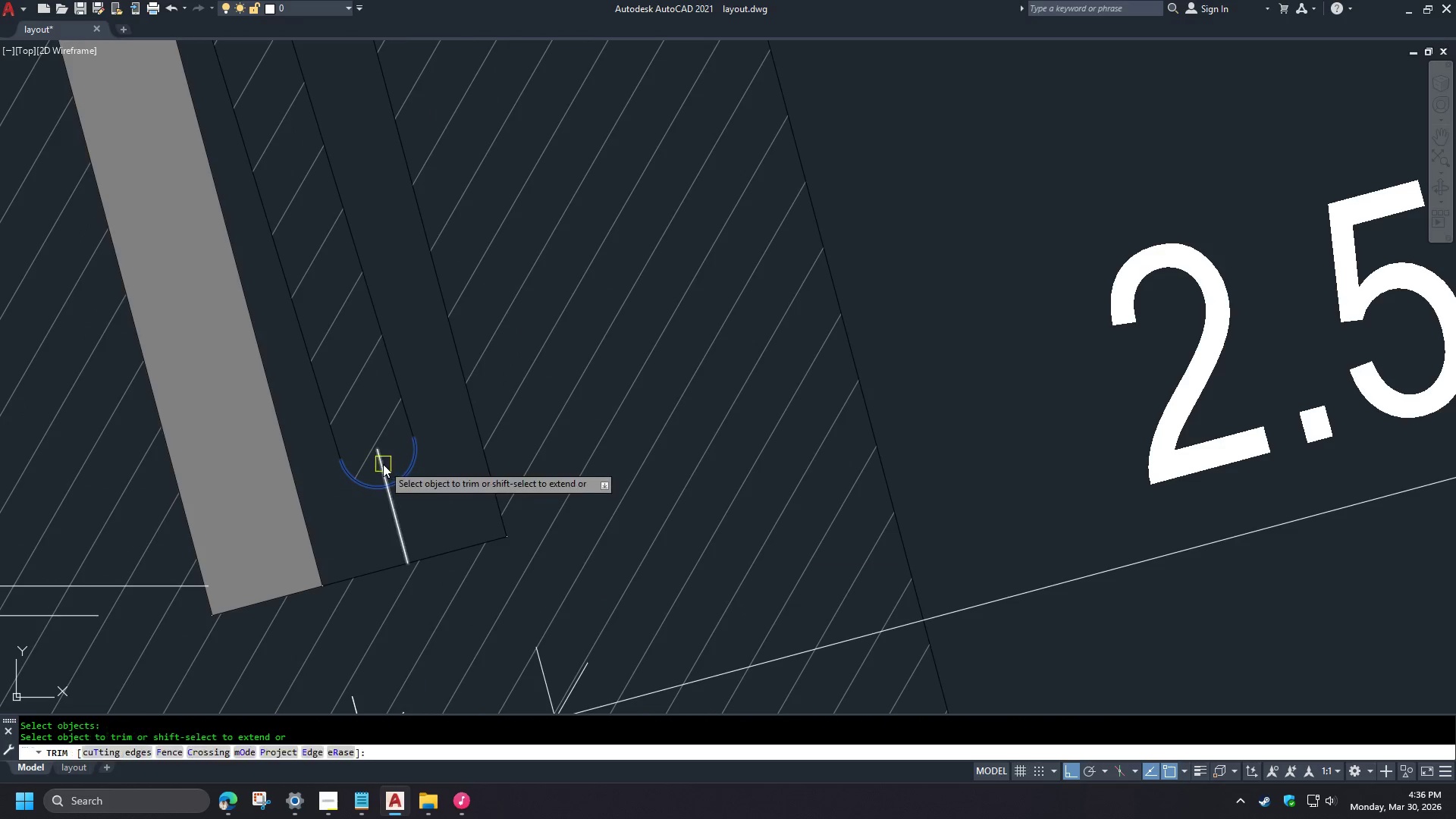 
double_click([383, 463])
 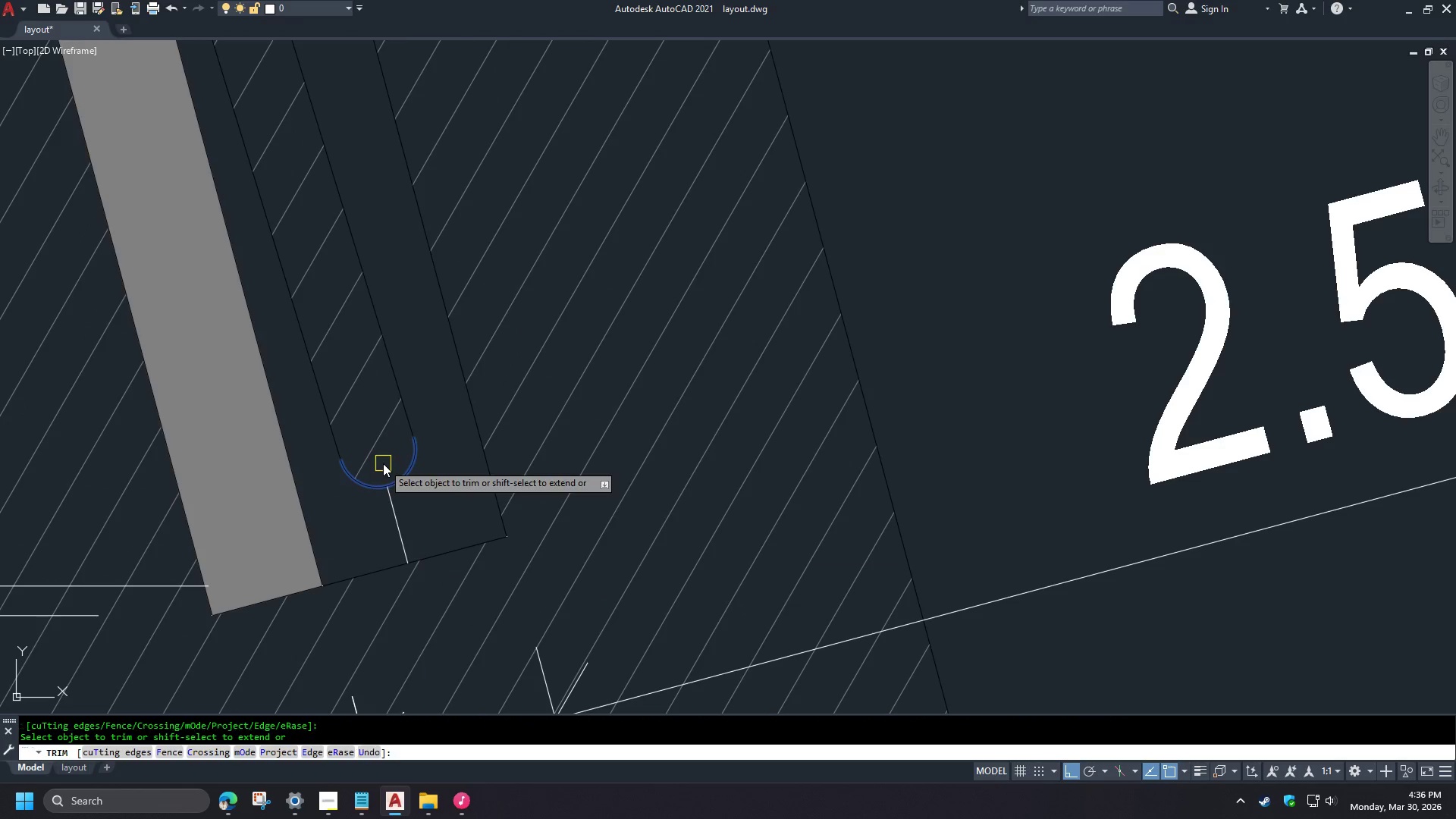 
type( ma )
 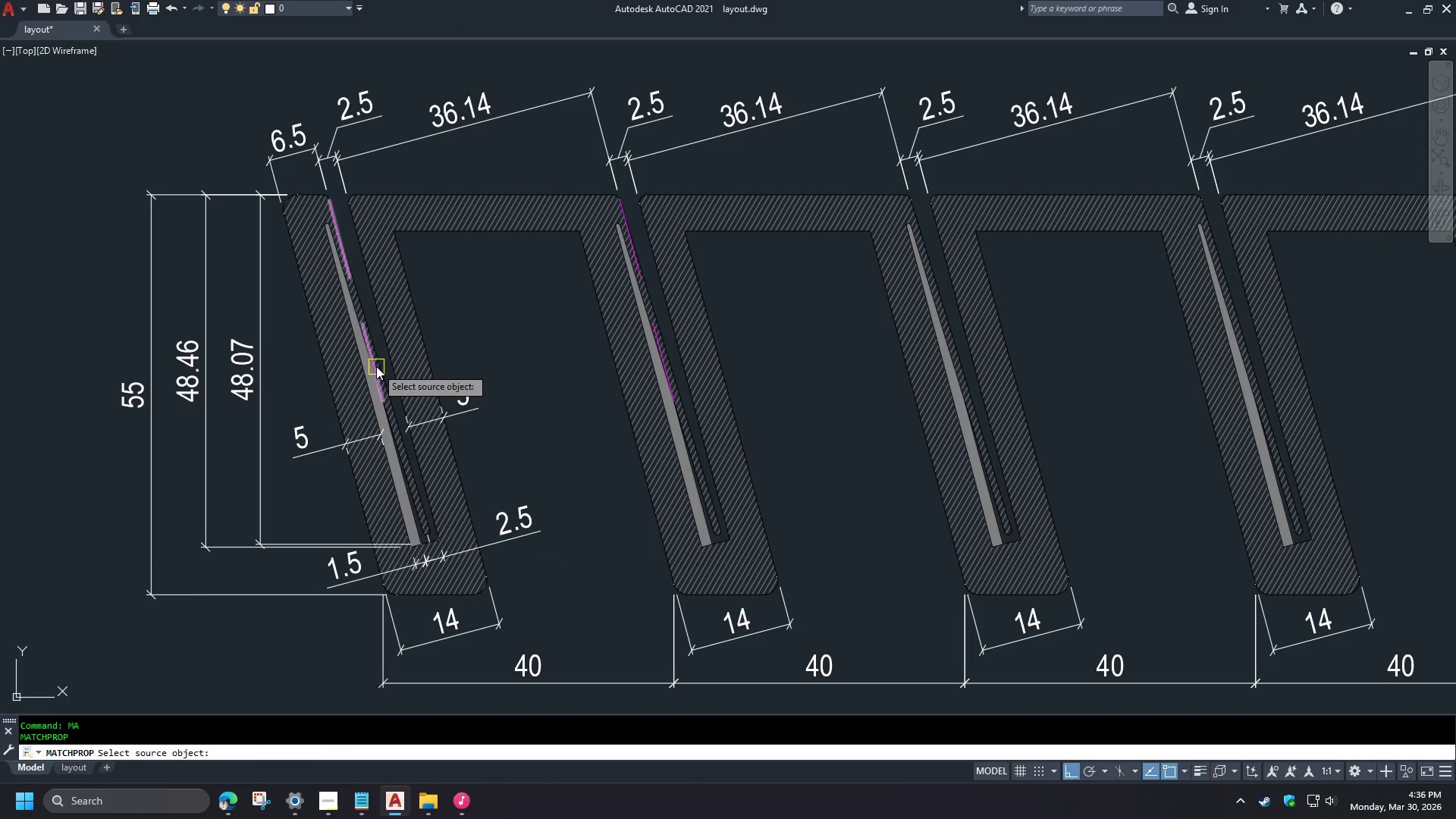 
left_click([376, 366])
 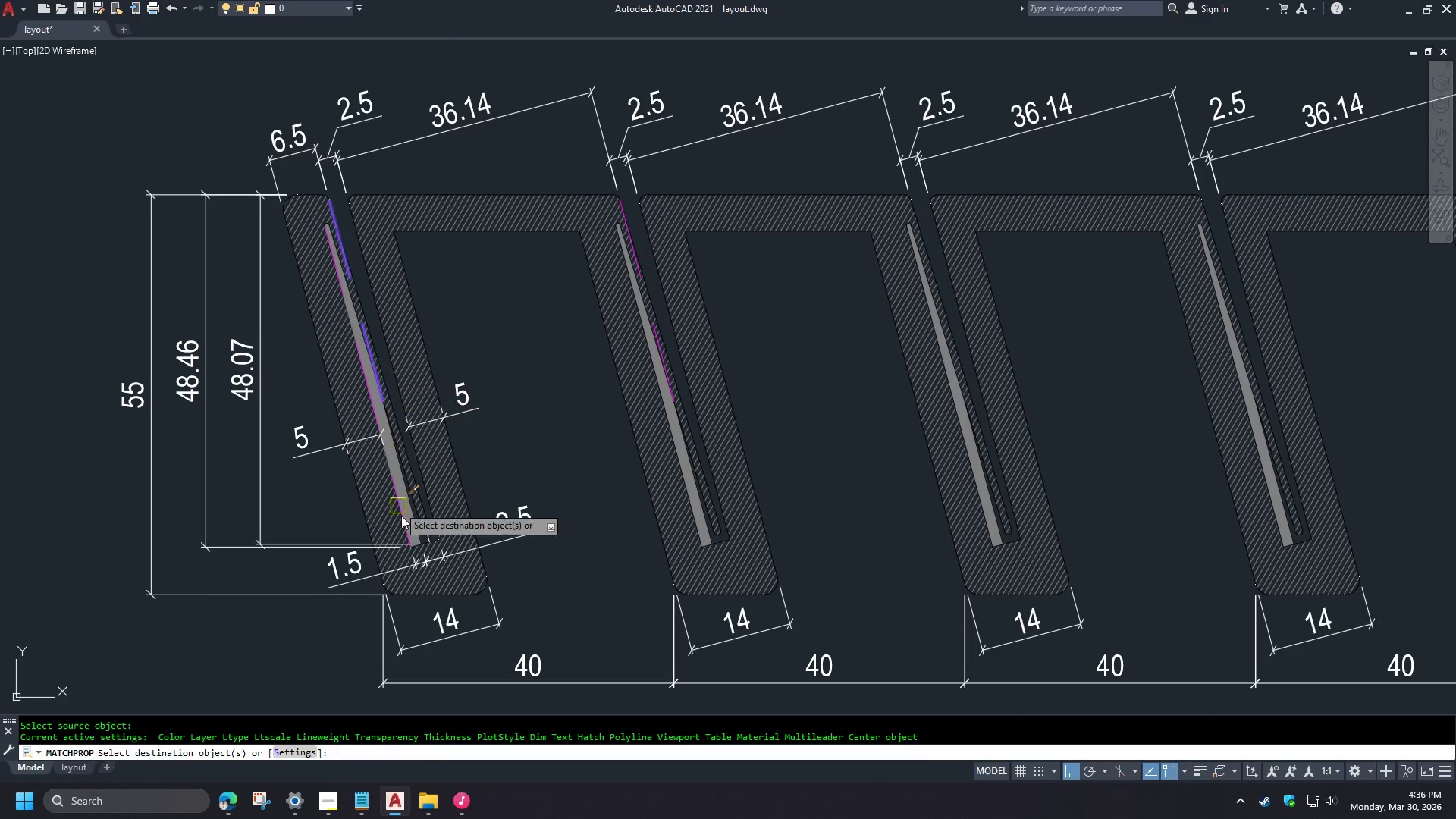 
left_click([469, 565])
 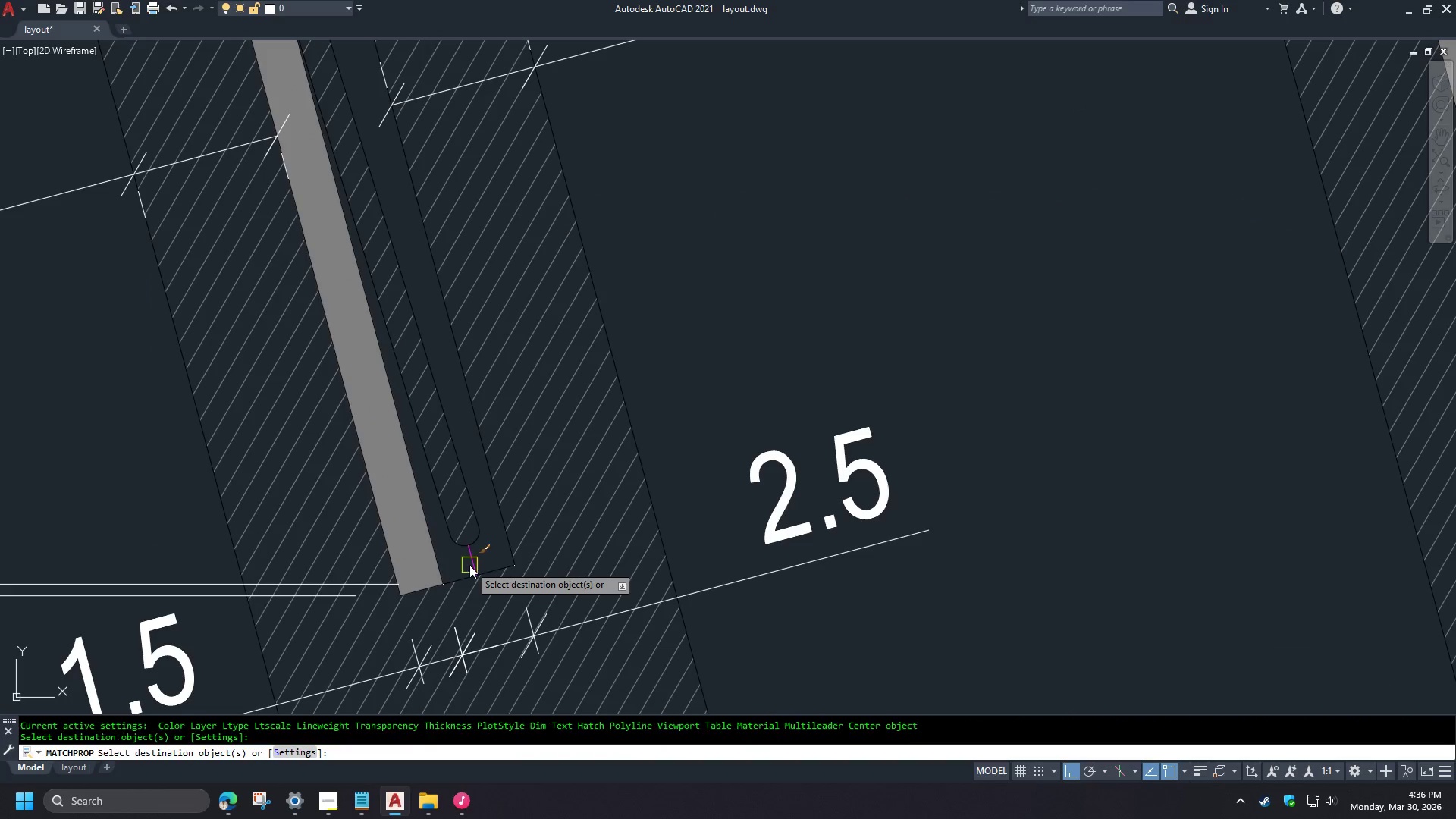 
key(Space)
 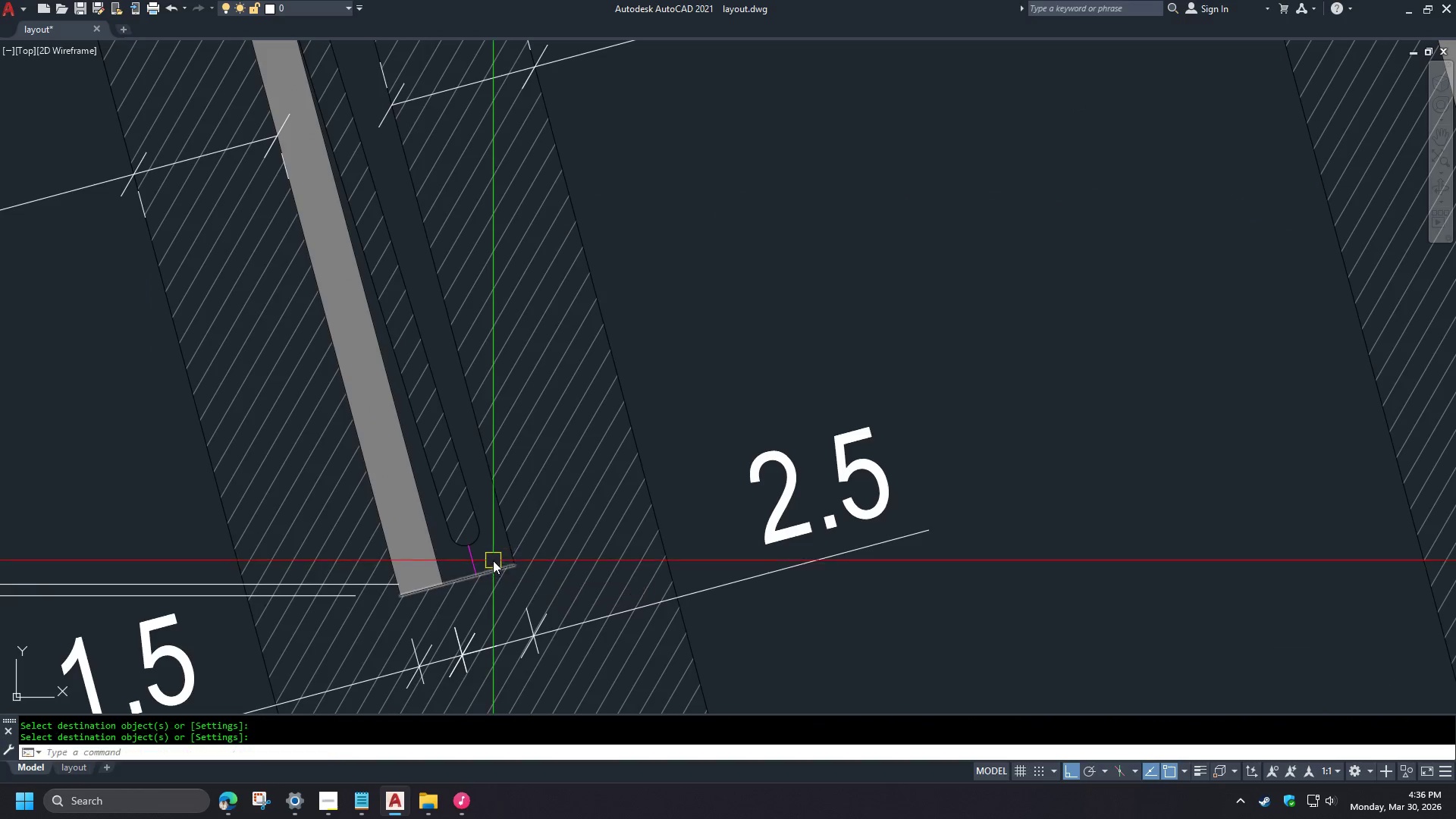 
scroll: coordinate [434, 544], scroll_direction: down, amount: 5.0
 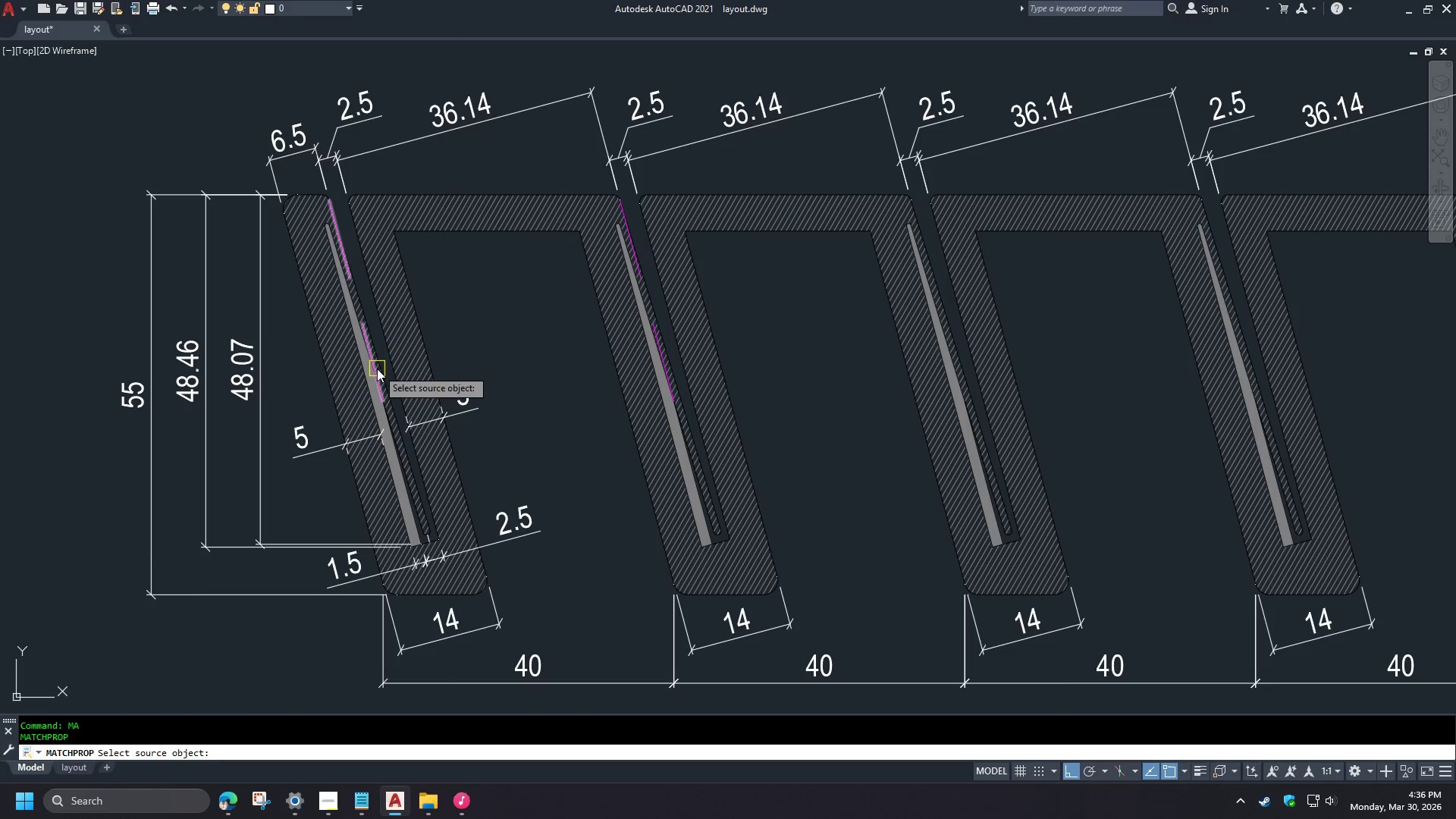 
type(dal )
 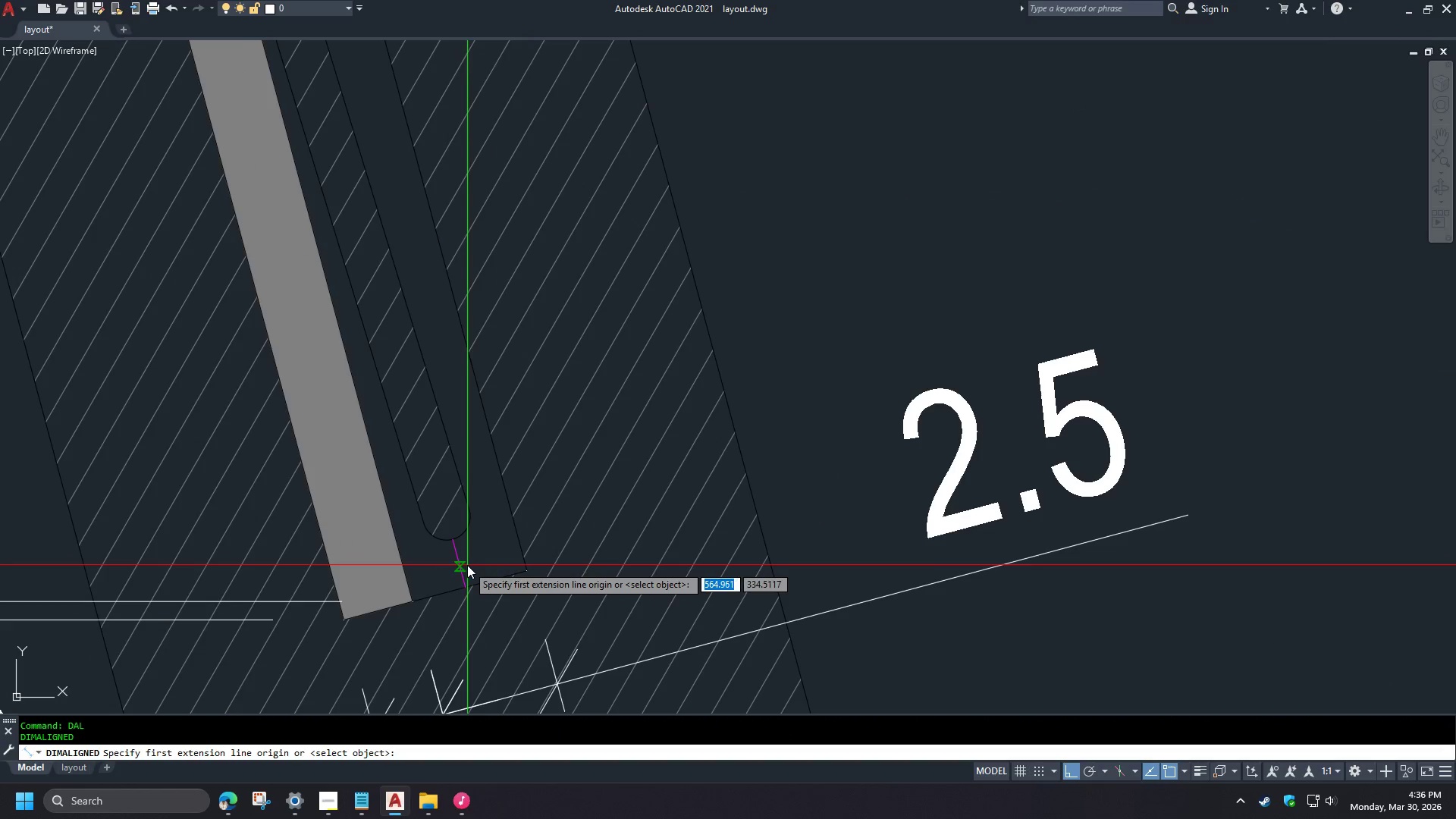 
scroll: coordinate [419, 541], scroll_direction: up, amount: 3.0
 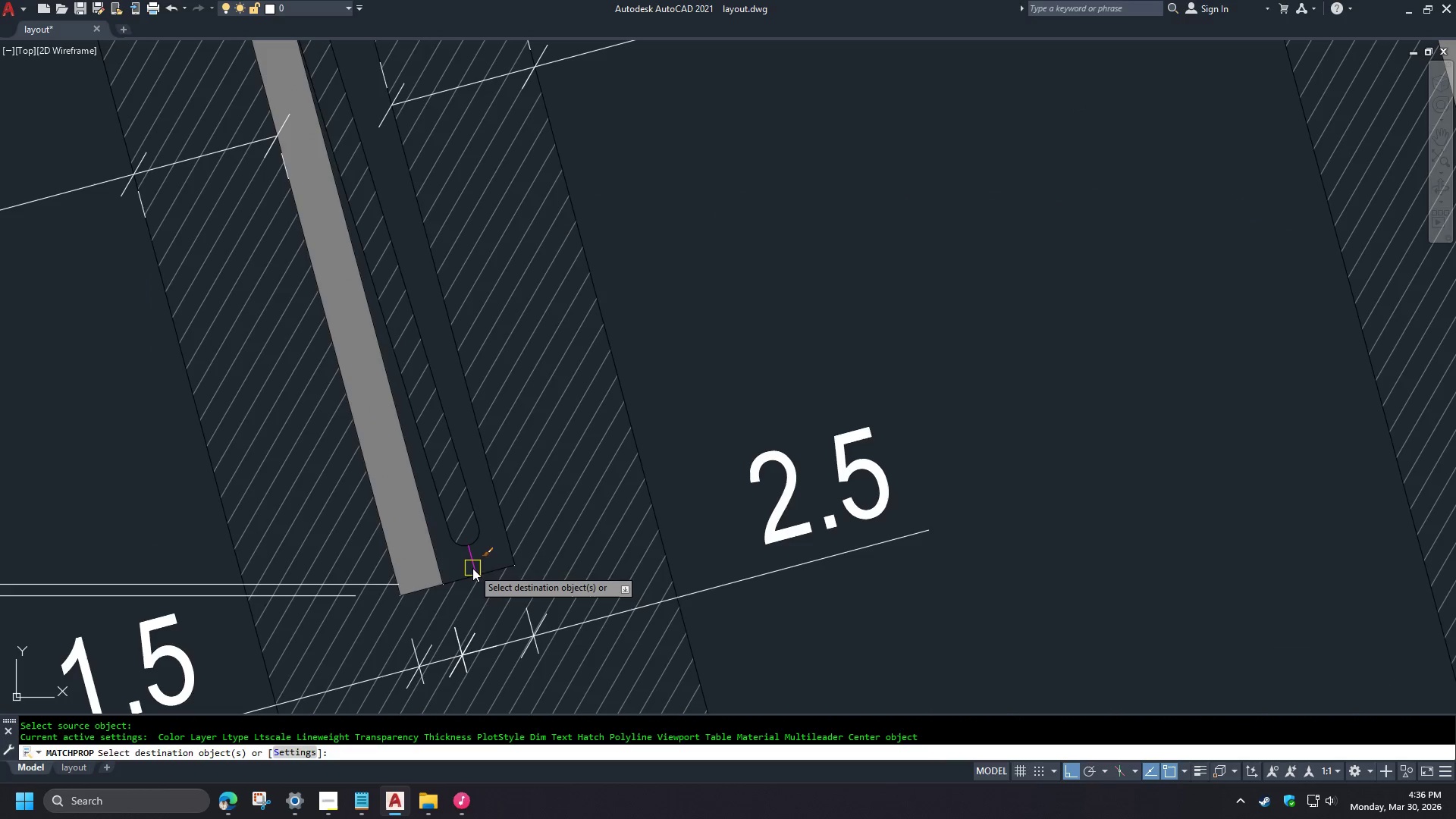 
key(Space)
 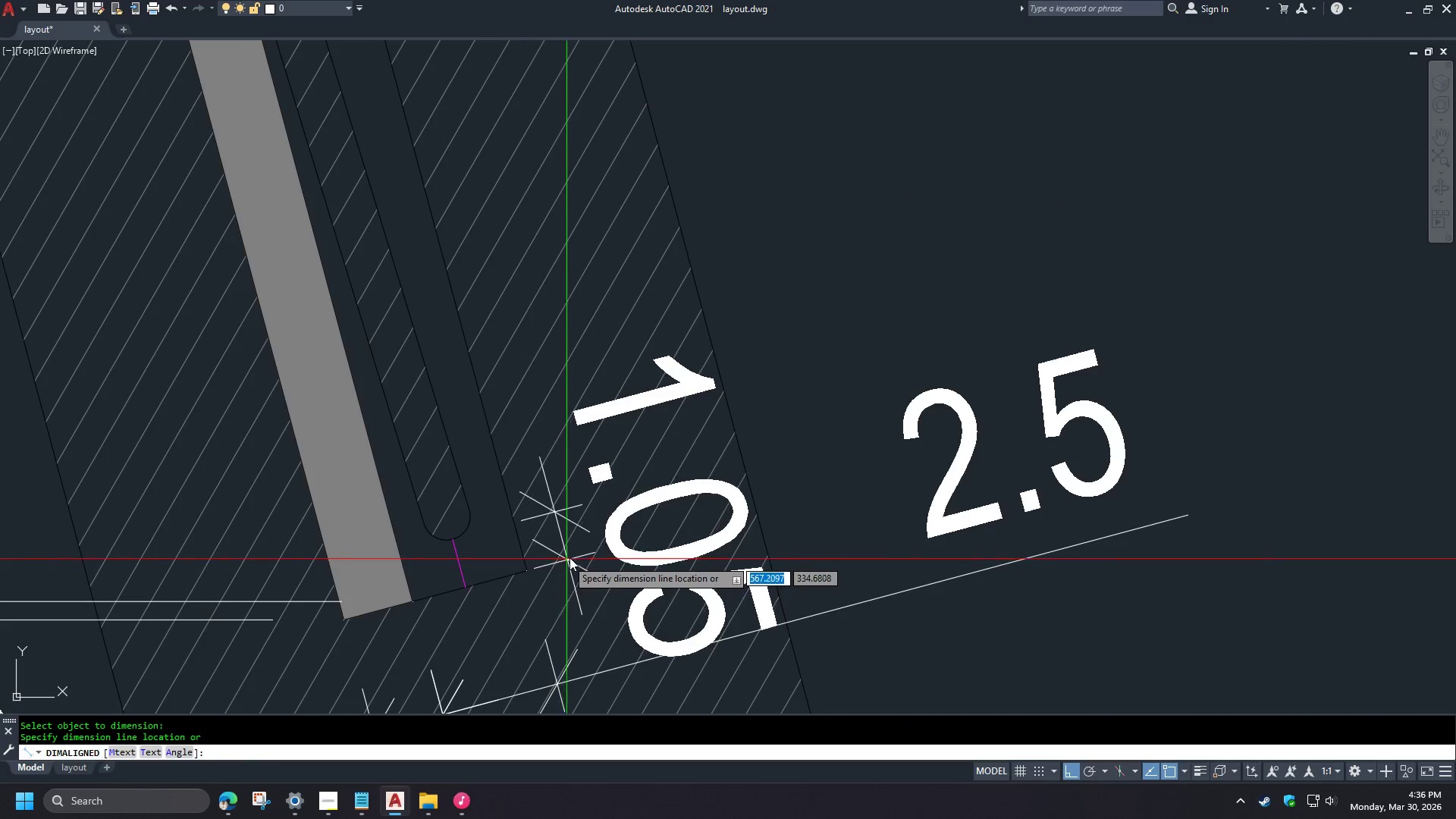 
scroll: coordinate [493, 557], scroll_direction: up, amount: 1.0
 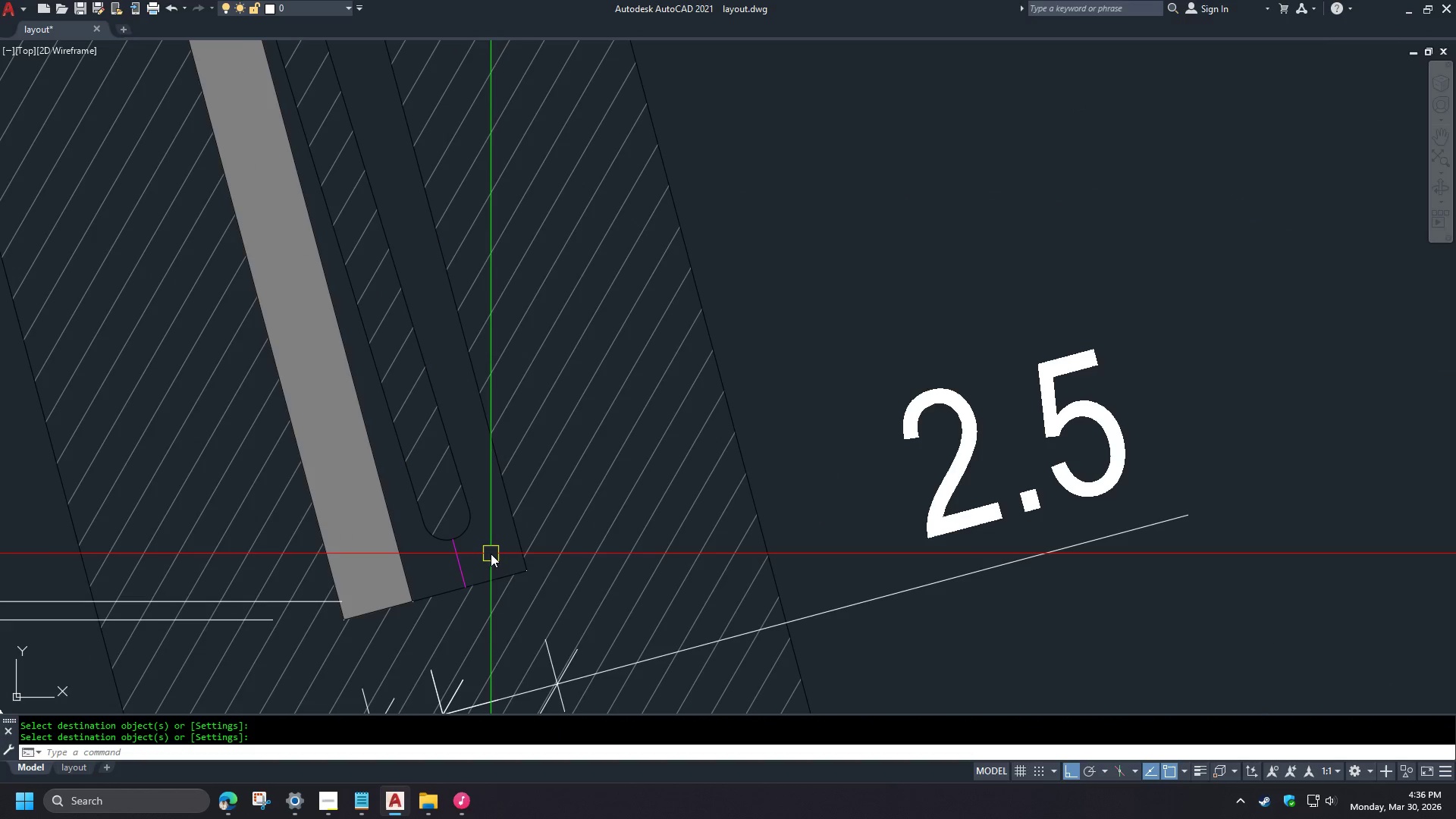 
left_click([594, 551])
 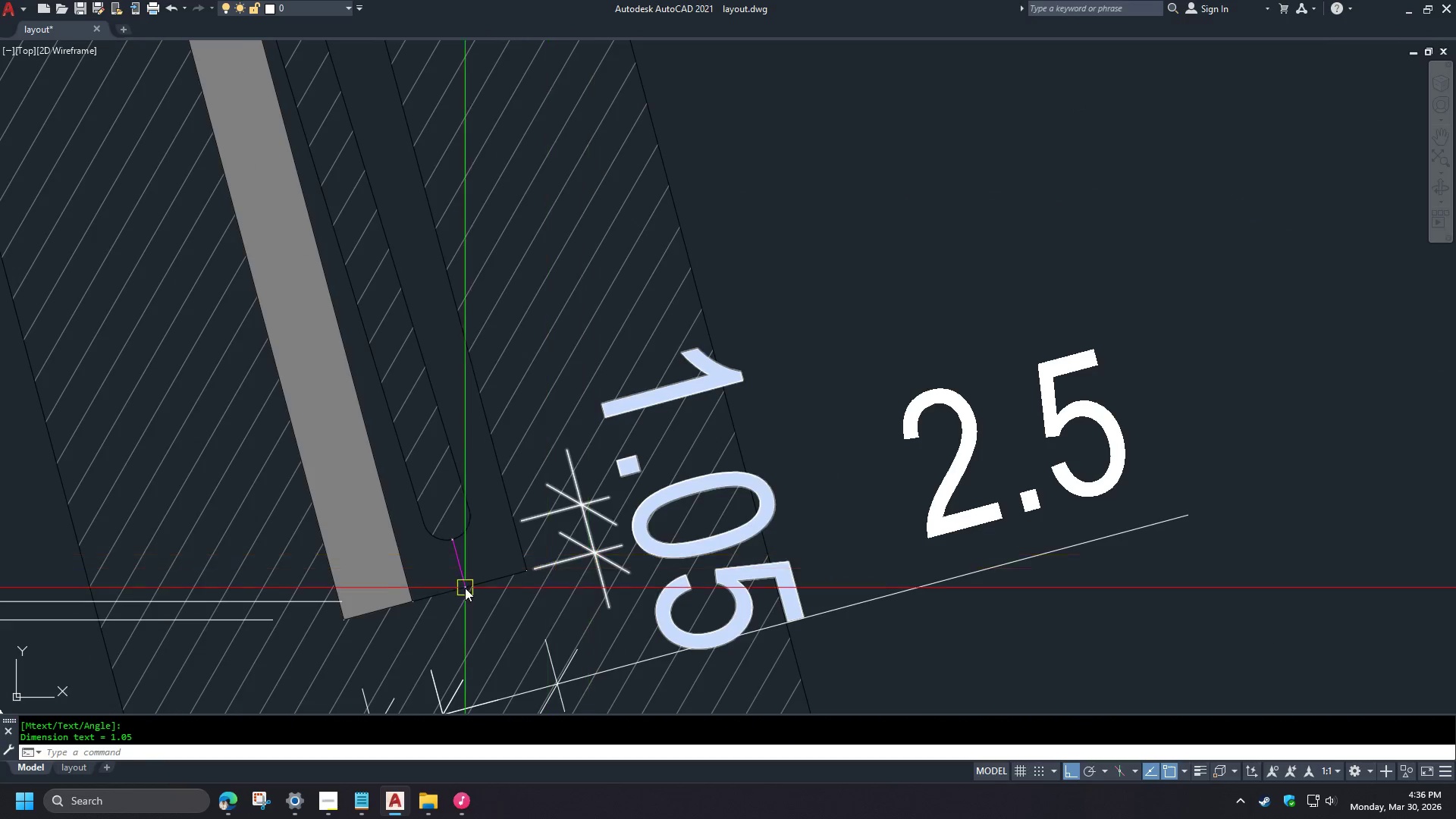 
left_click([551, 569])
 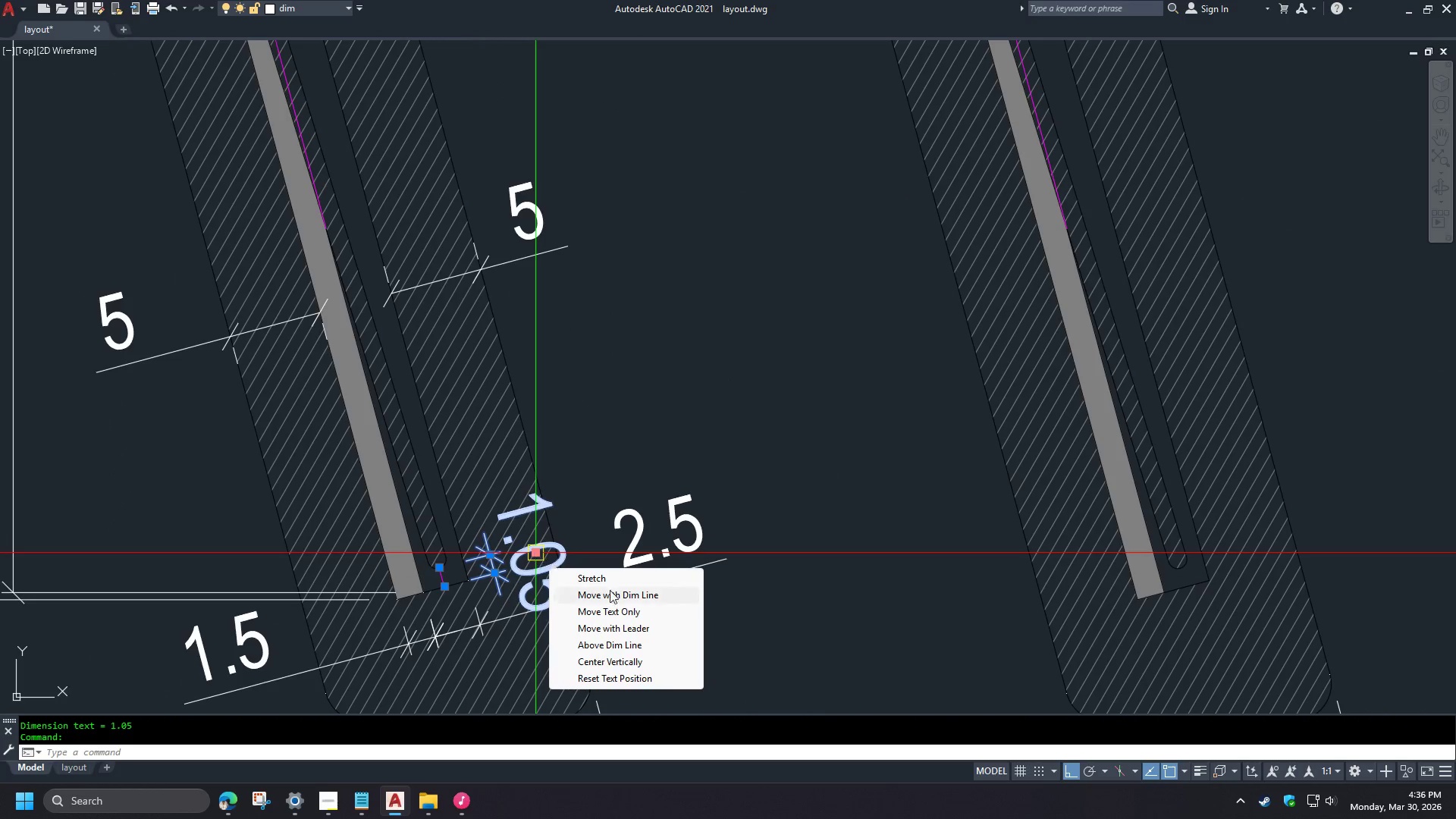 
left_click([620, 629])
 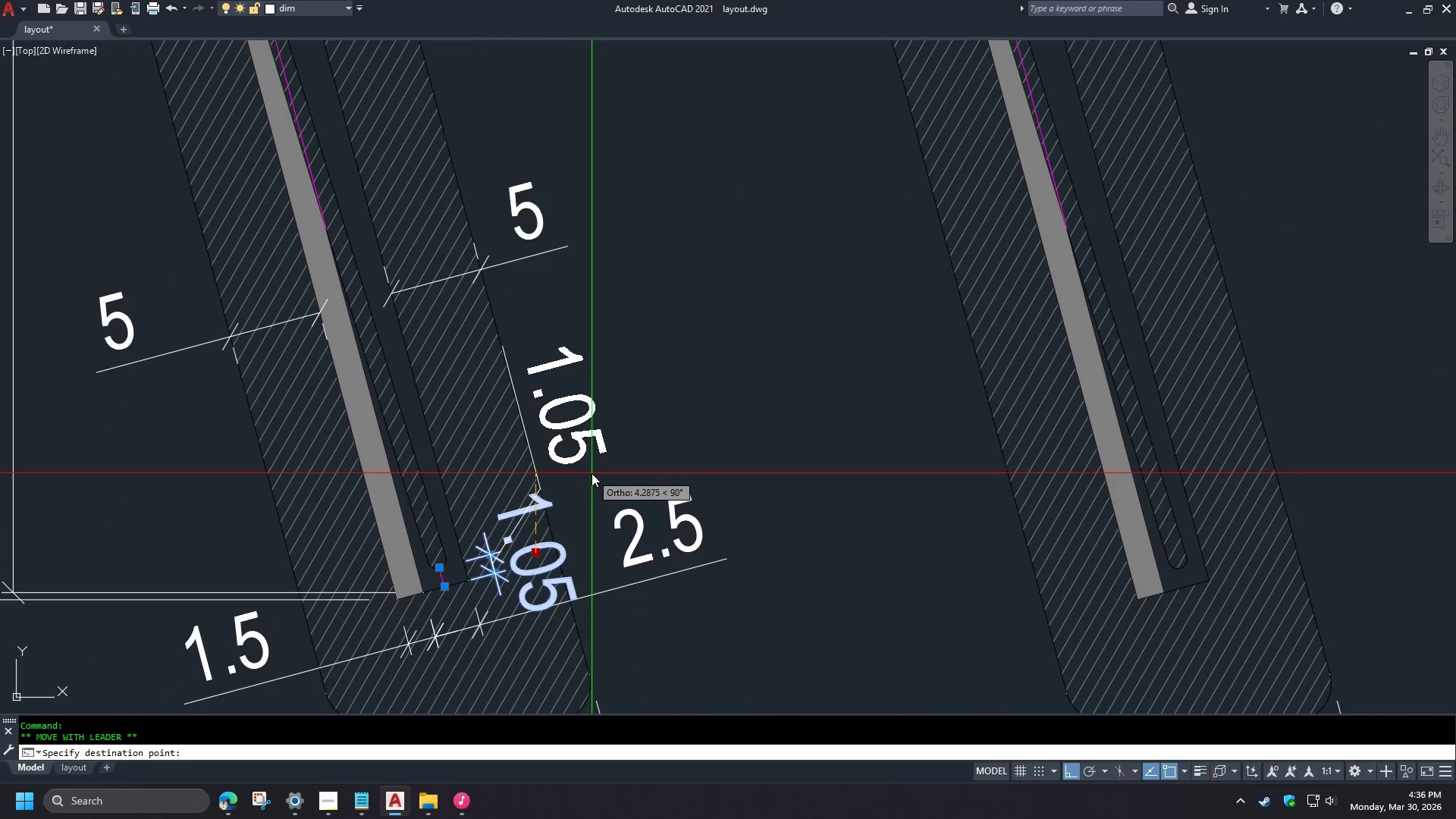 
scroll: coordinate [431, 586], scroll_direction: down, amount: 2.0
 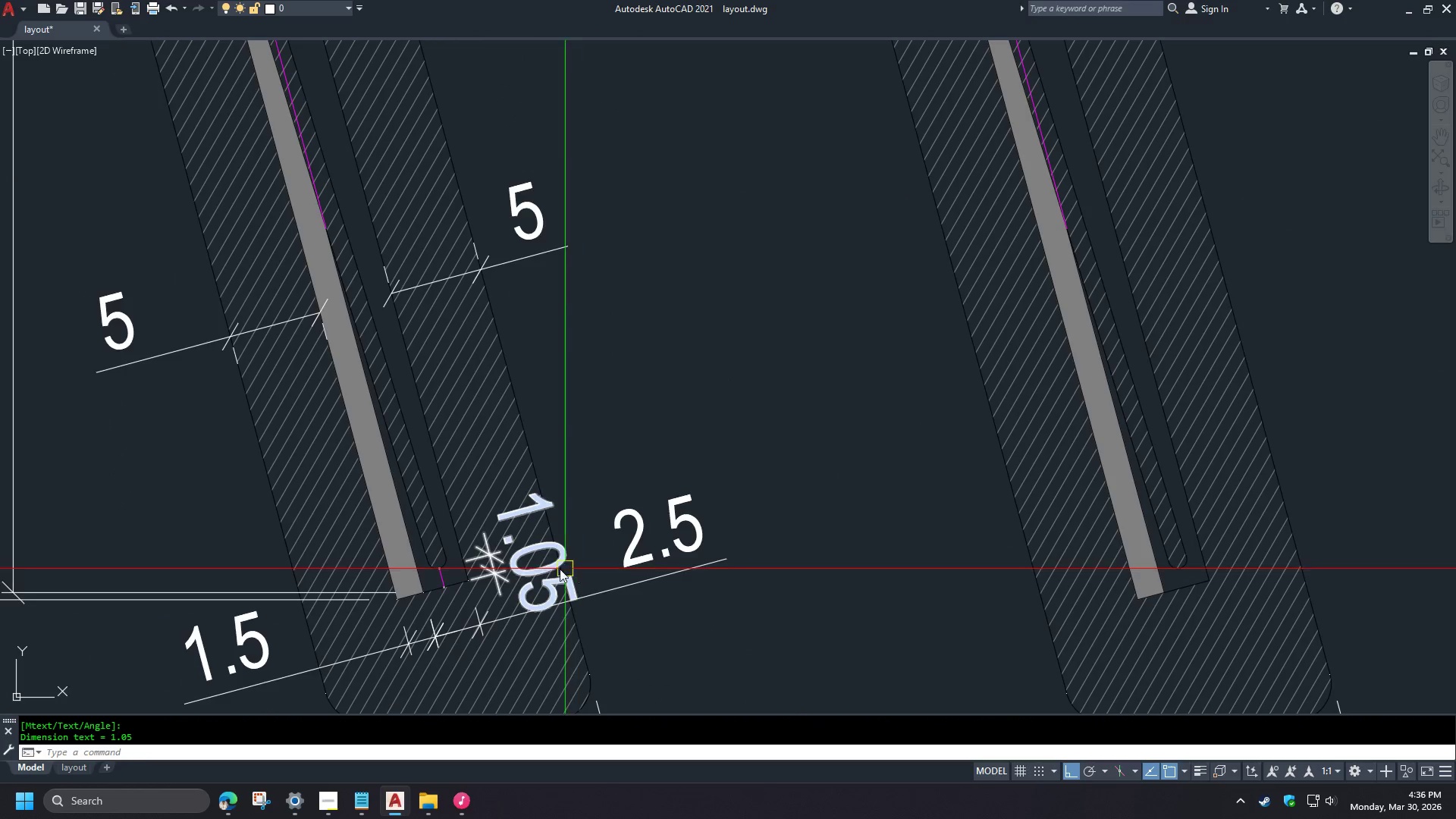 
hold_key(key=ShiftLeft, duration=1.5)
 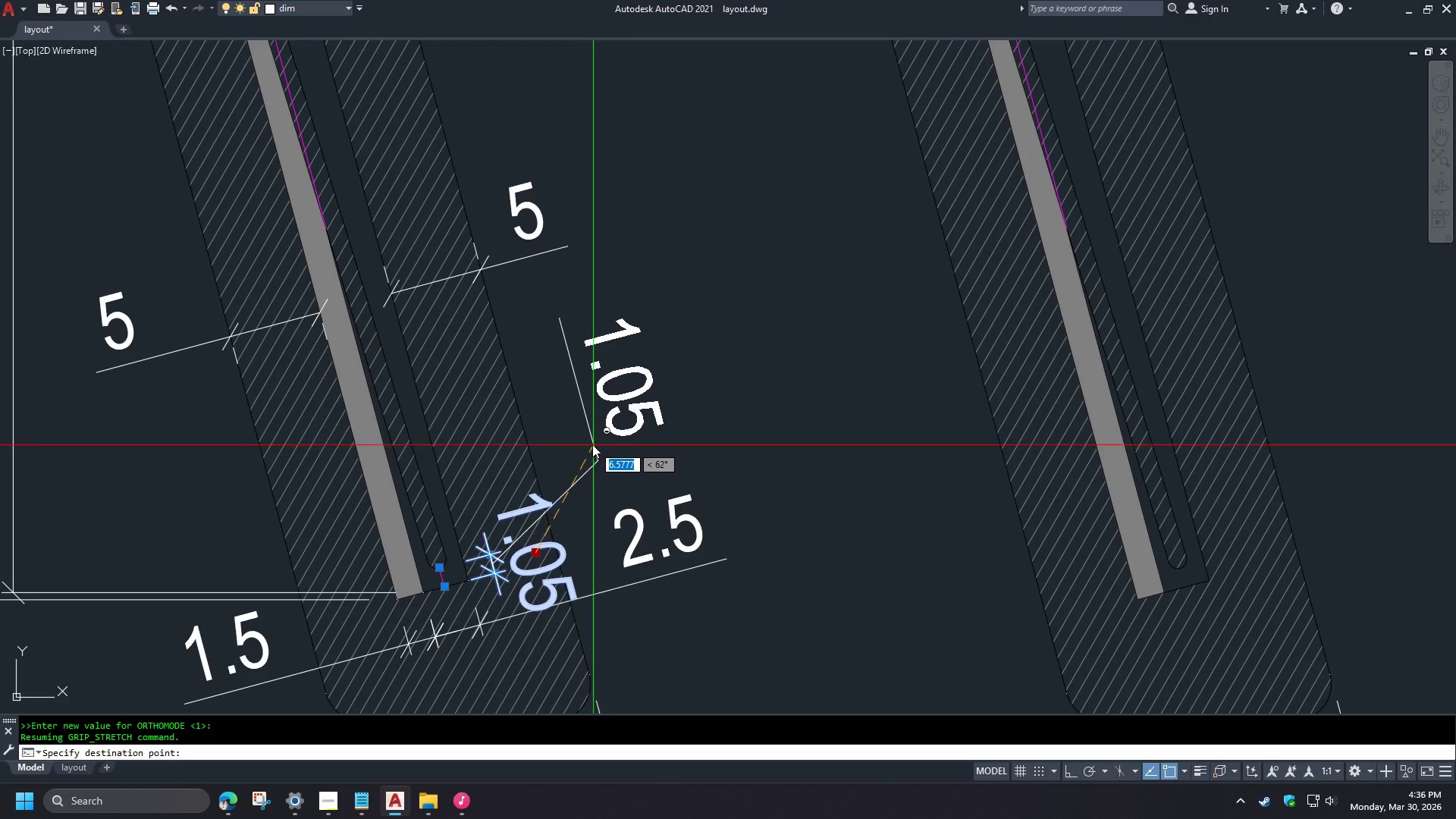 
hold_key(key=ShiftLeft, duration=1.27)
left_click([600, 441])
 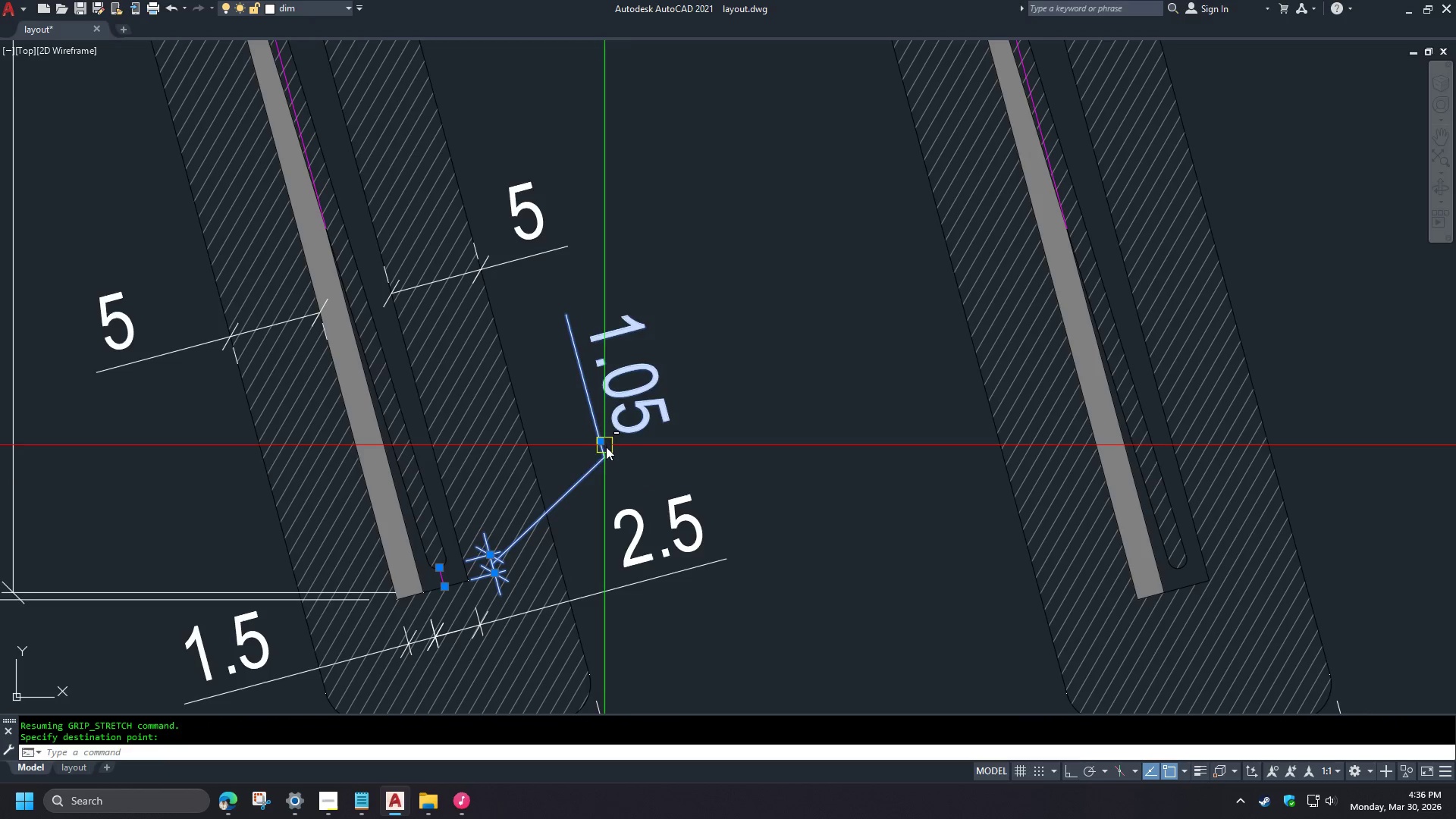 
hold_key(key=ShiftLeft, duration=27.91)
 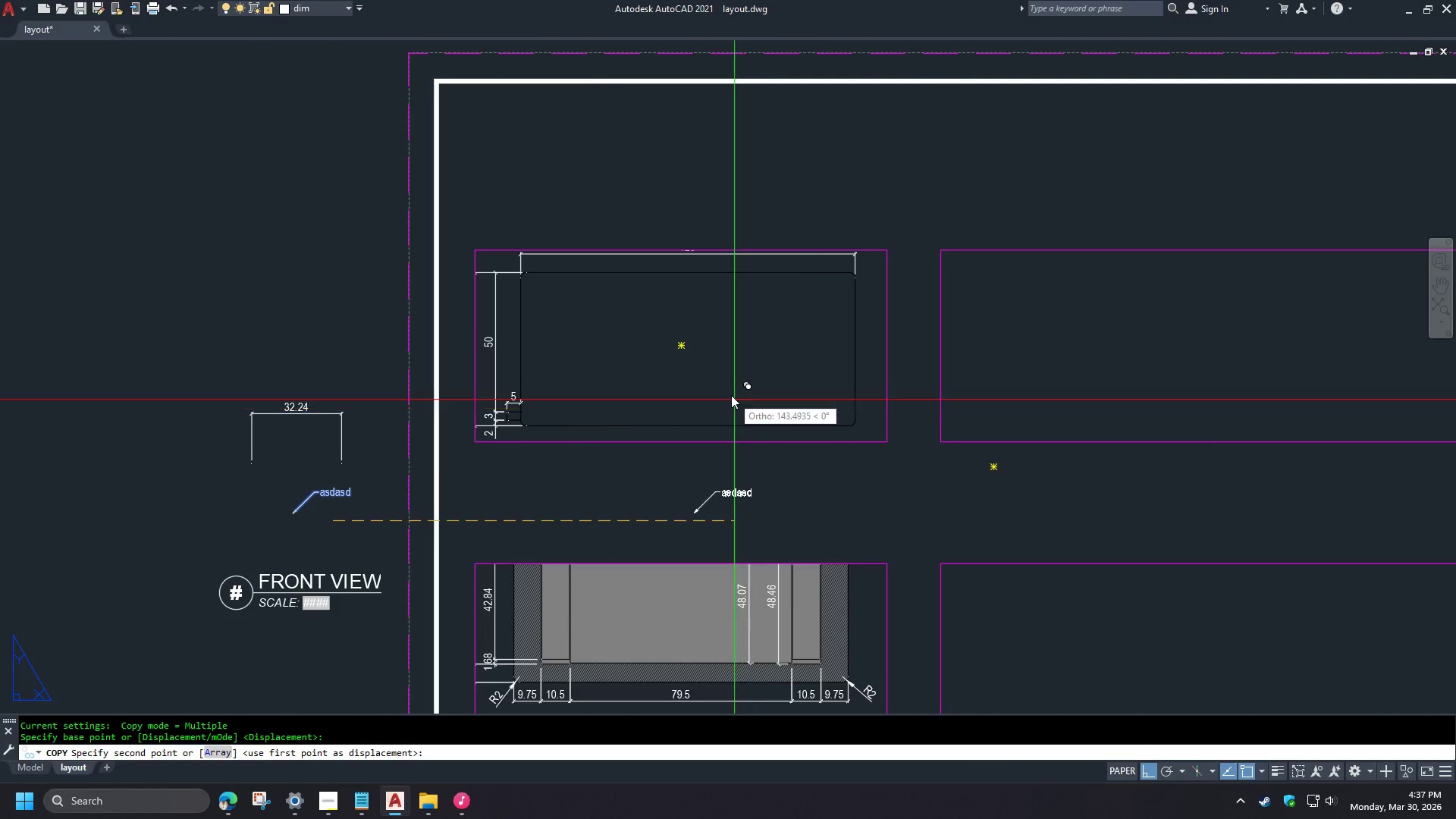 
key(Escape)
 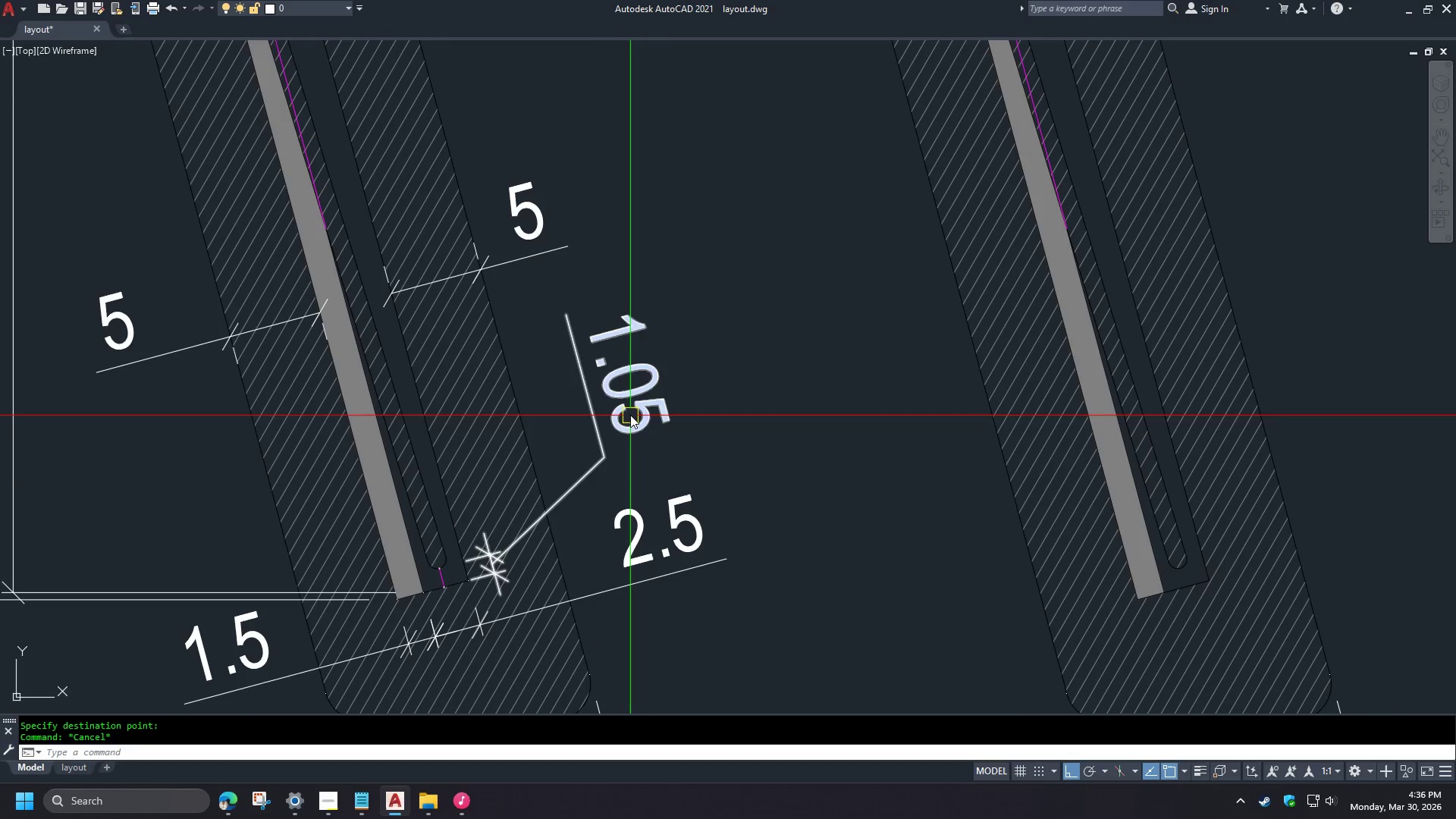 
left_click([630, 414])
 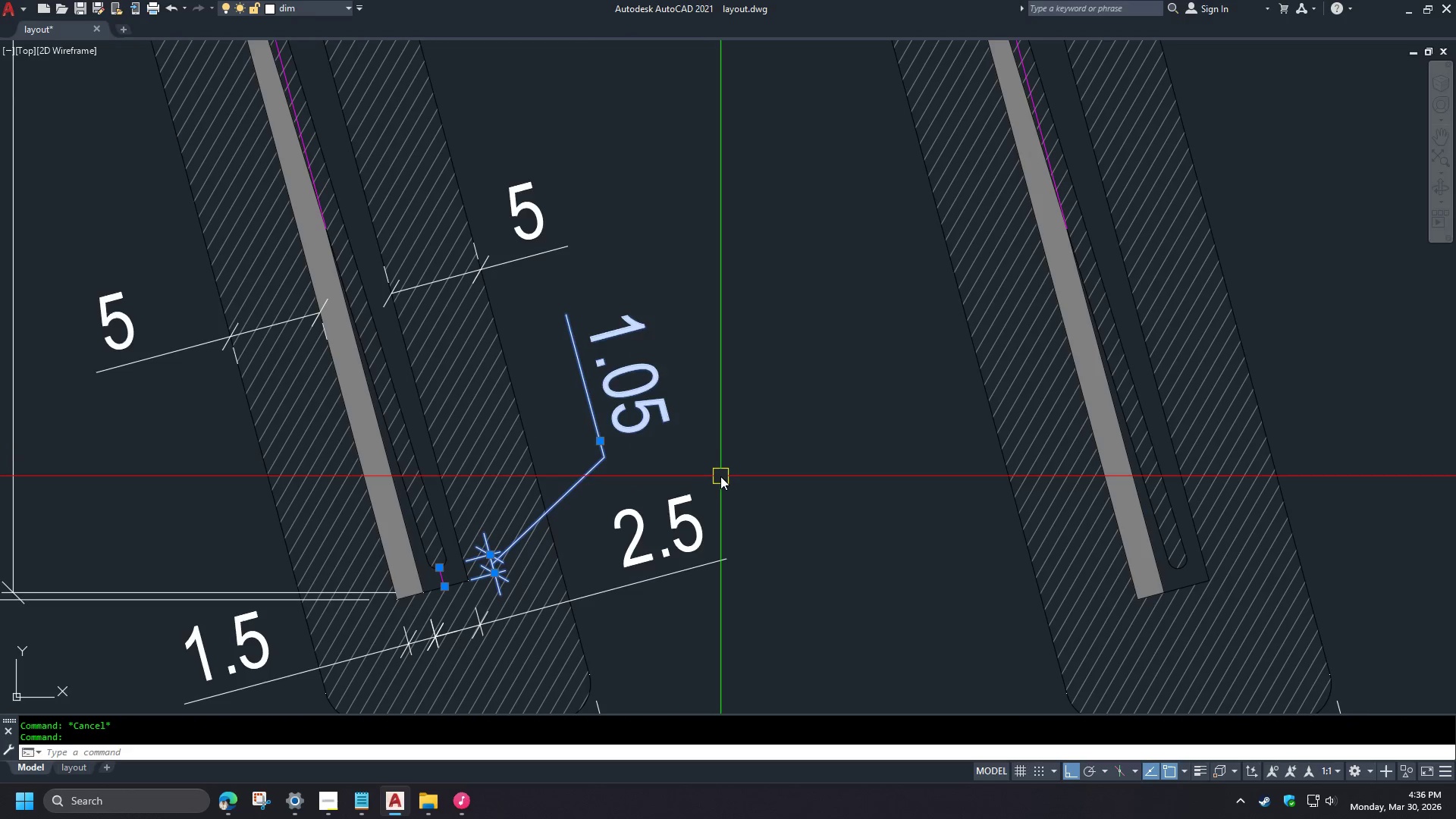 
key(Control+1)
 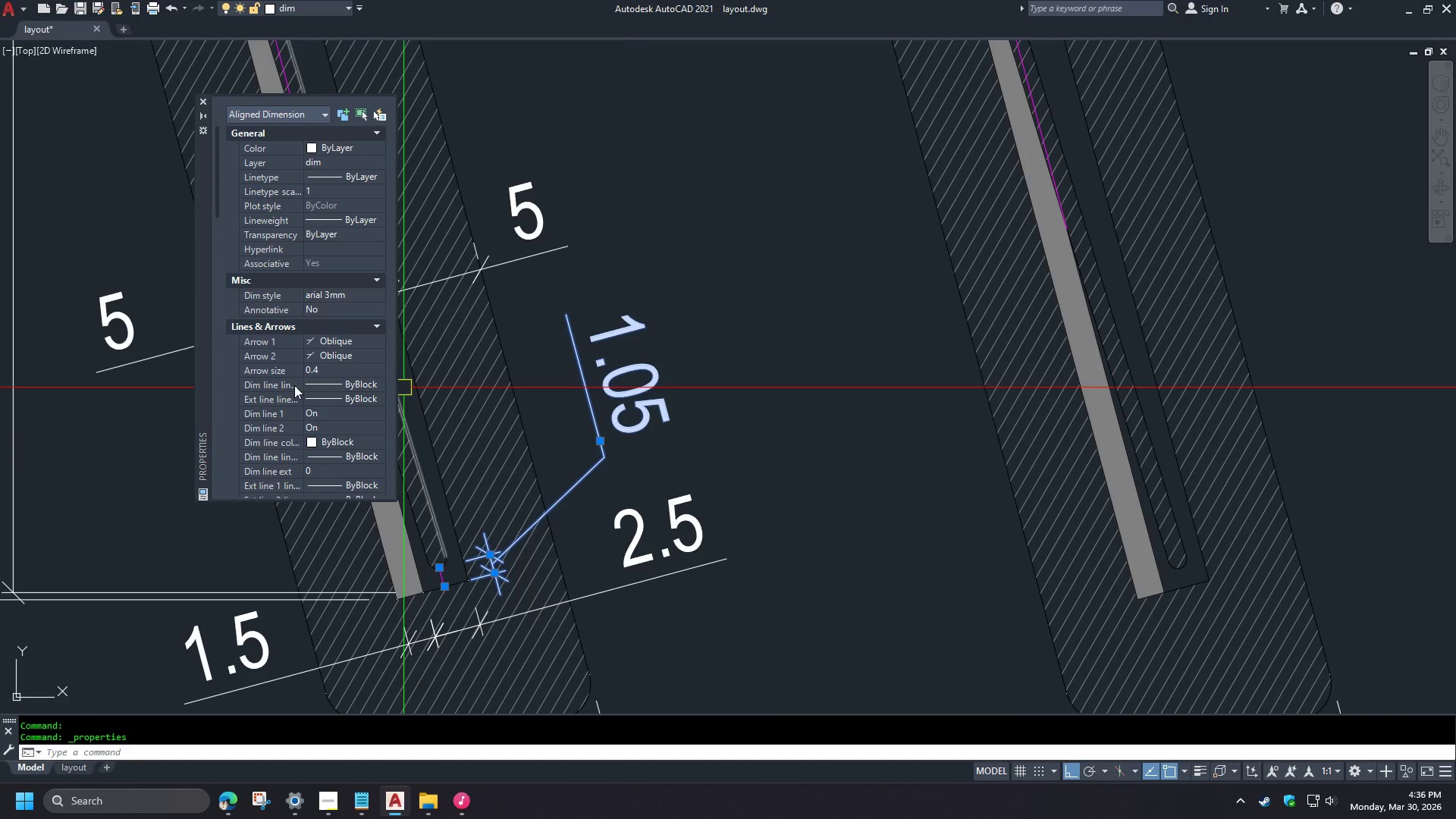 
scroll: coordinate [272, 375], scroll_direction: down, amount: 1.0
 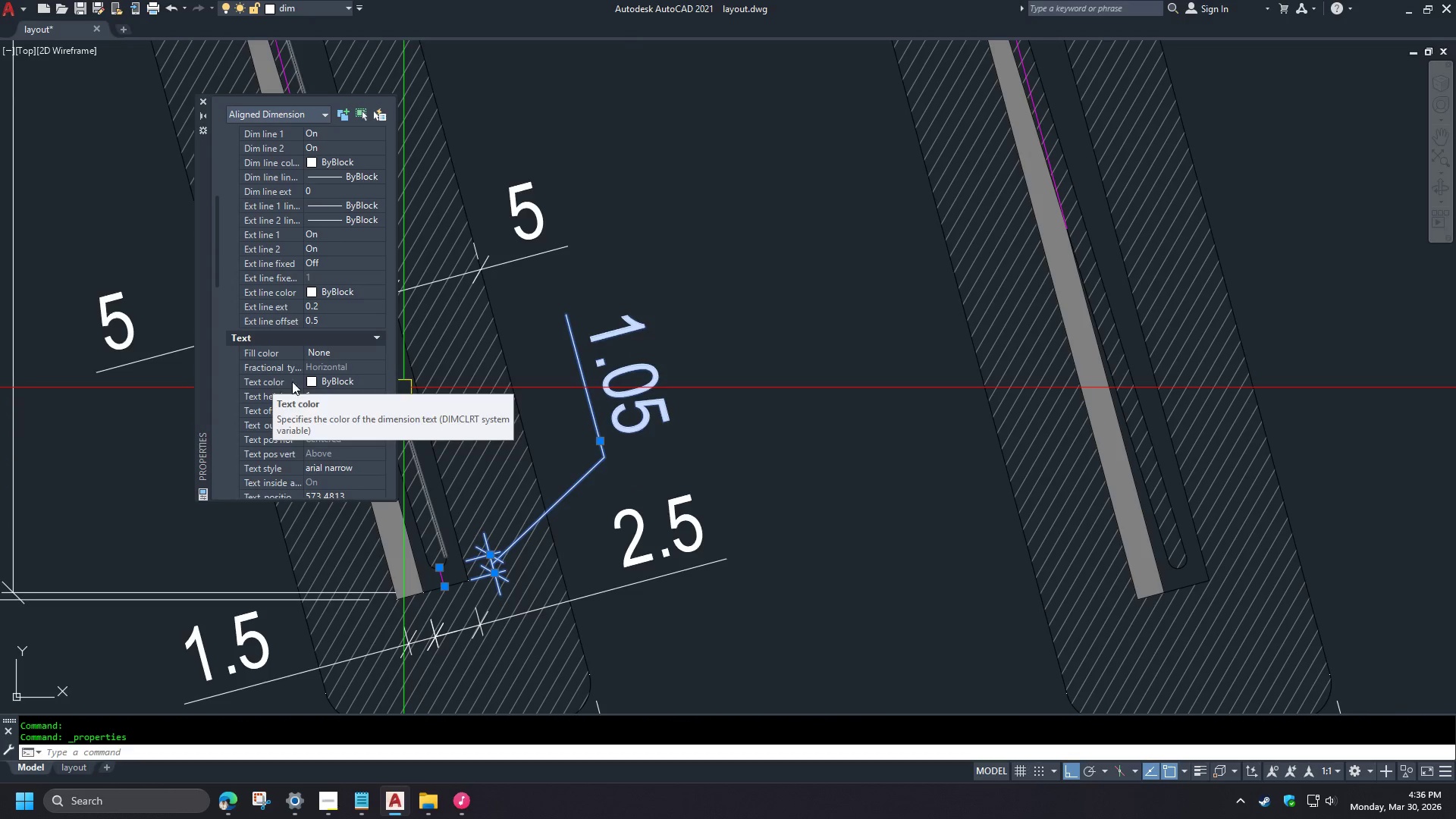 
left_click([355, 367])
 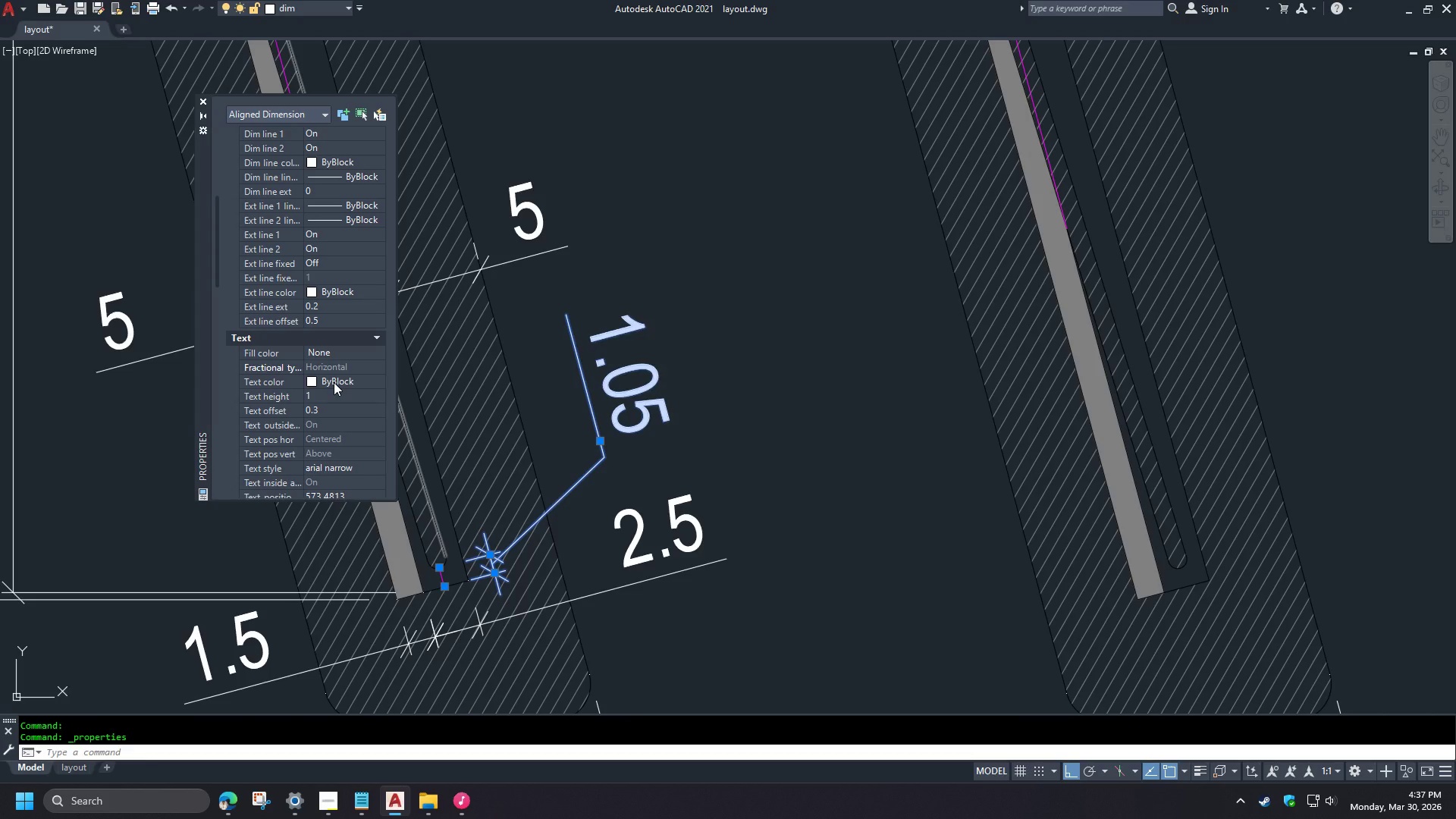 
scroll: coordinate [339, 416], scroll_direction: down, amount: 3.0
 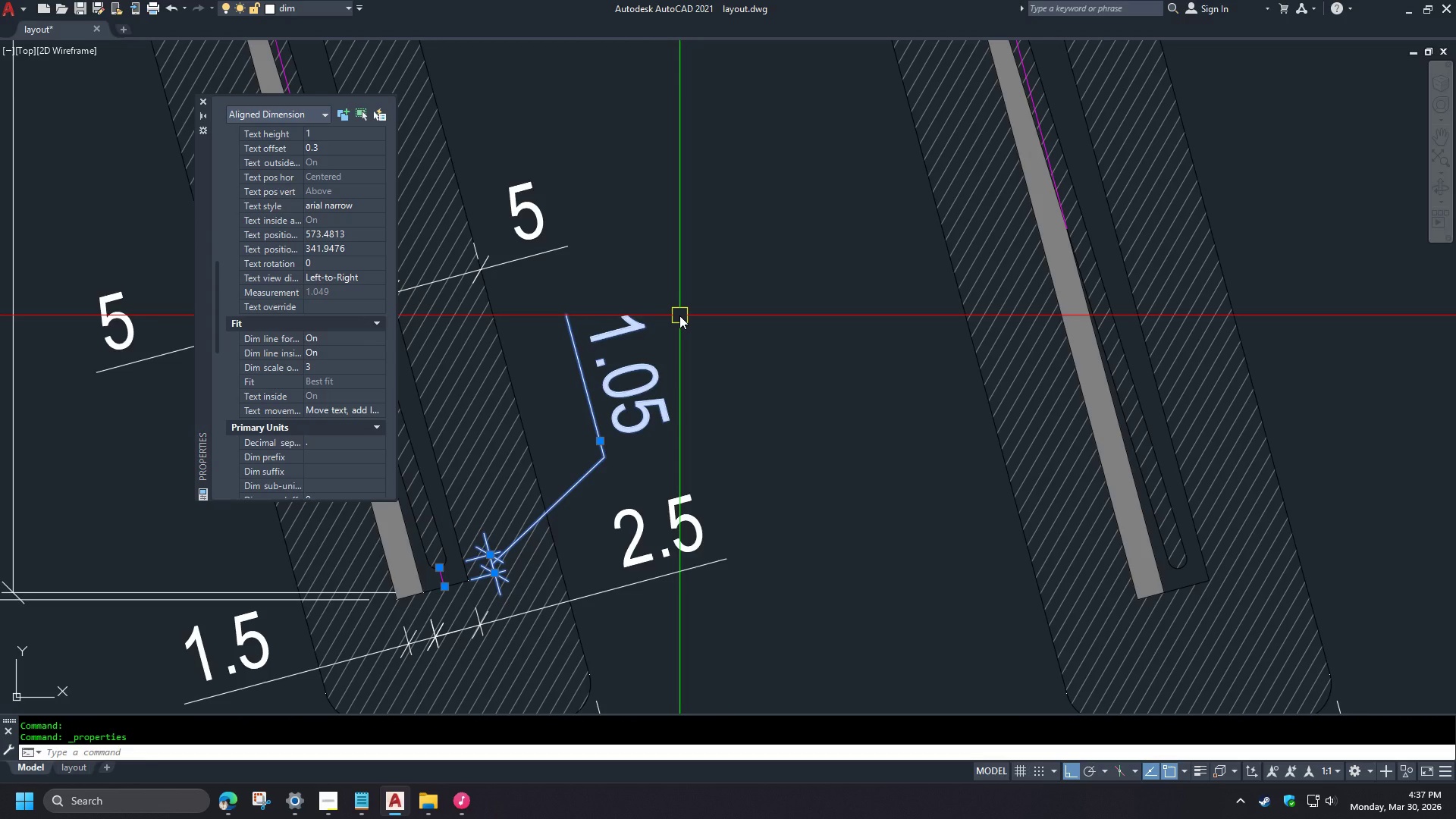 
key(Control+1)
 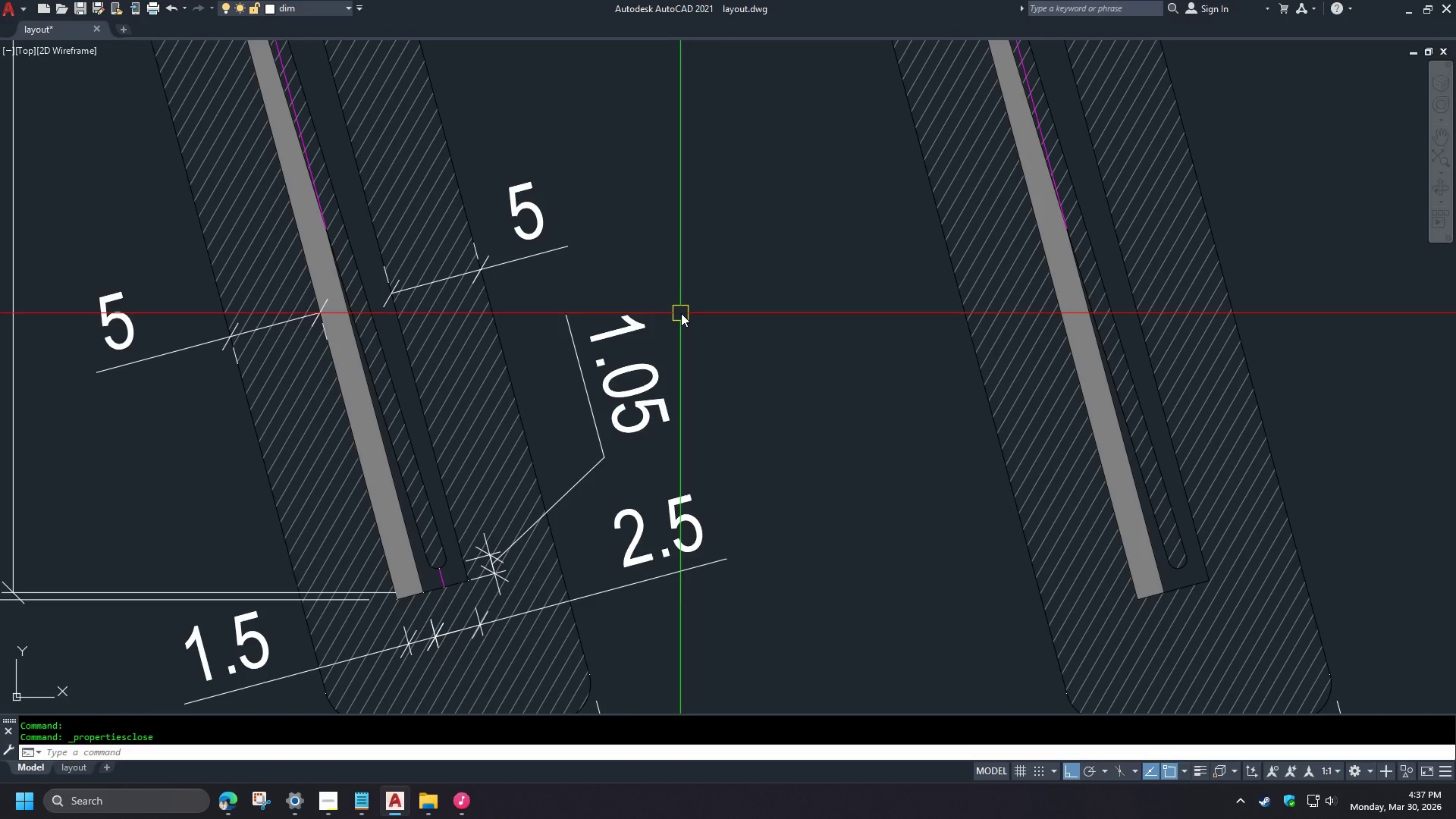 
key(Escape)
 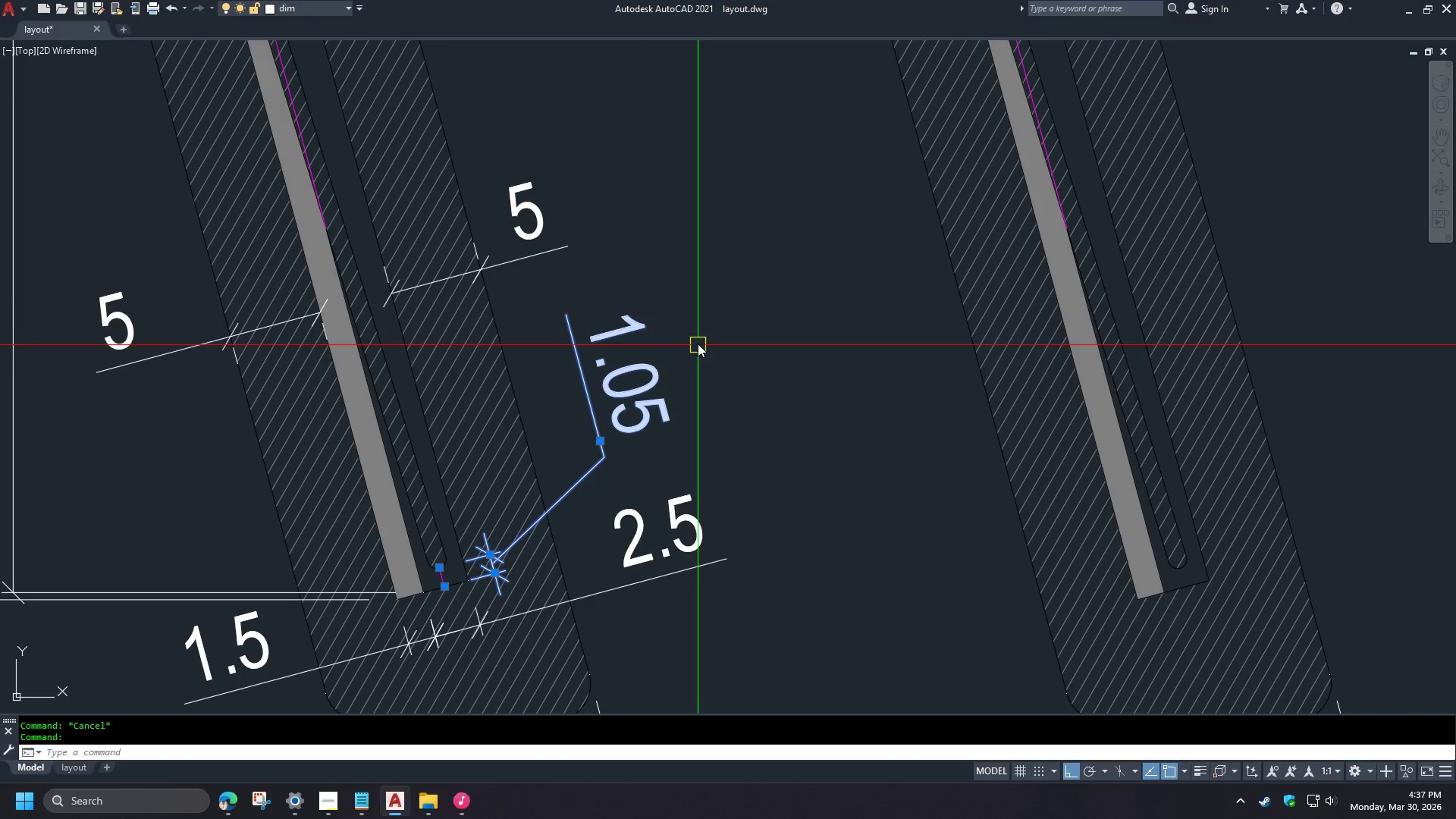 
key(Escape)
 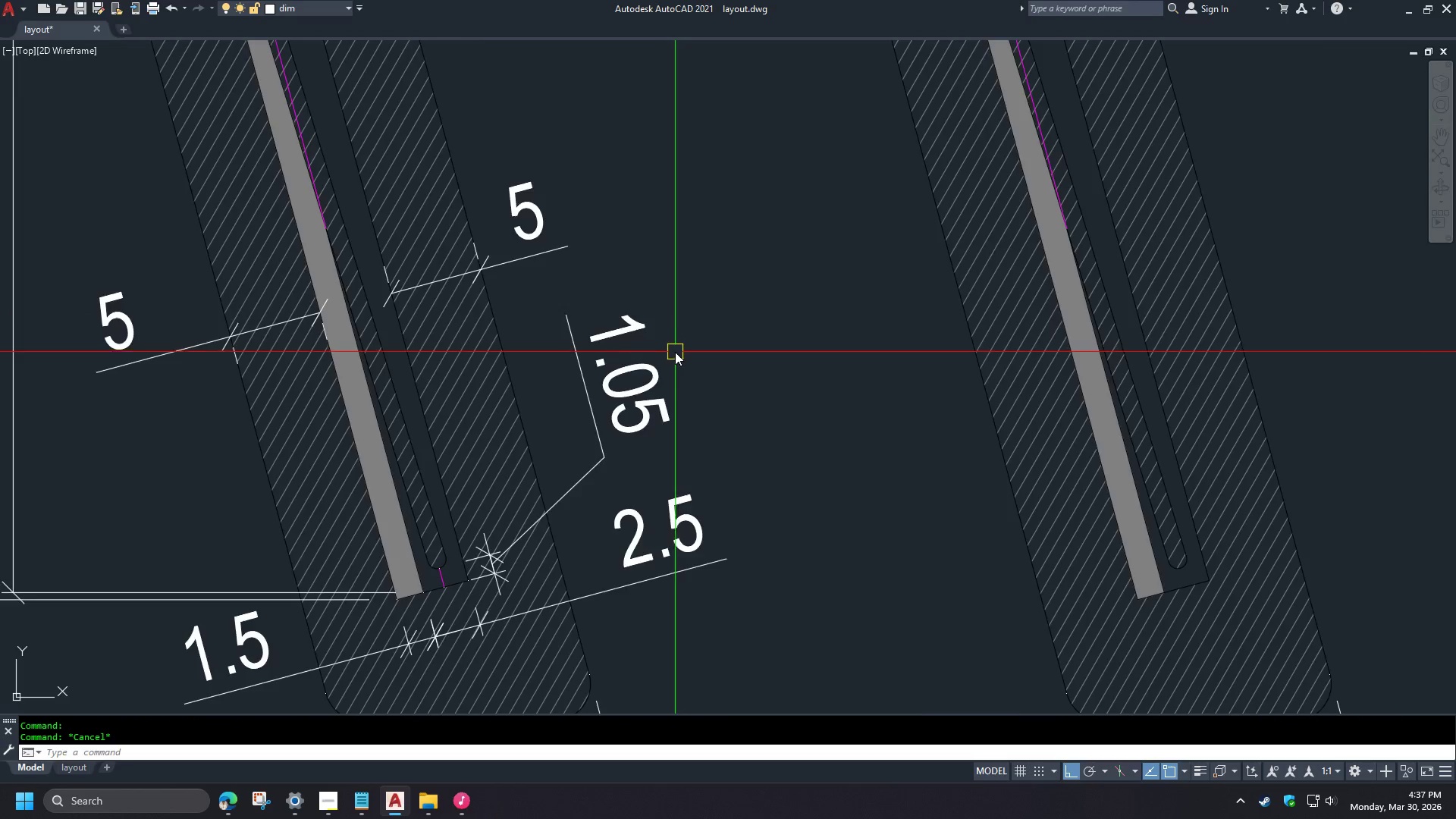 
left_click([81, 768])
 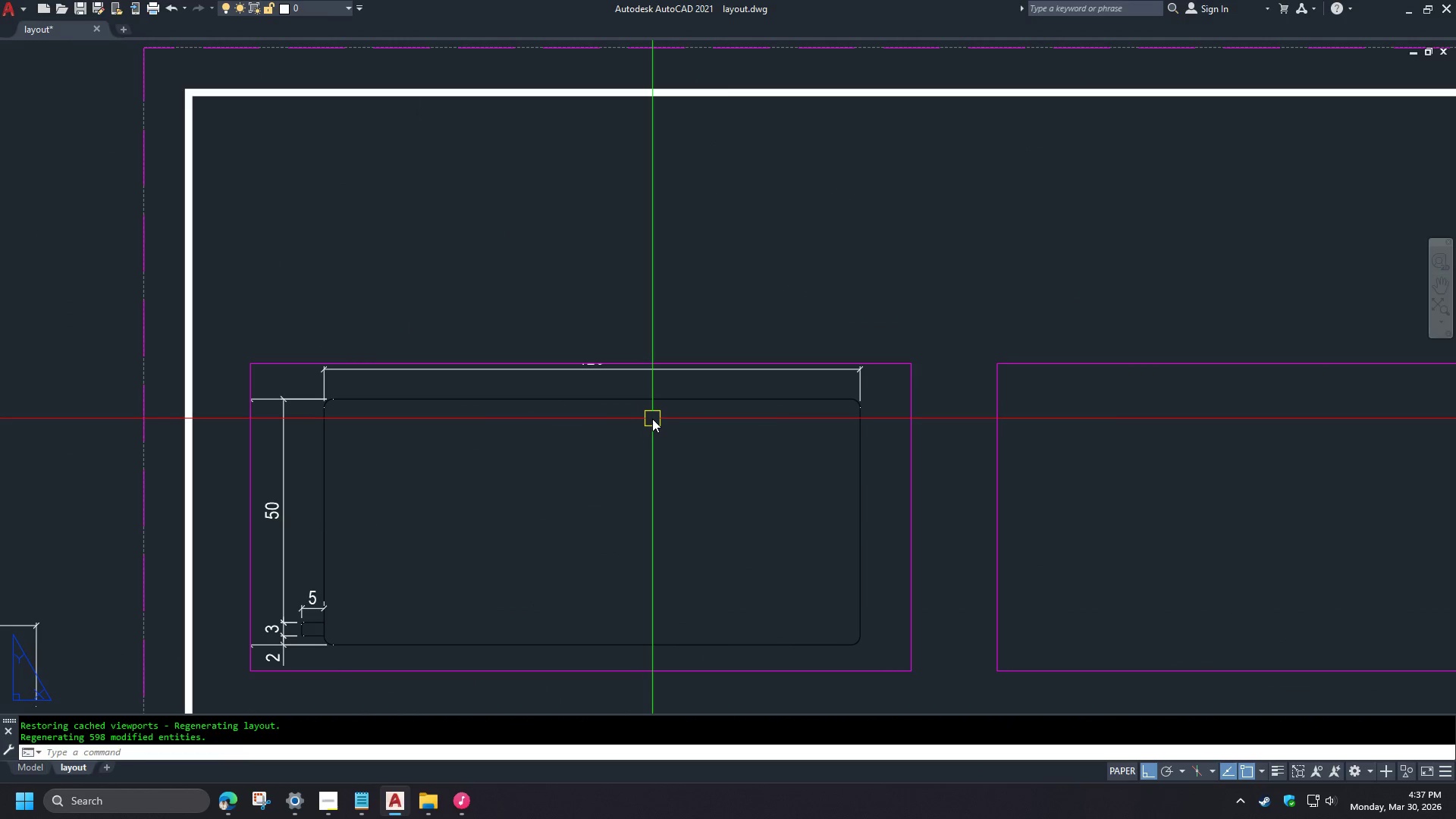 
scroll: coordinate [679, 356], scroll_direction: down, amount: 5.0
 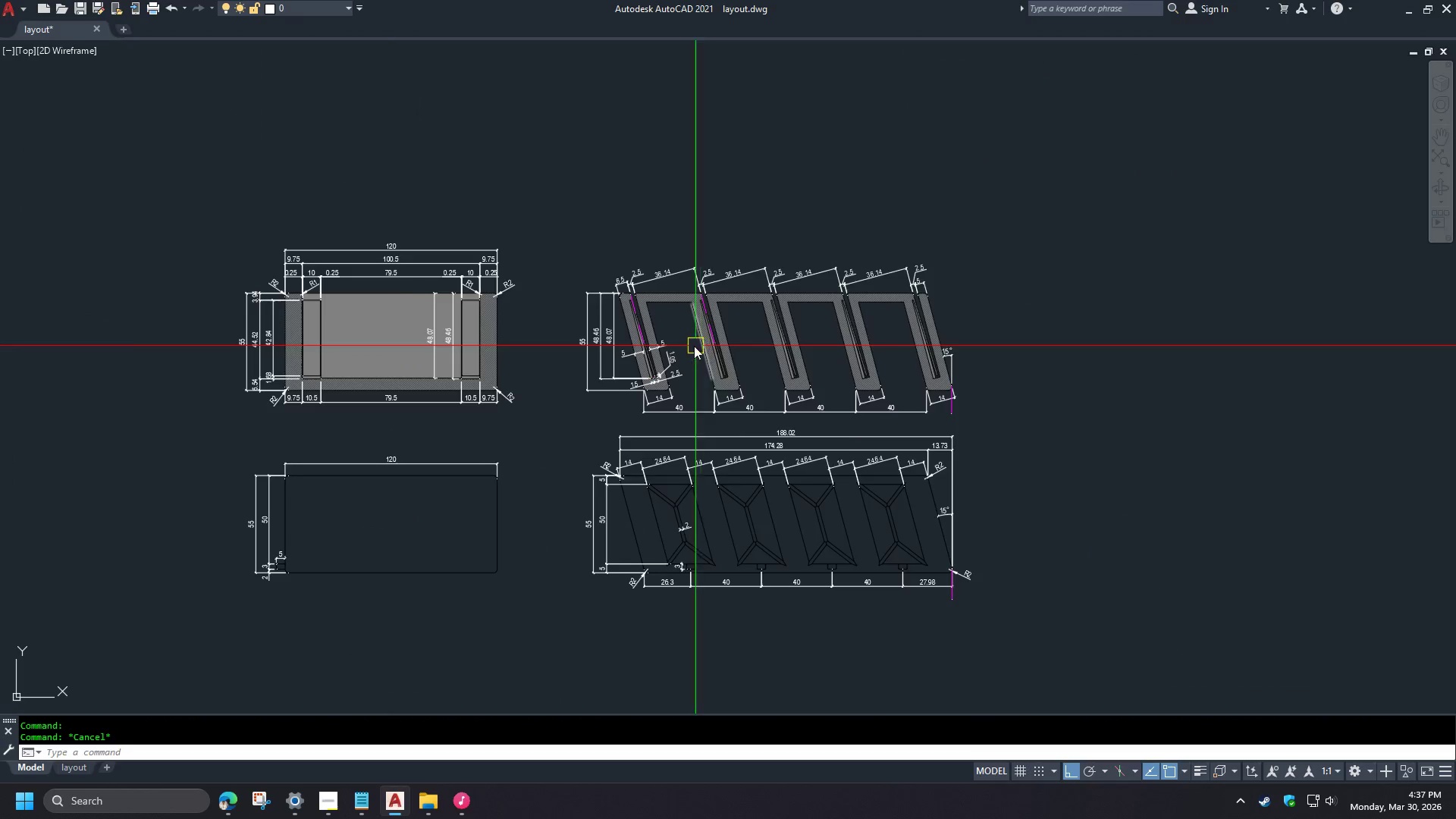 
scroll: coordinate [679, 353], scroll_direction: up, amount: 2.0
 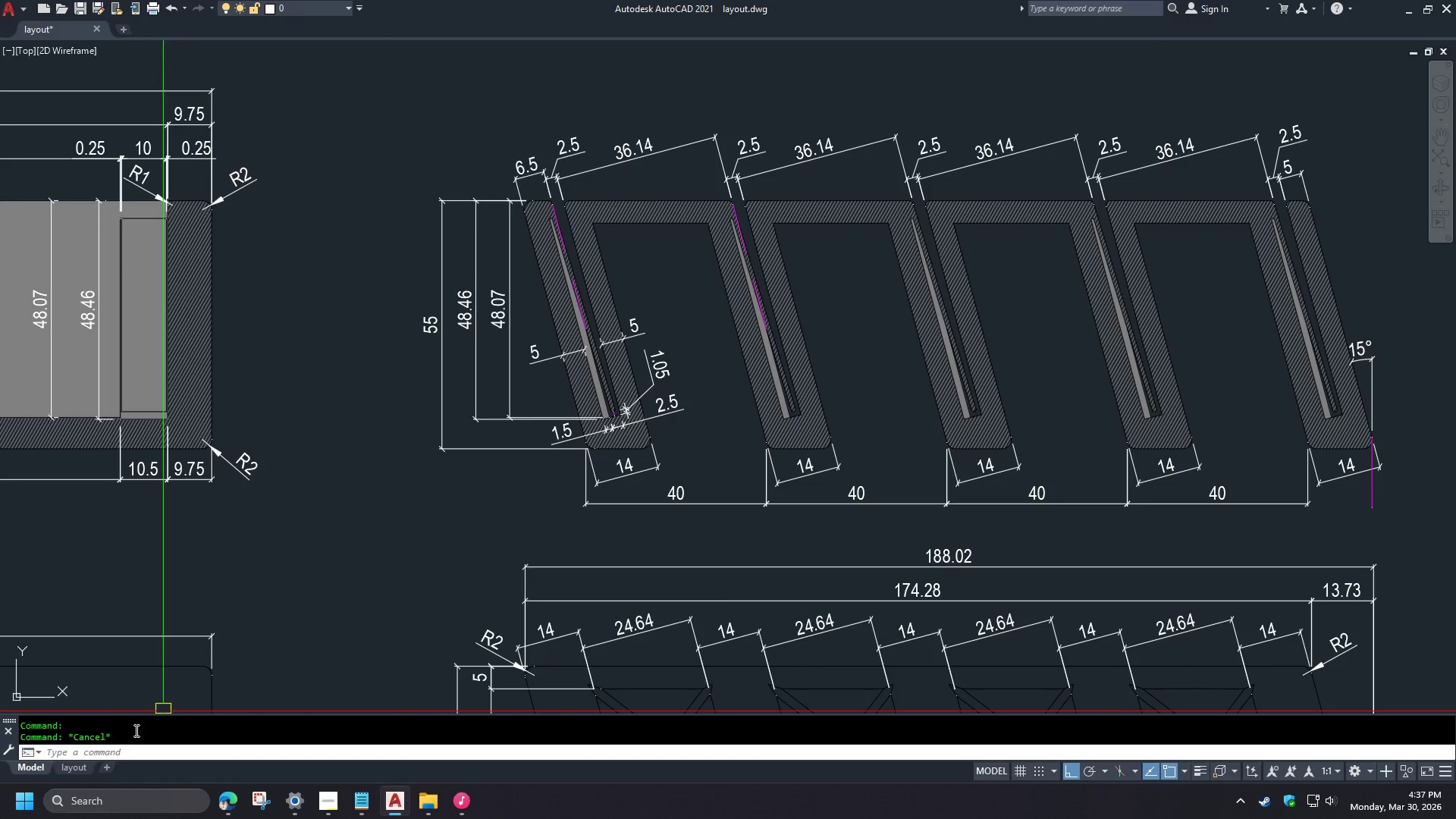 
left_click([352, 491])
 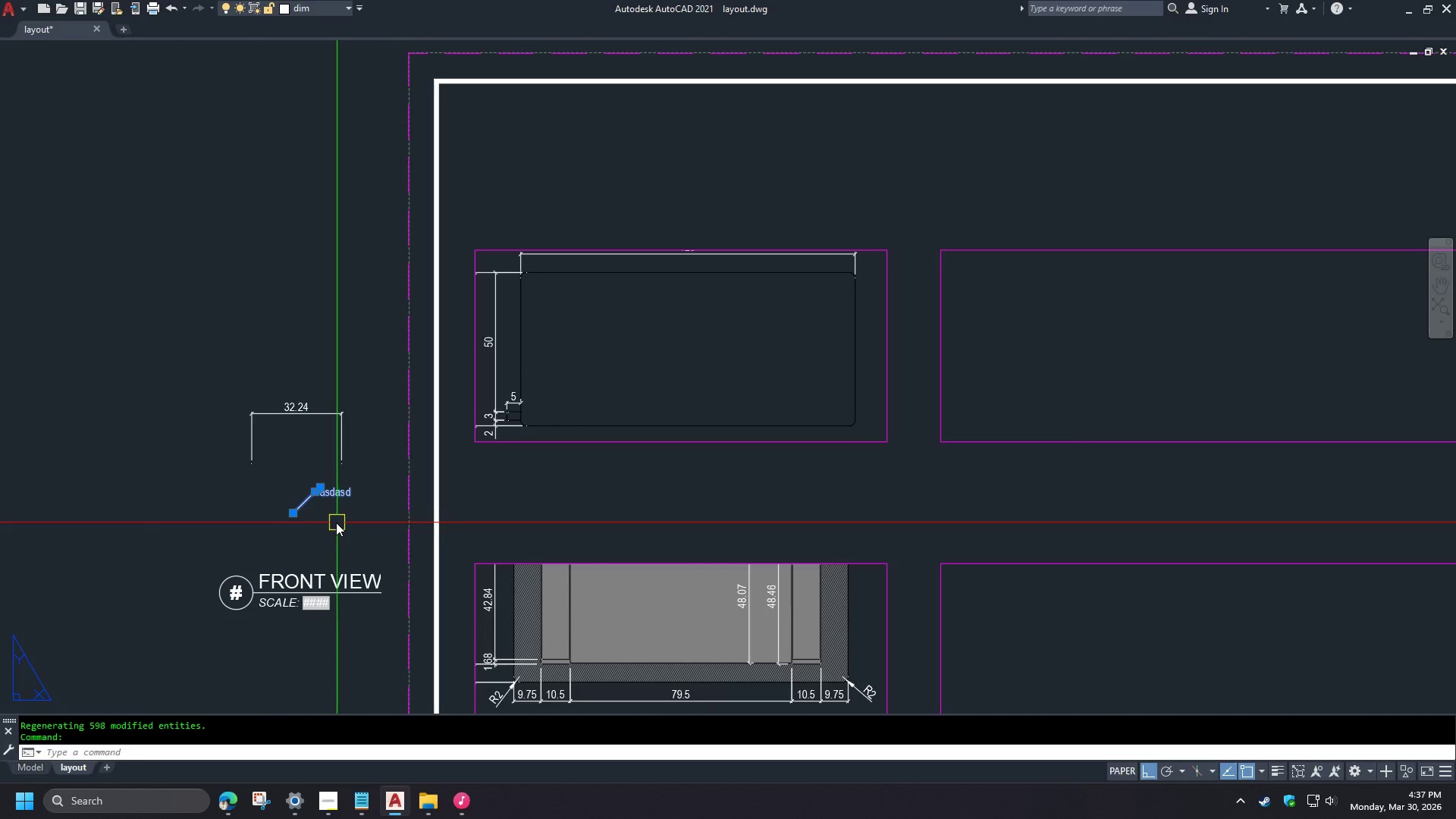 
type(co )
 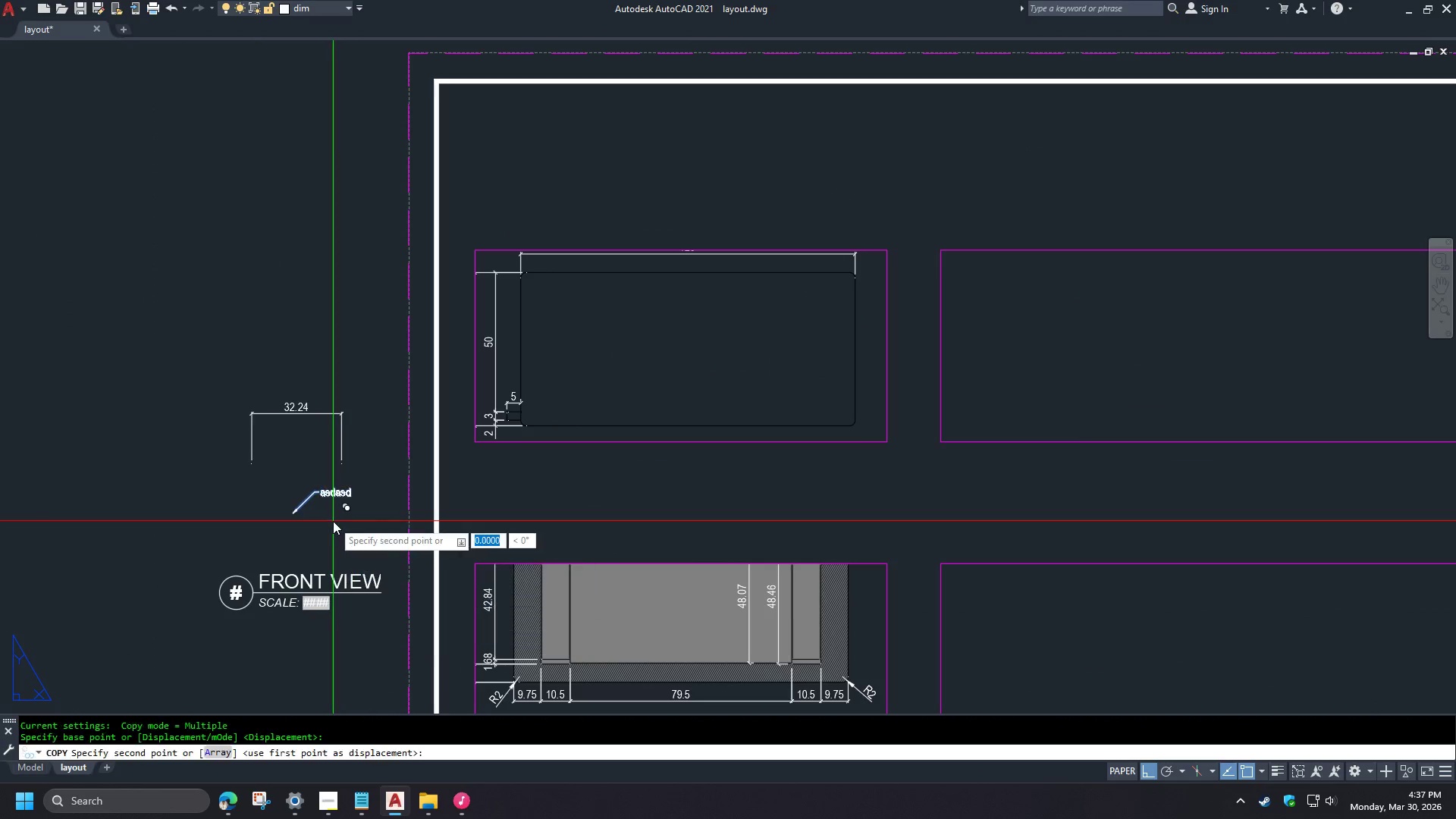 
left_click([333, 521])
 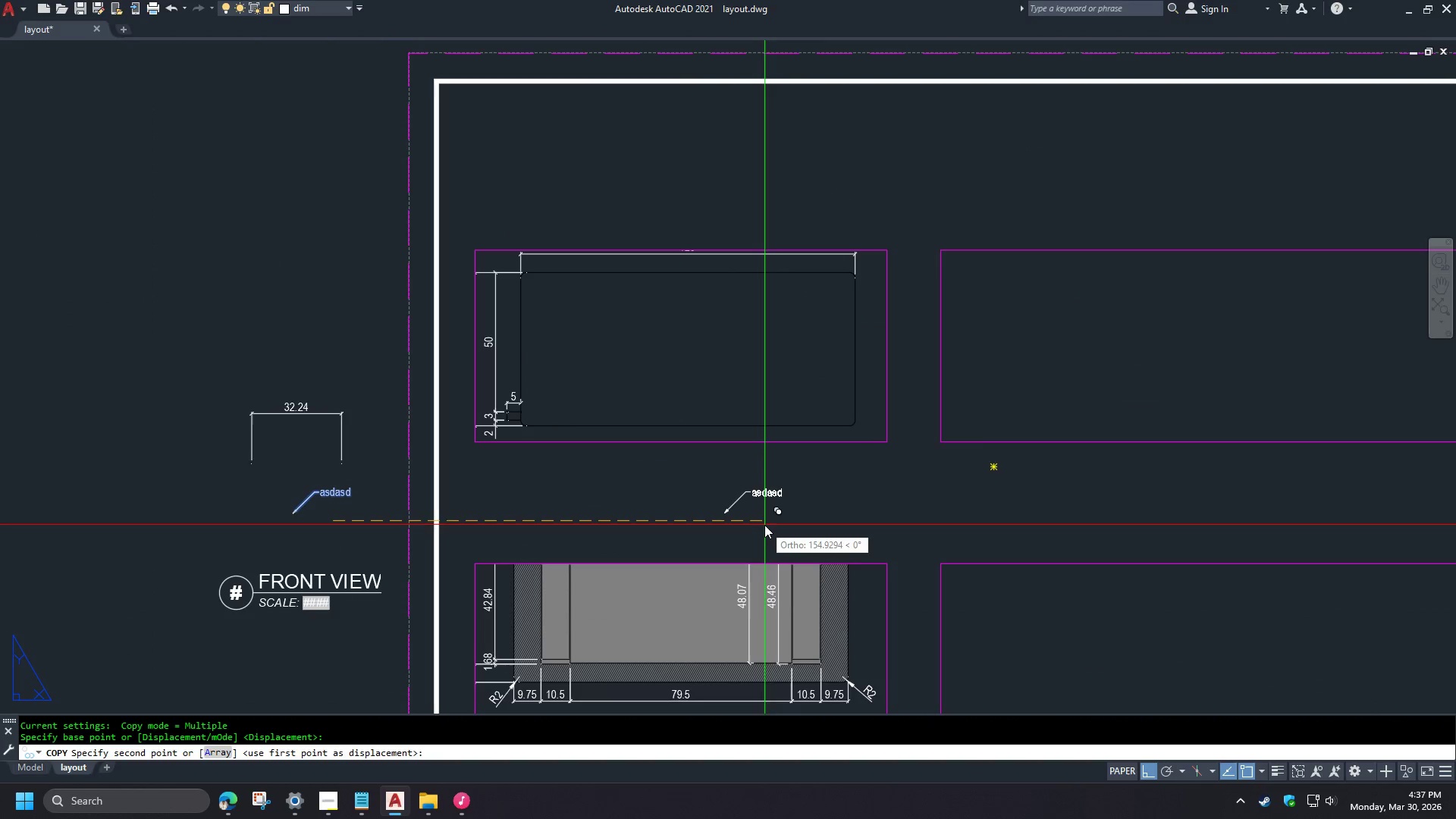 
scroll: coordinate [564, 459], scroll_direction: down, amount: 1.0
 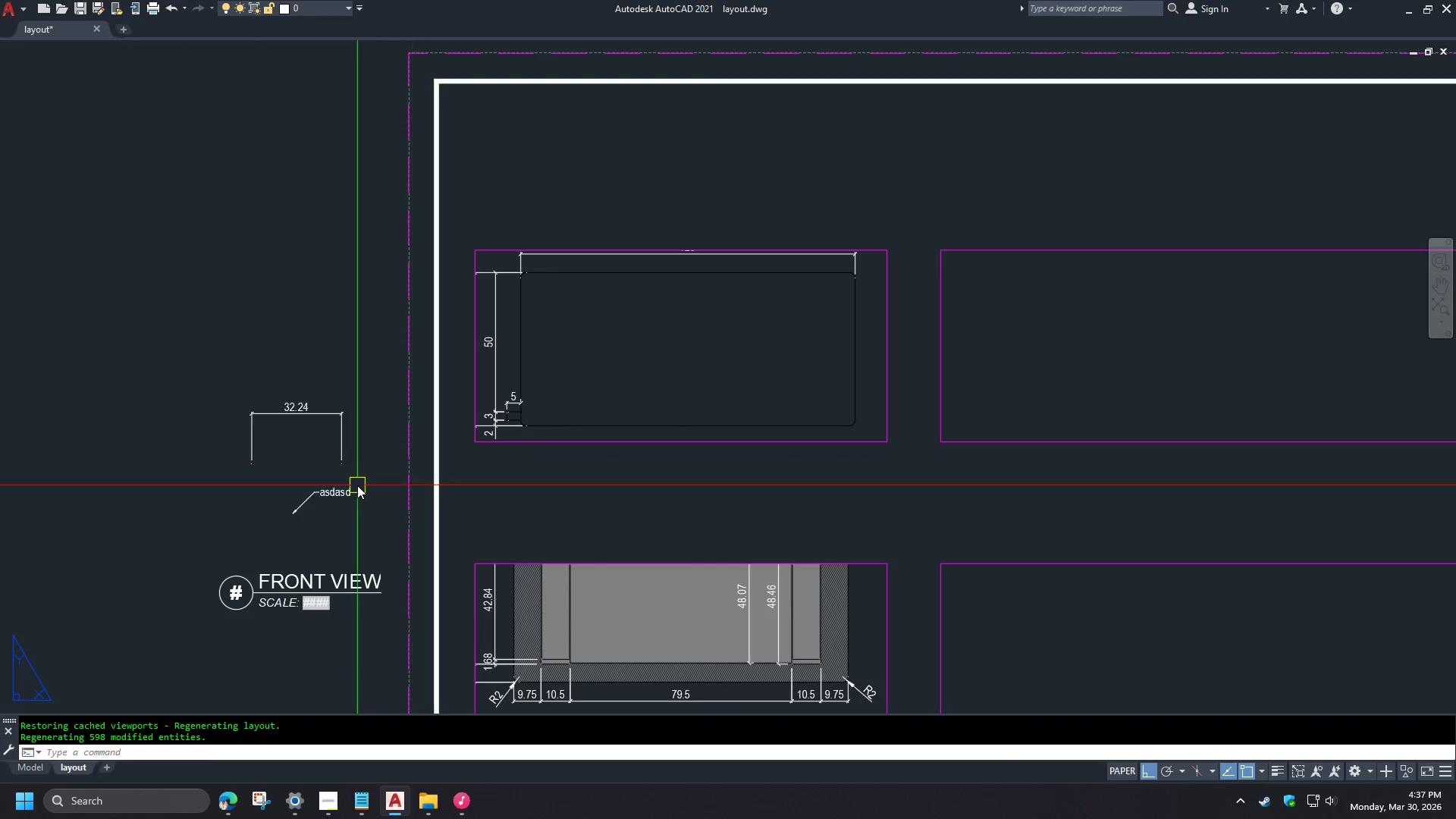 
hold_key(key=ShiftLeft, duration=0.97)
left_click([730, 394])
 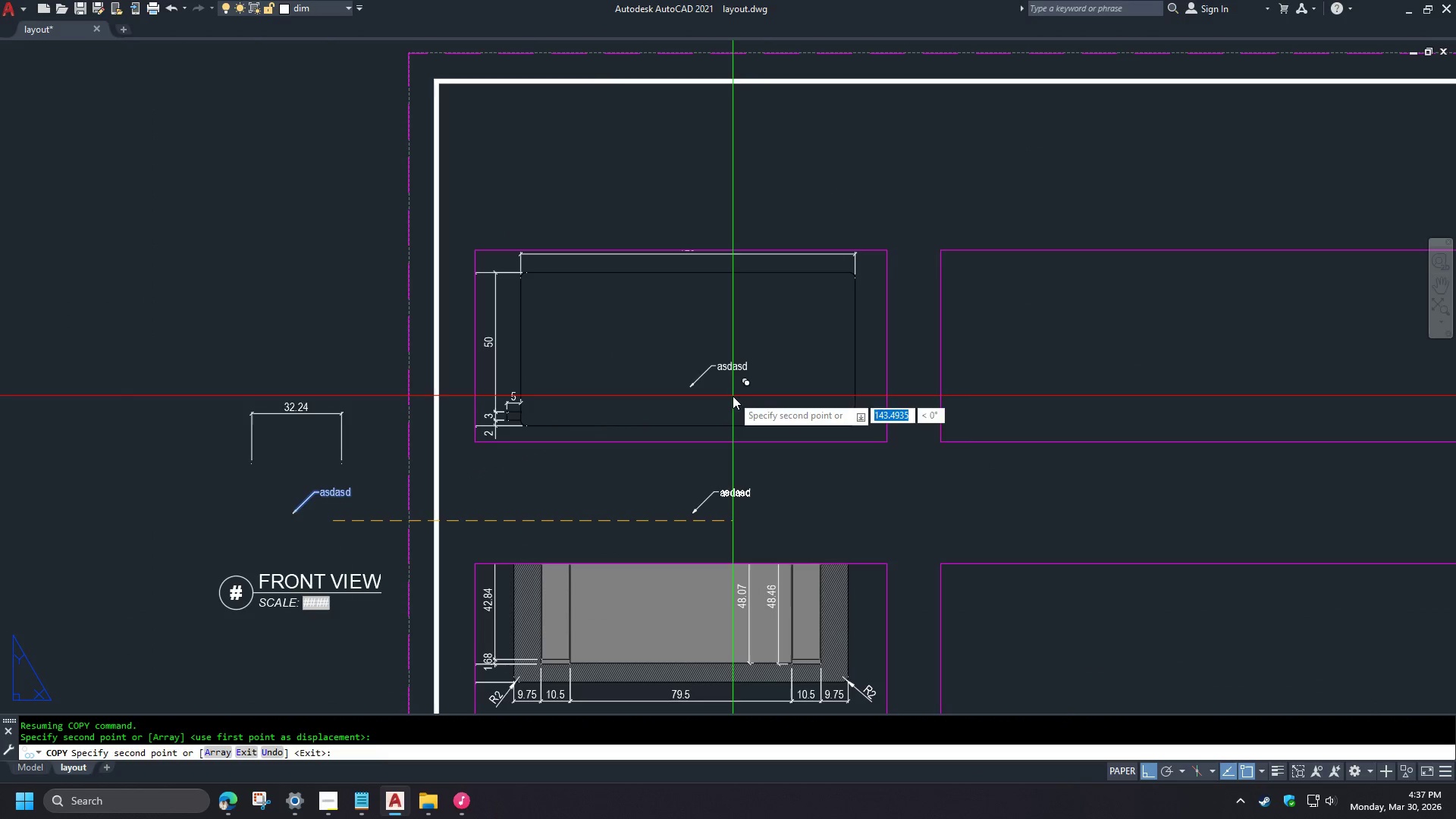 
key(Space)
 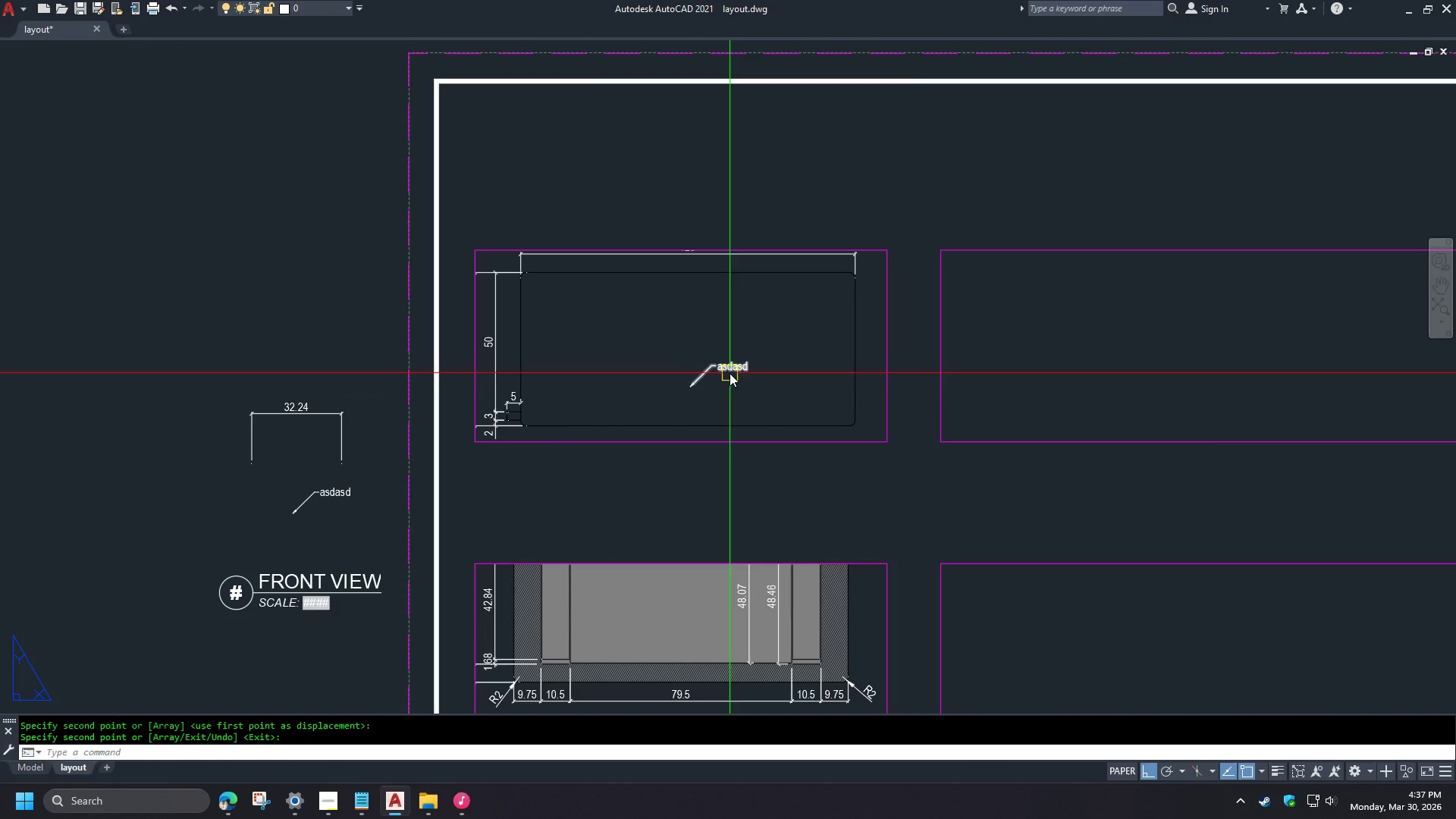 
left_click([729, 370])
 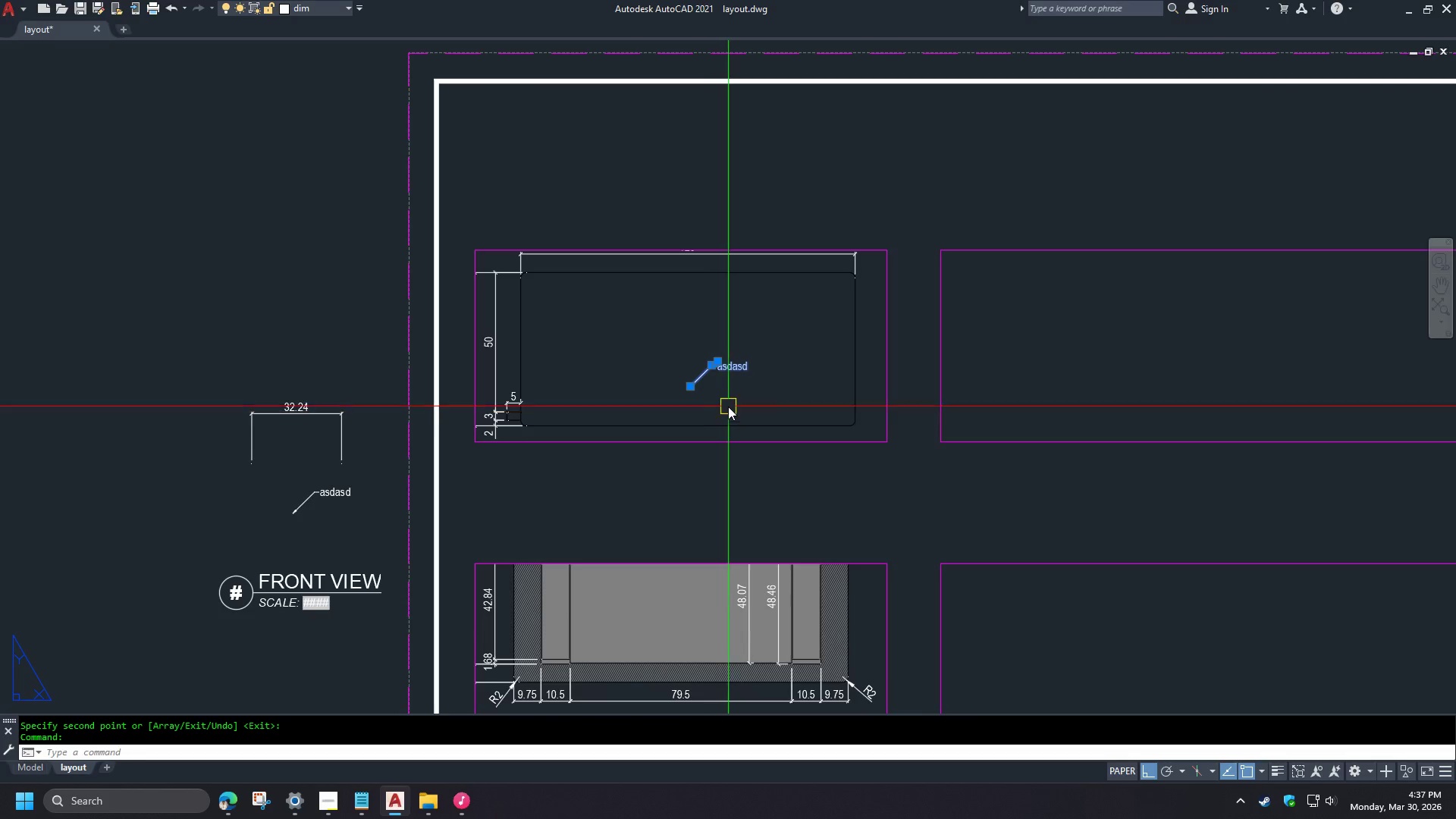 
key(C)
 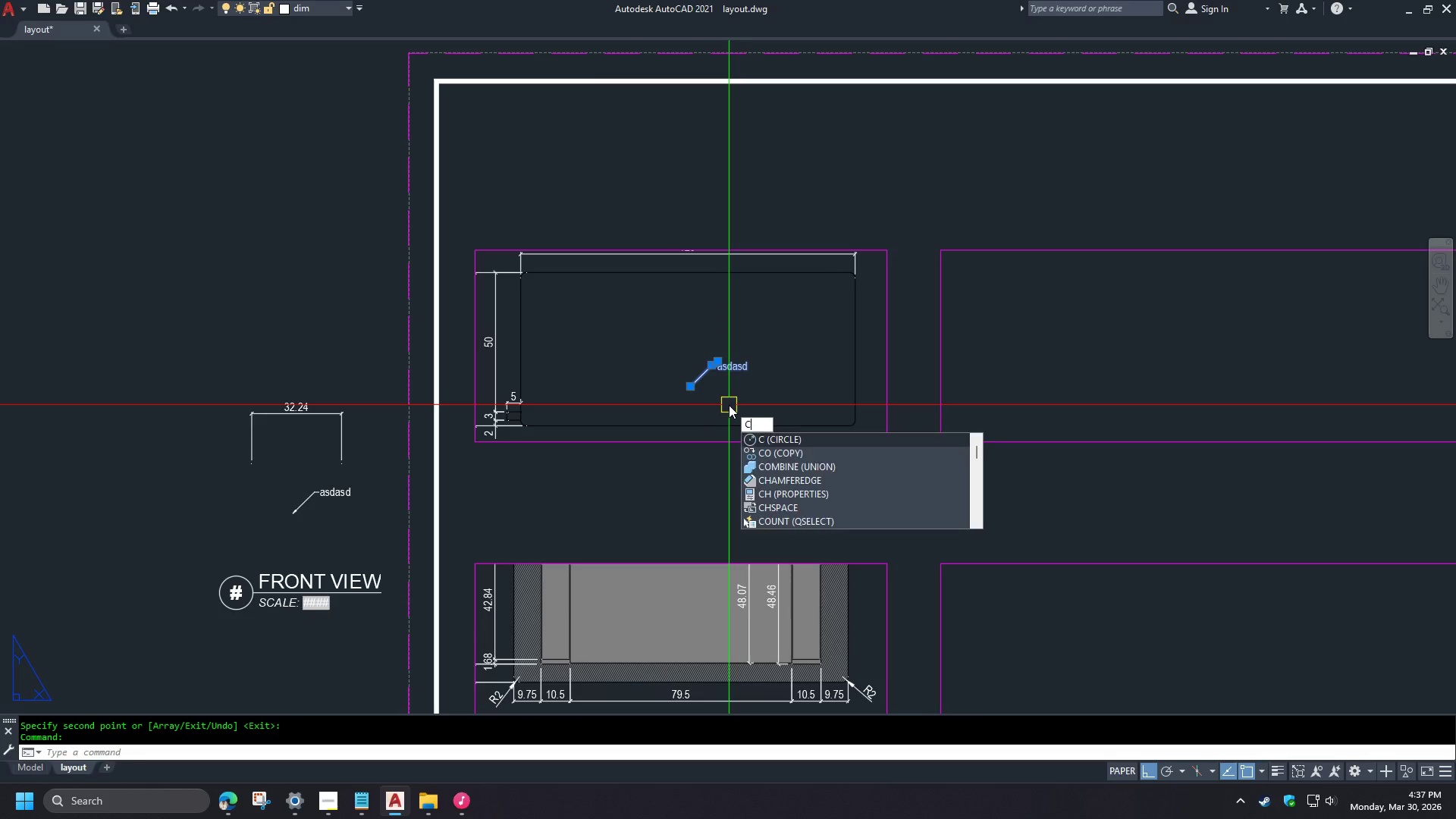 
type(hs  )
 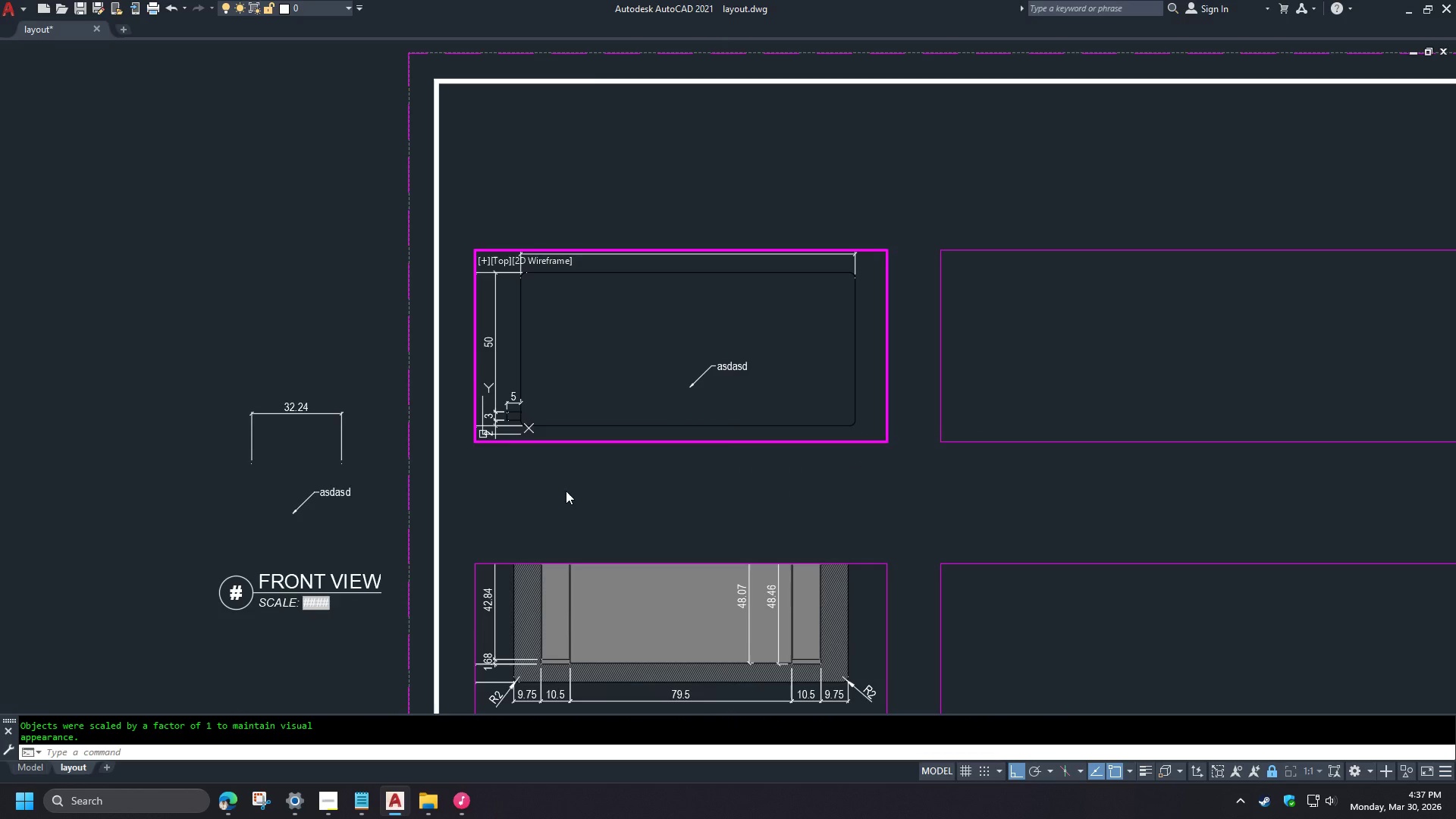 
double_click([566, 491])
 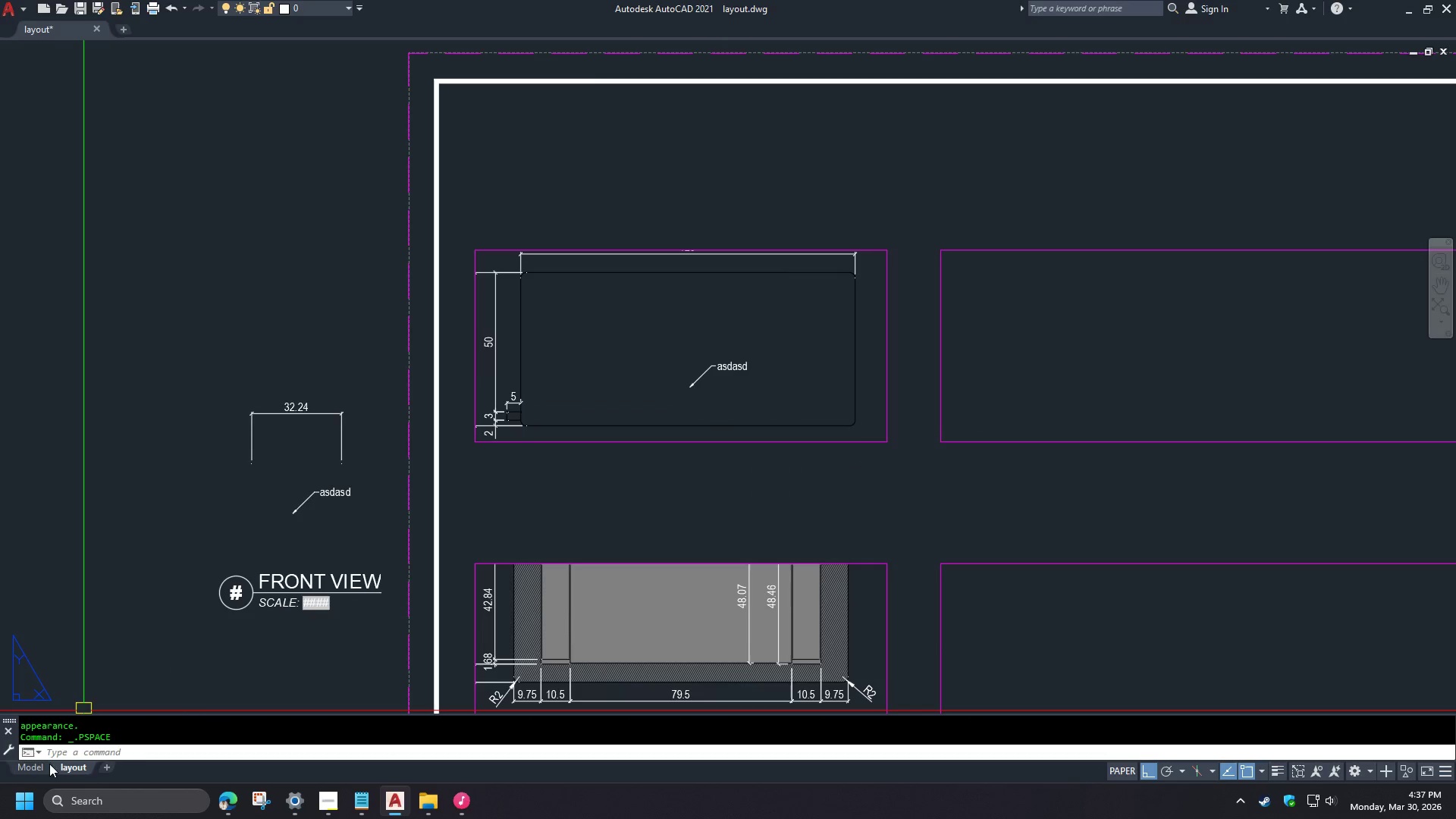 
left_click([29, 769])
 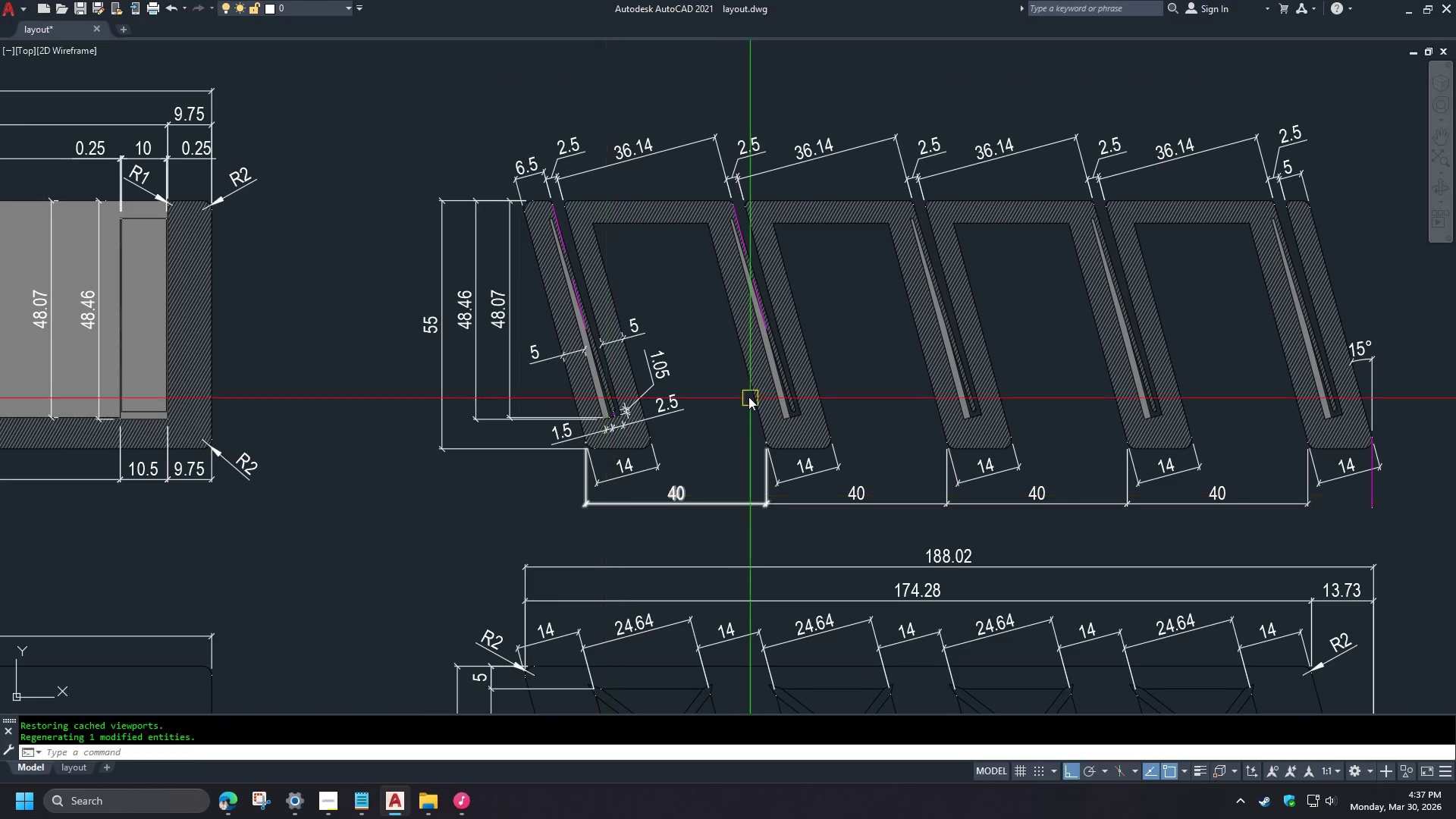 
left_click([490, 473])
 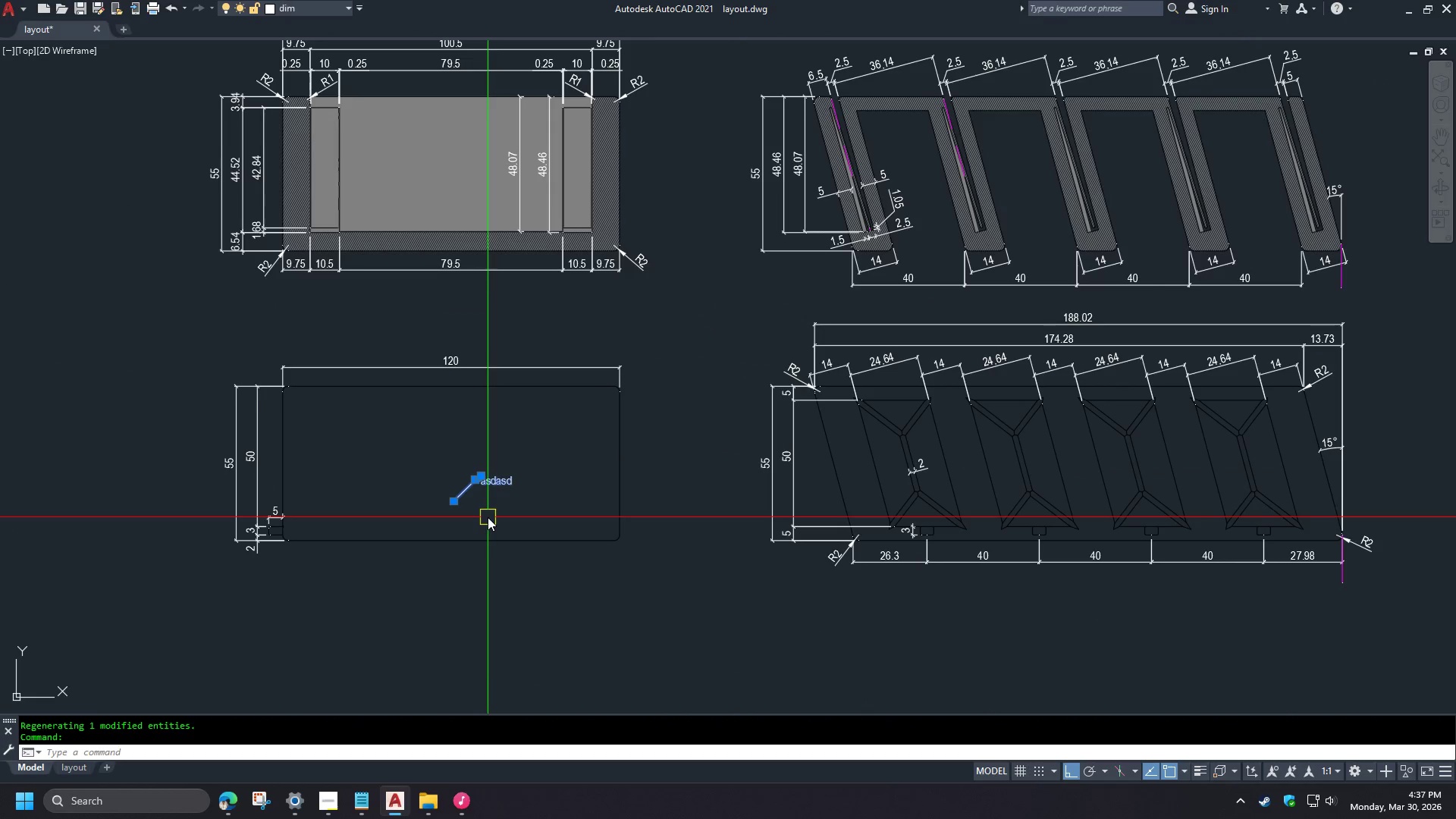 
key(C)
 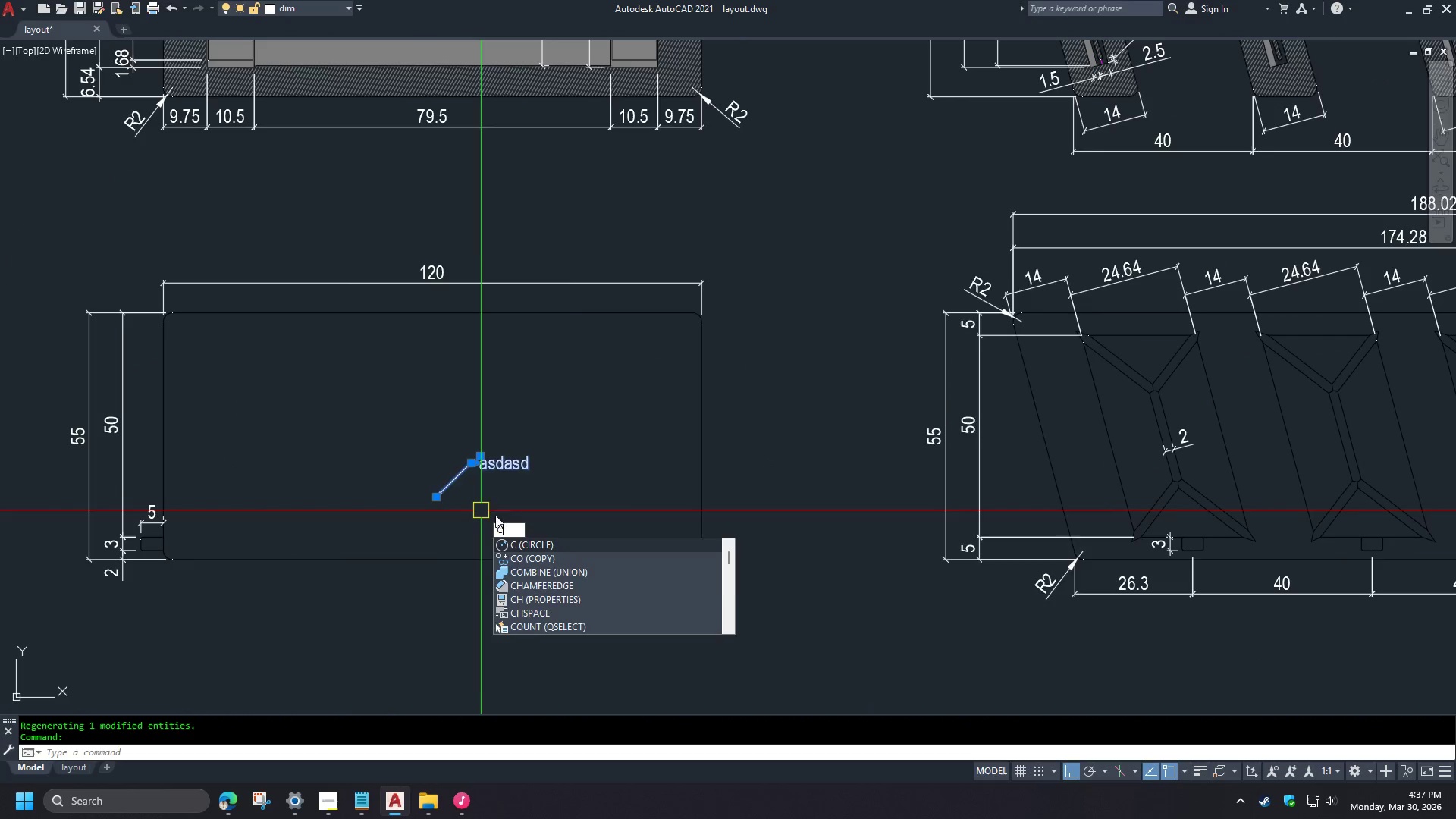 
scroll: coordinate [657, 356], scroll_direction: down, amount: 3.0
 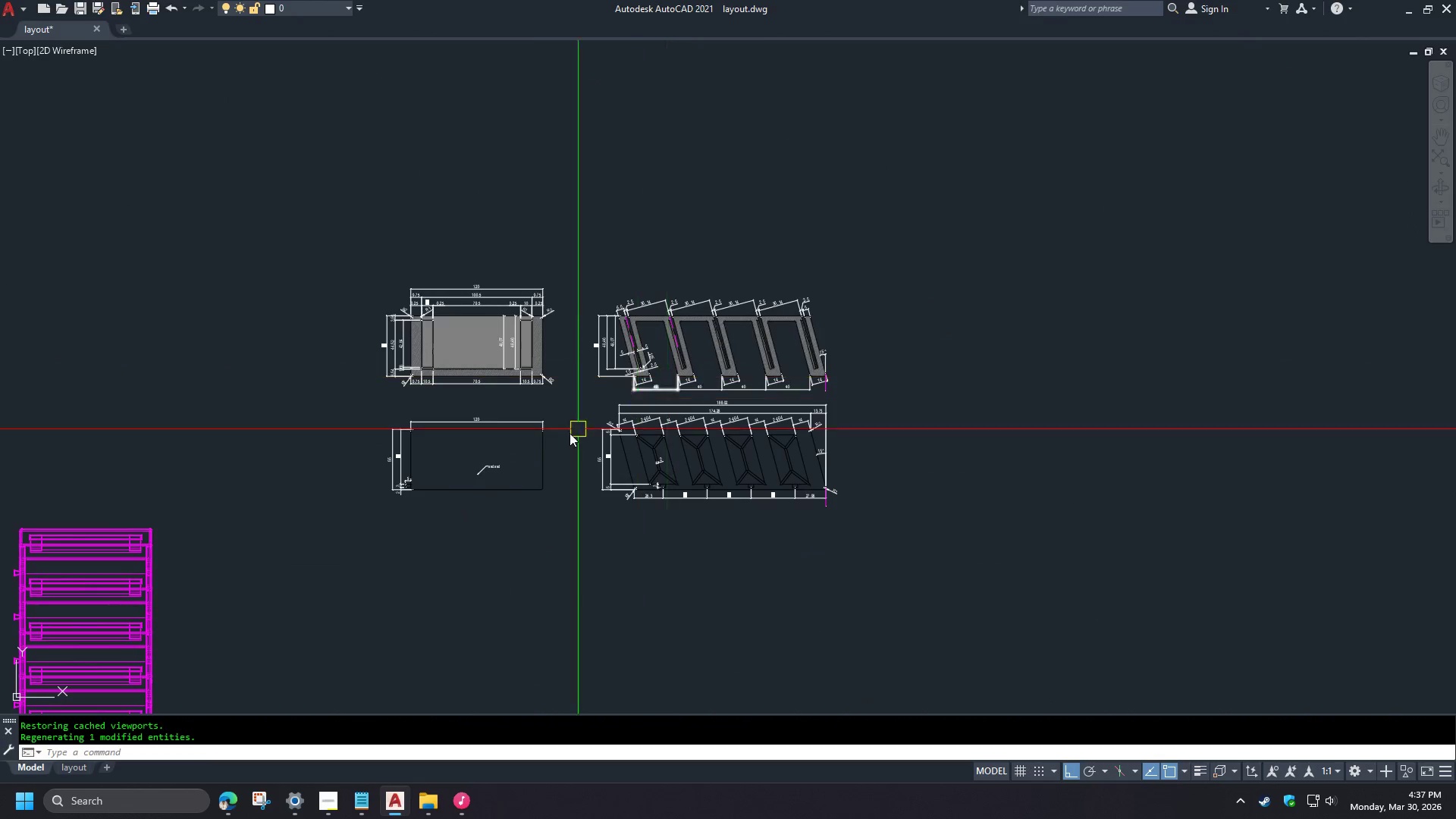 
key(F1)
 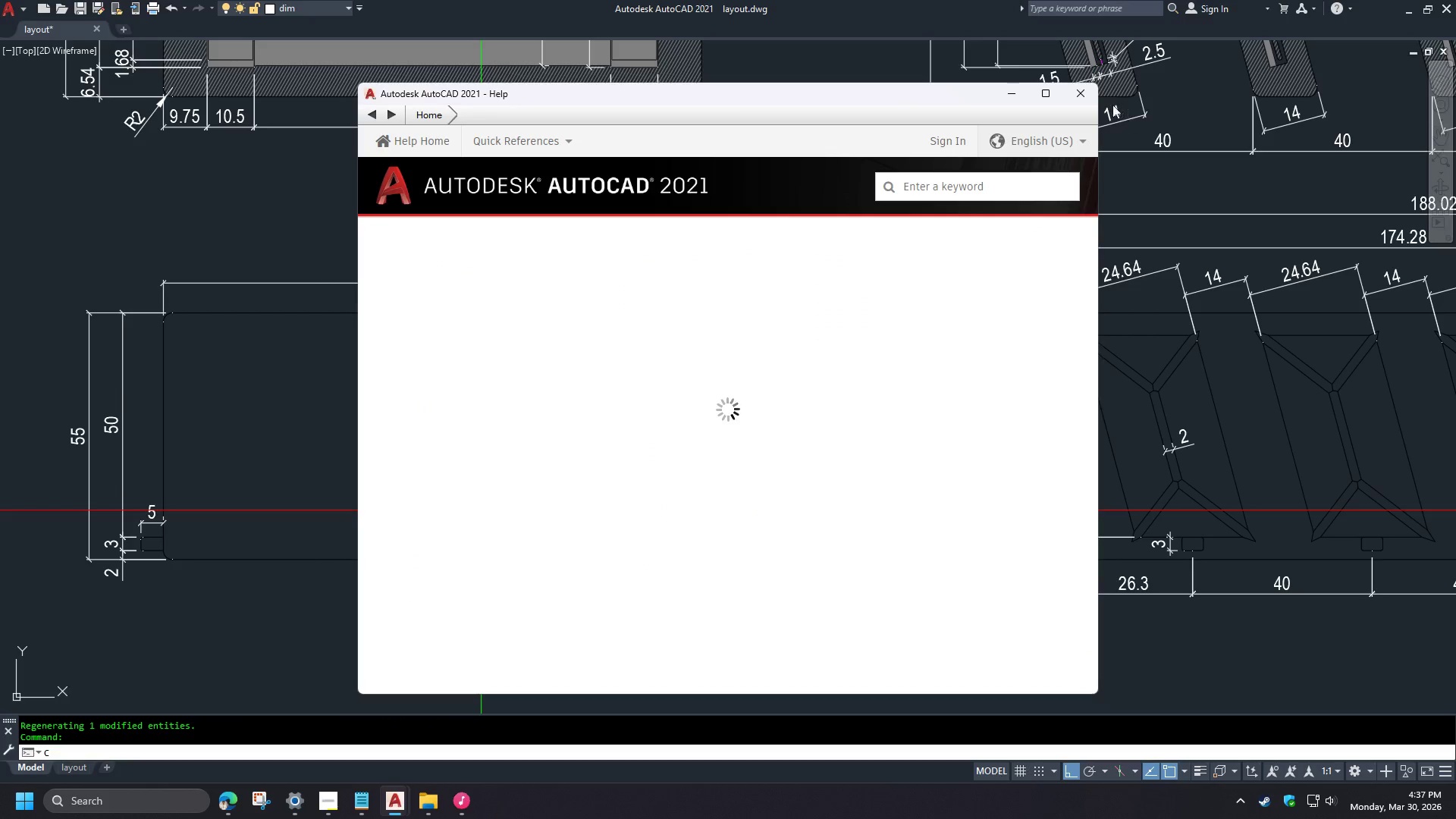 
scroll: coordinate [493, 460], scroll_direction: up, amount: 2.0
 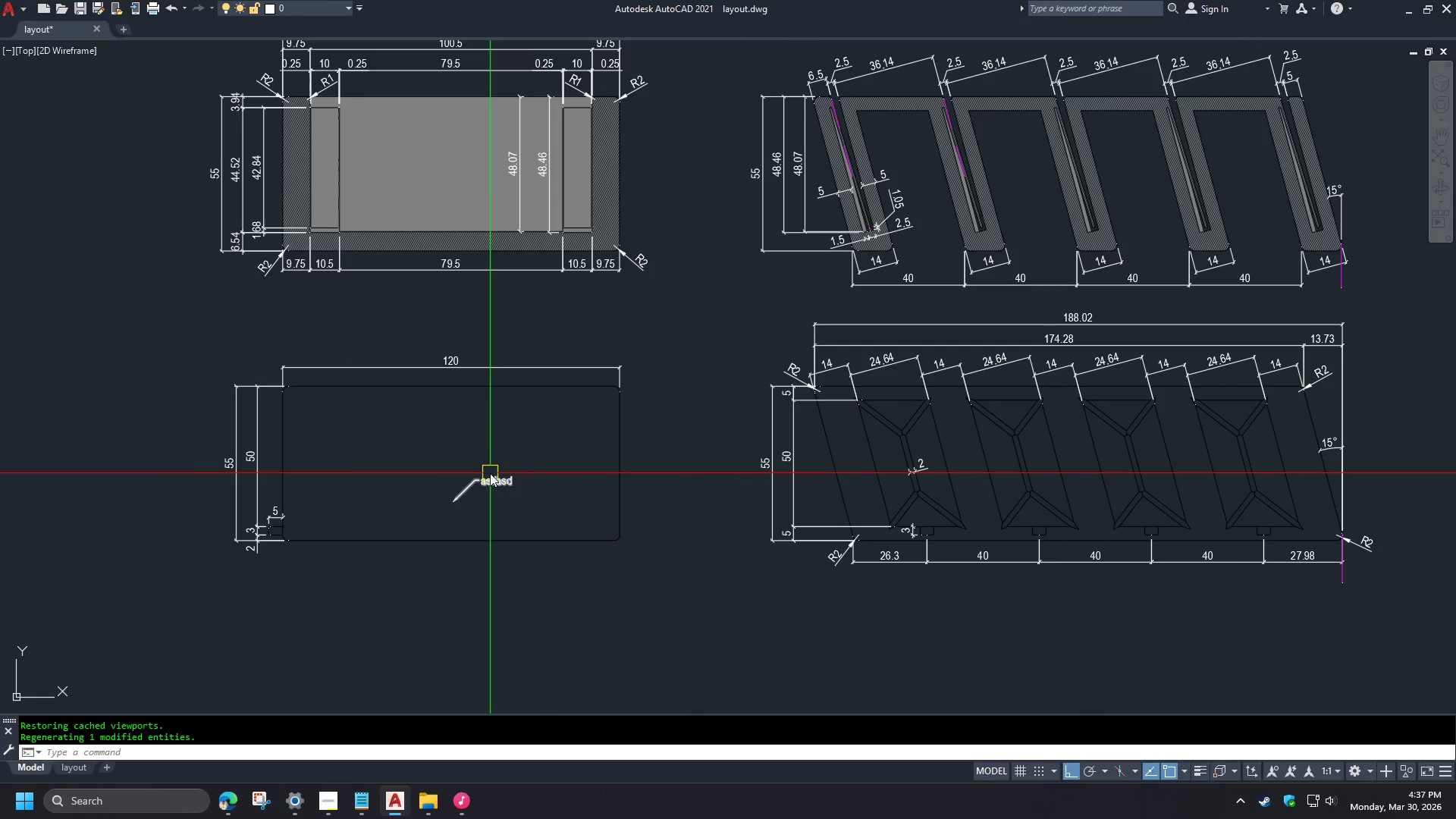 
left_click([1094, 93])
 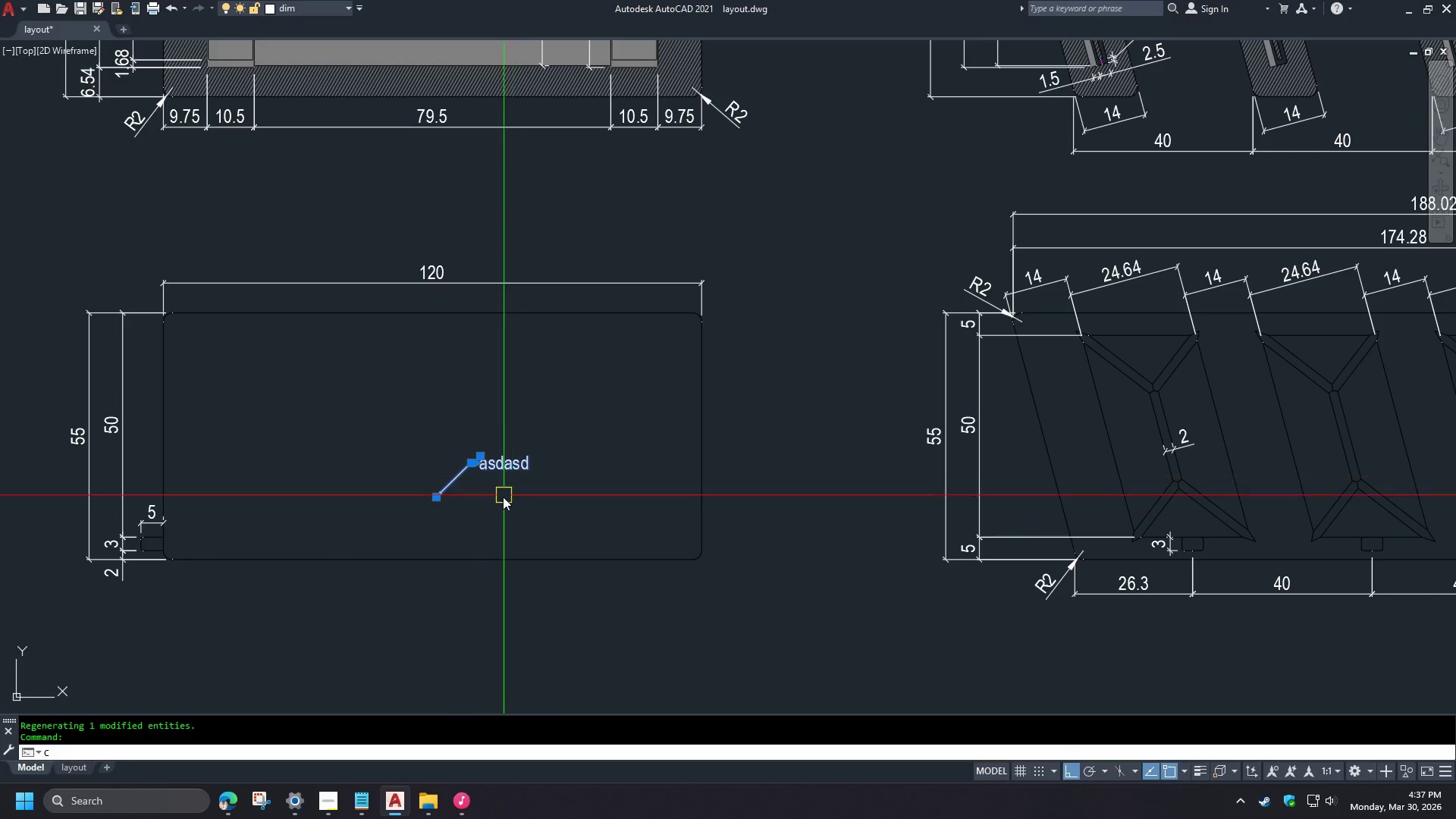 
scroll: coordinate [481, 511], scroll_direction: up, amount: 1.0
 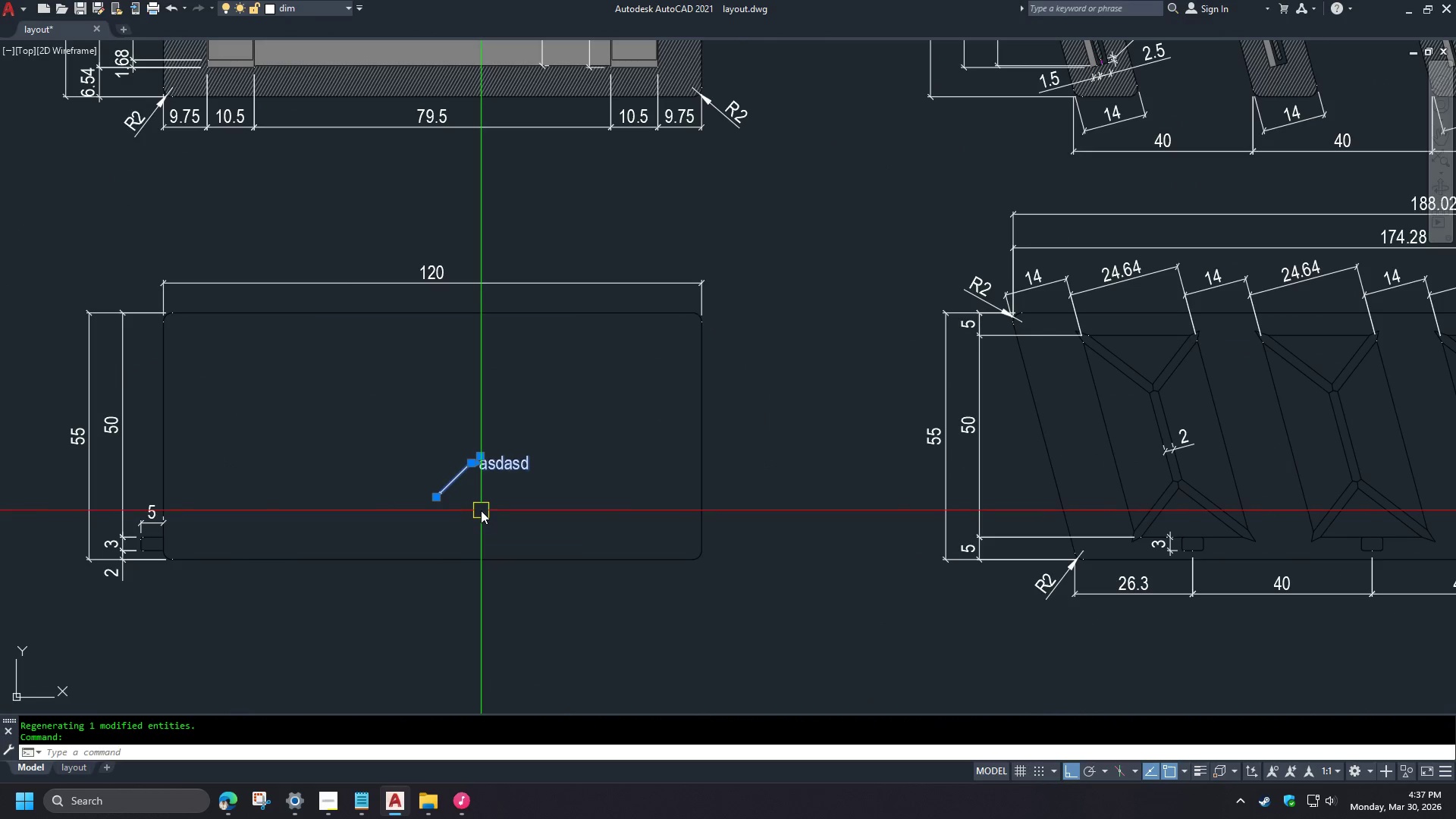 
key(C)
 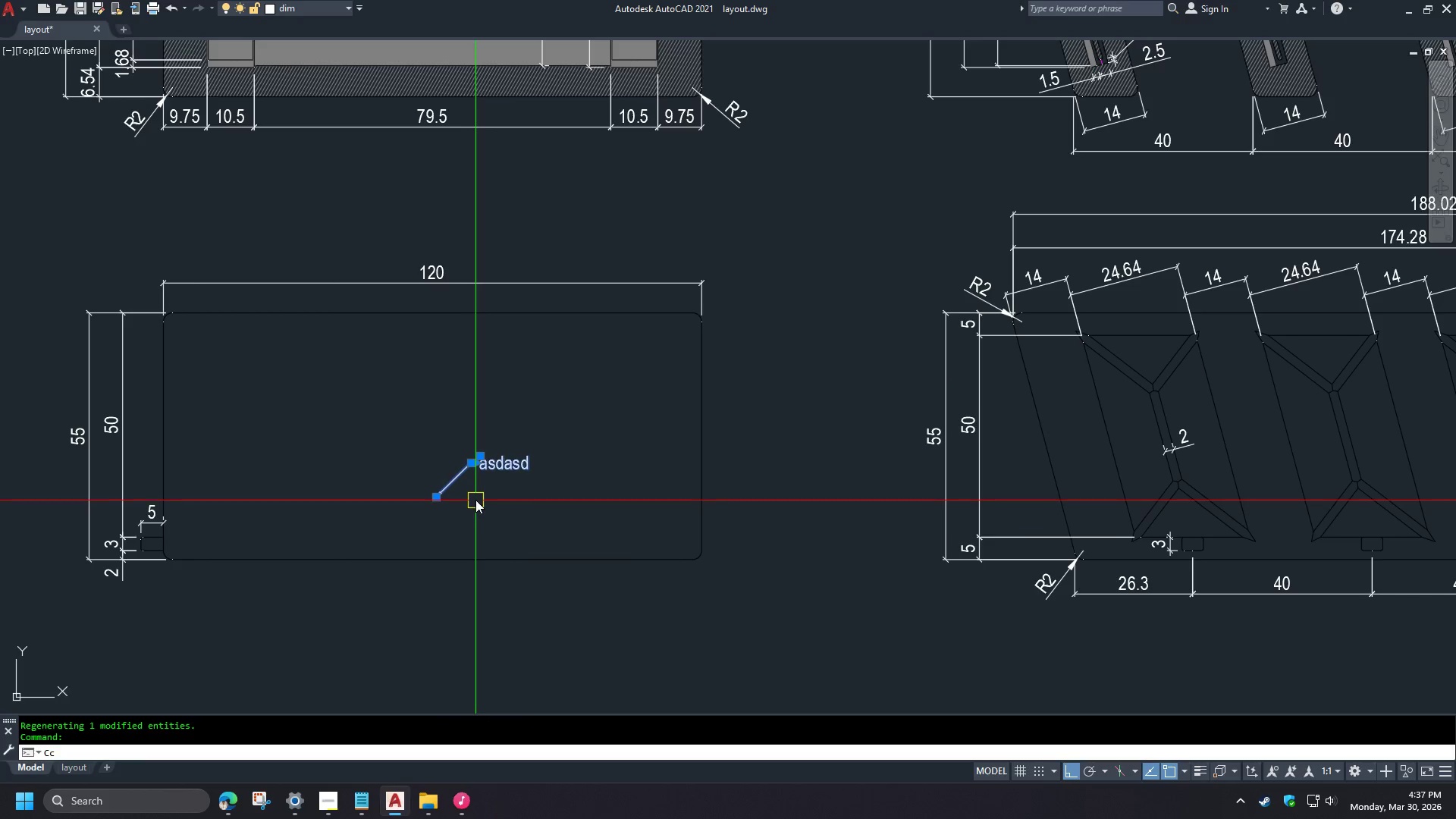 
type(o co )
 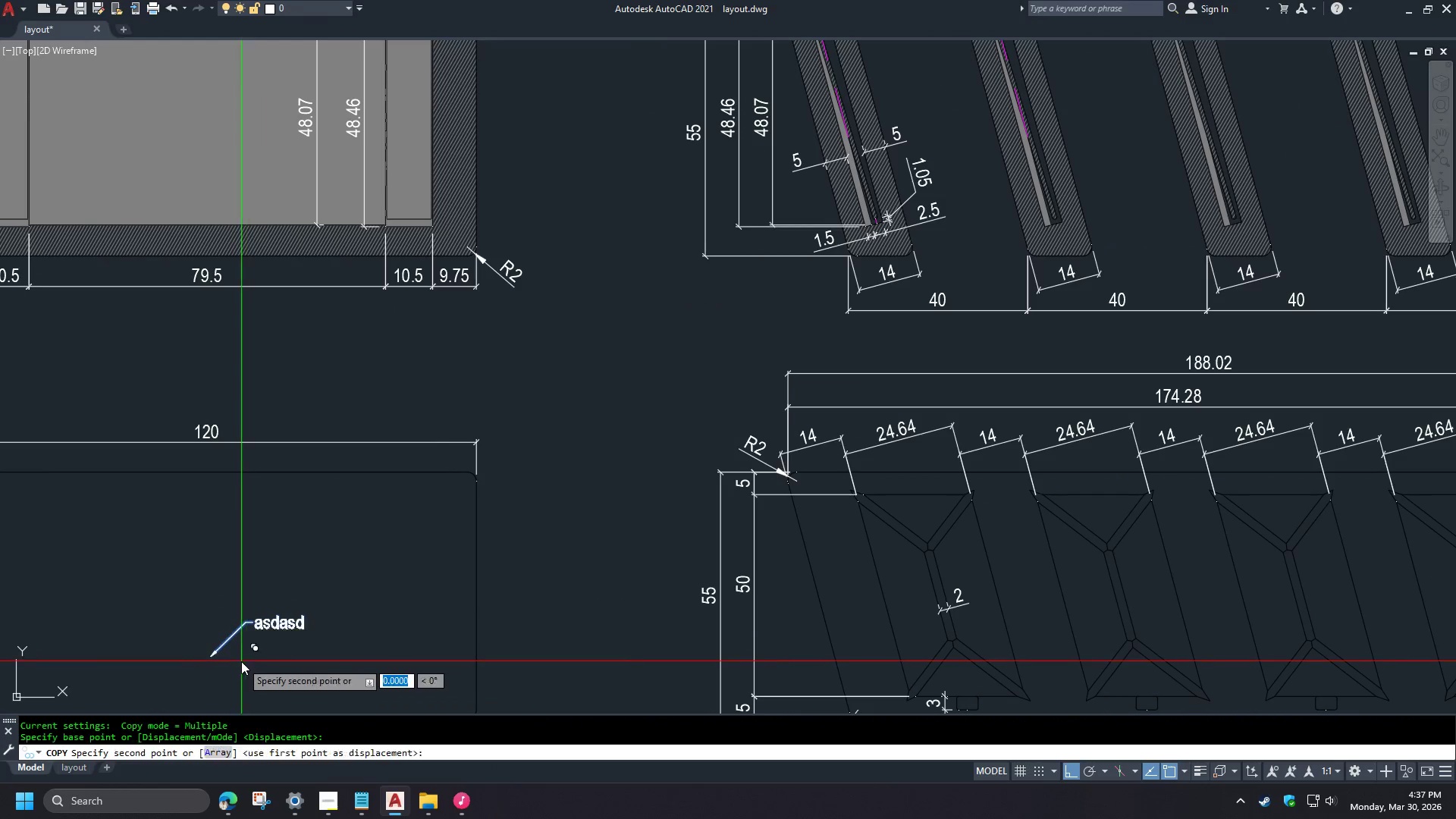 
left_click([241, 661])
 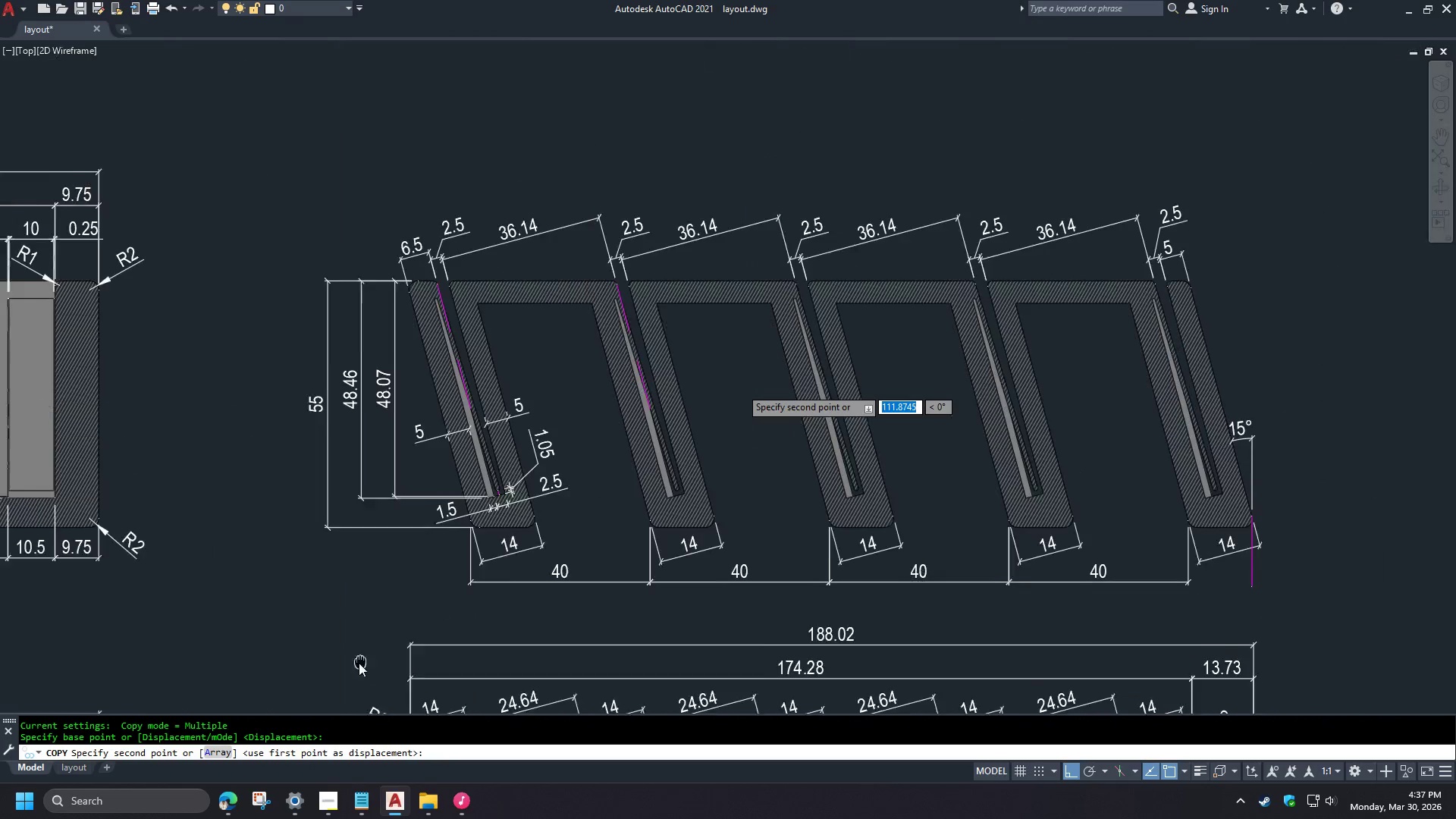 
hold_key(key=ShiftLeft, duration=1.16)
left_click([620, 370])
 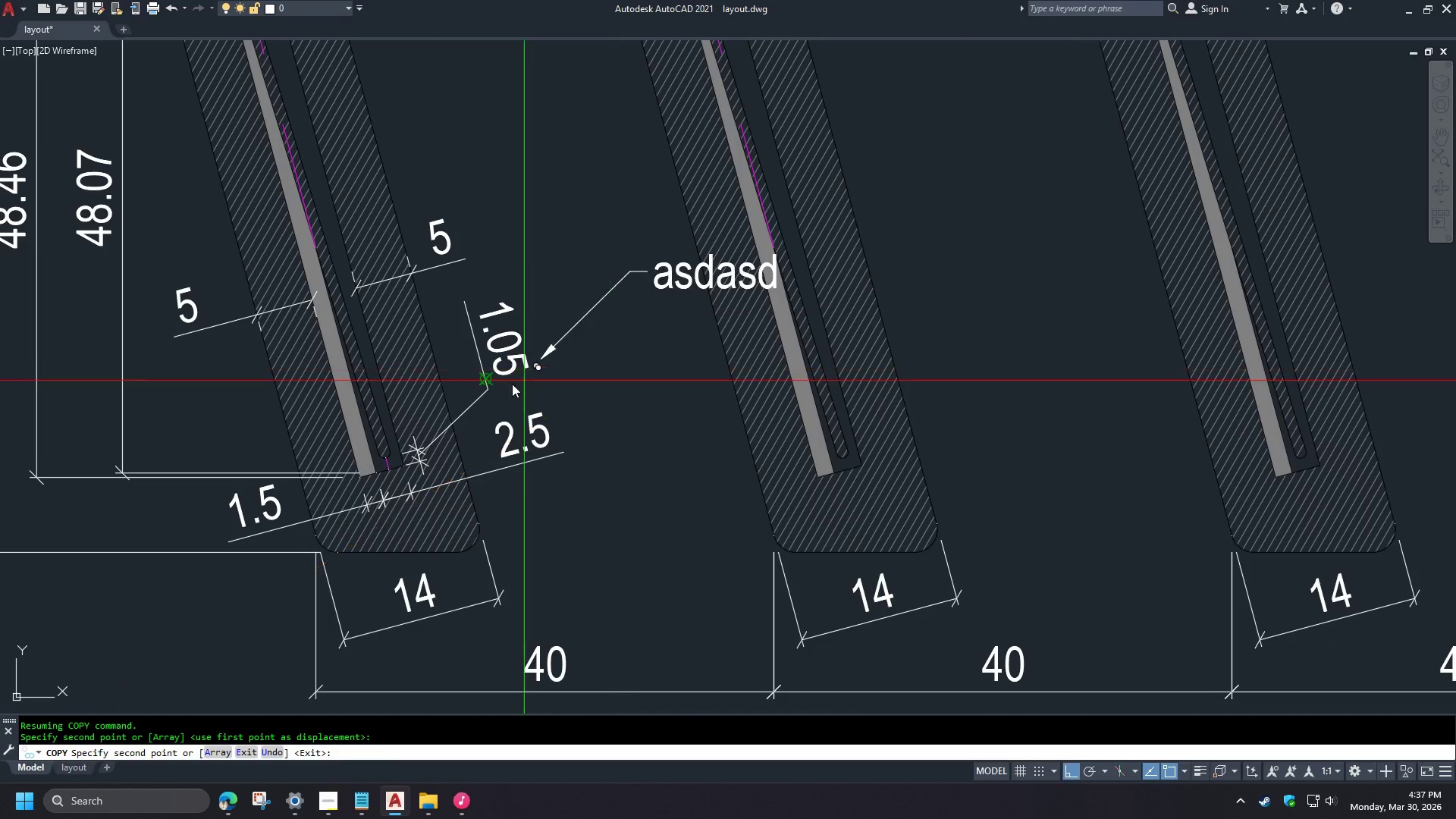 
key(Escape)
 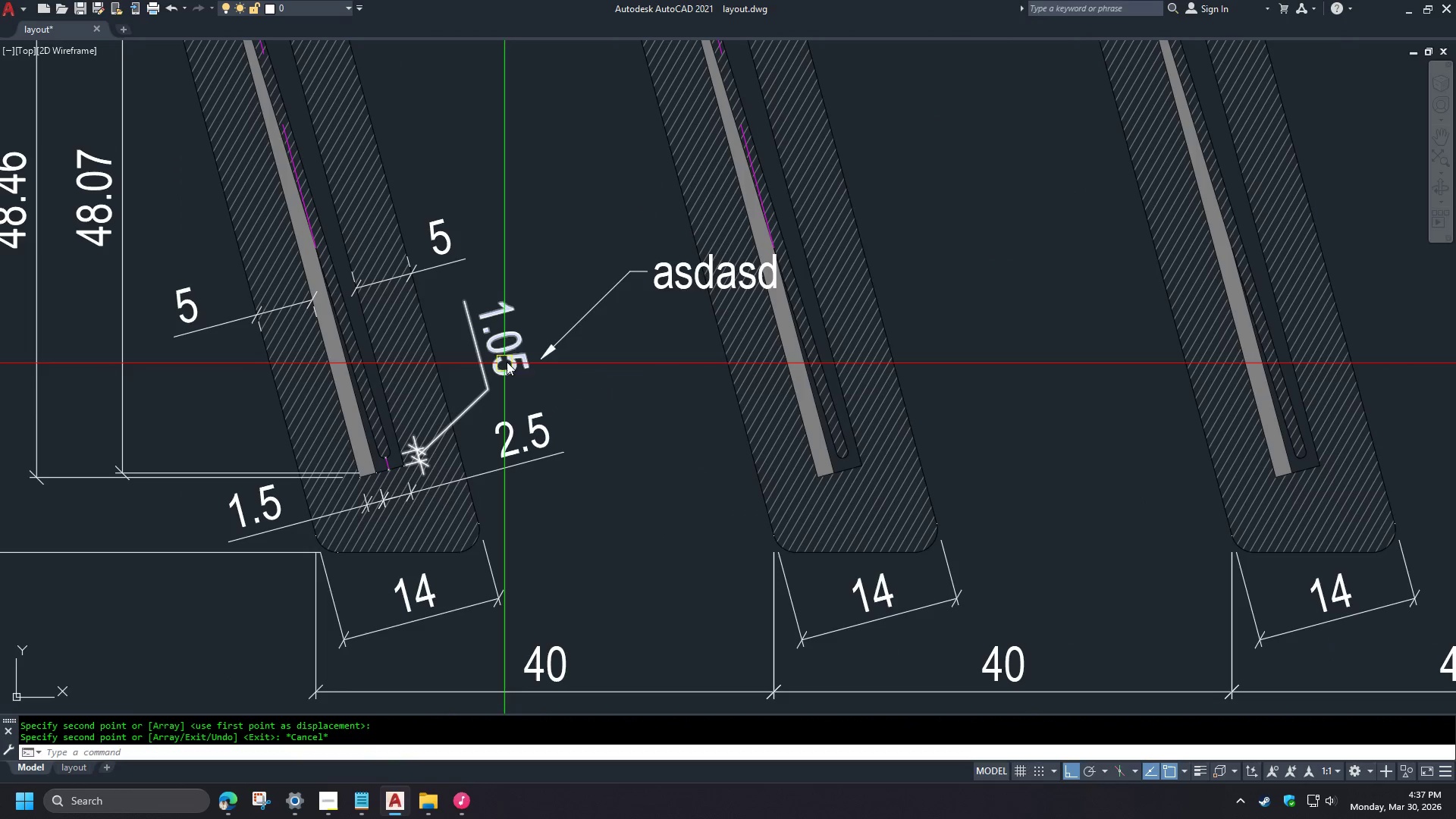 
key(Escape)
 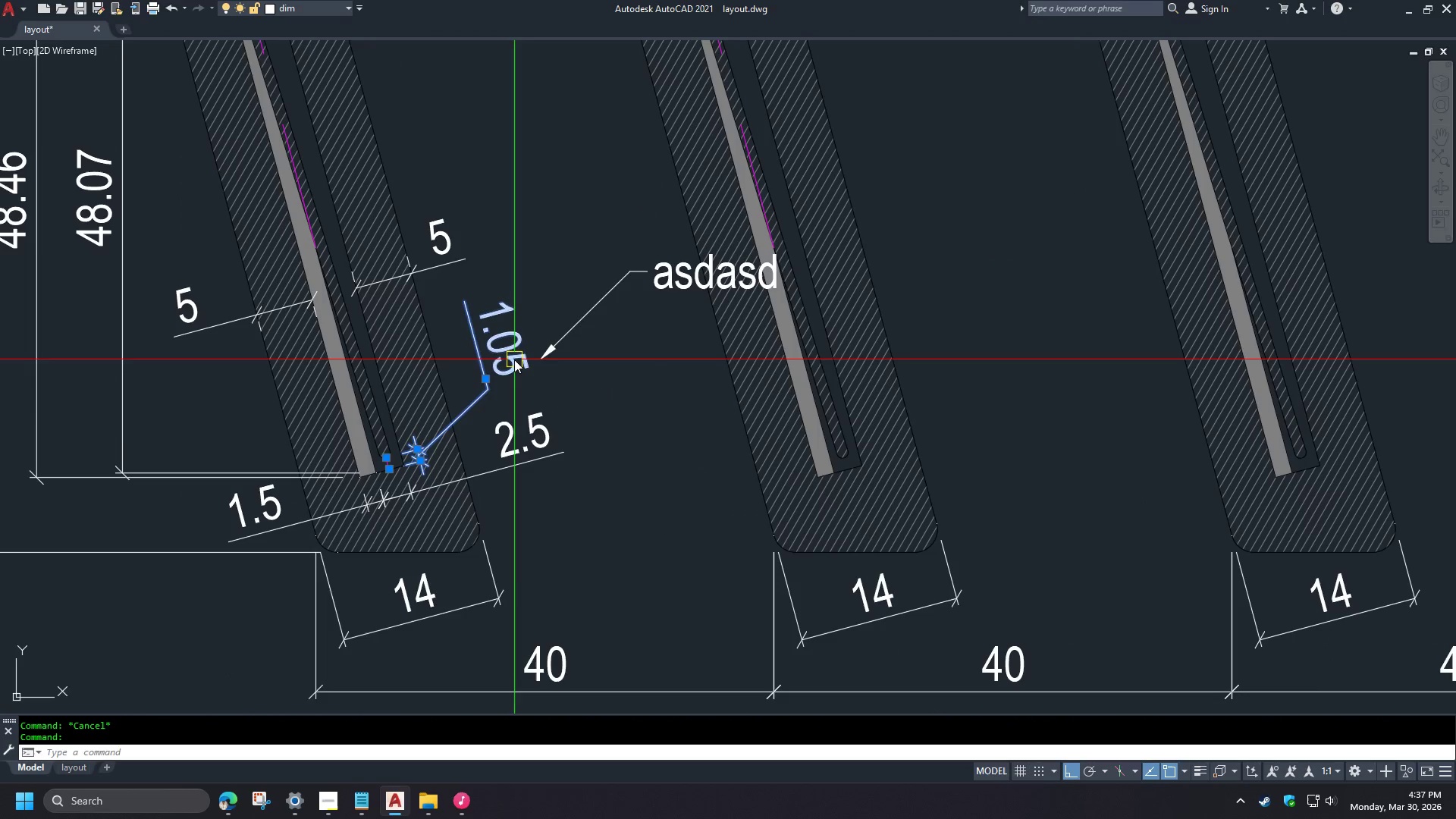 
double_click([514, 359])
 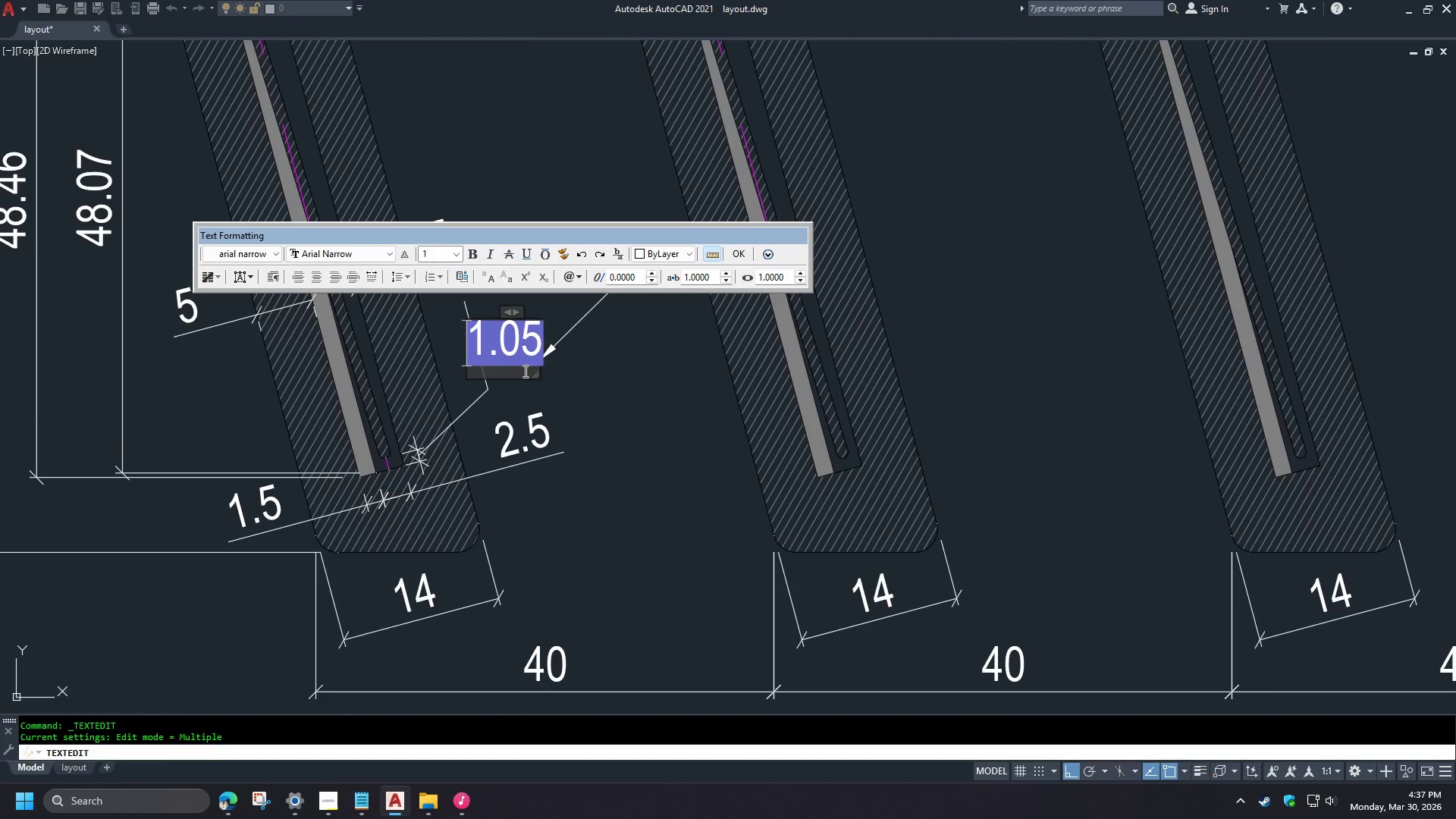 
scroll: coordinate [554, 519], scroll_direction: up, amount: 2.0
 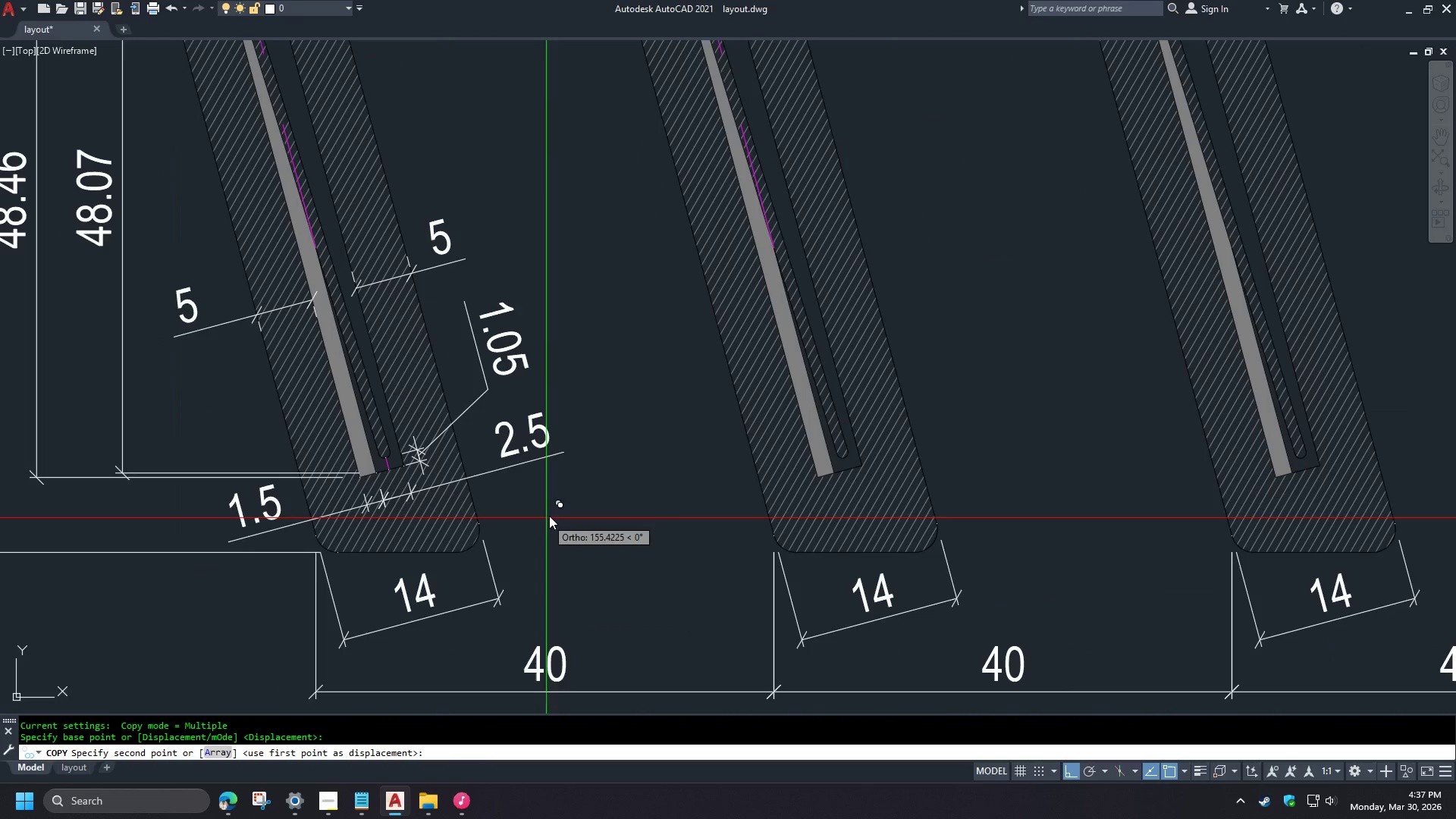 
left_click([522, 363])
 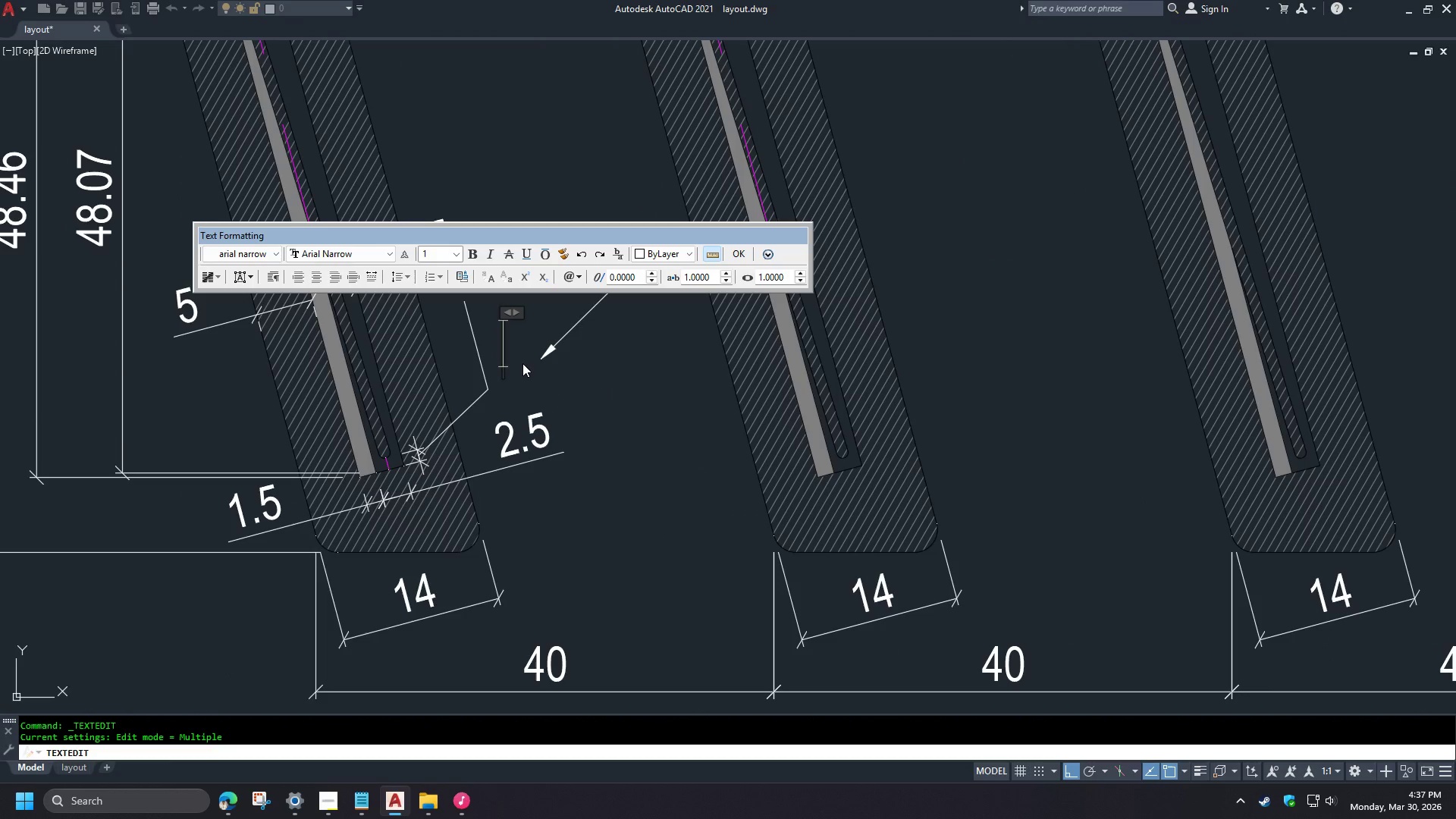 
key(Backspace)
 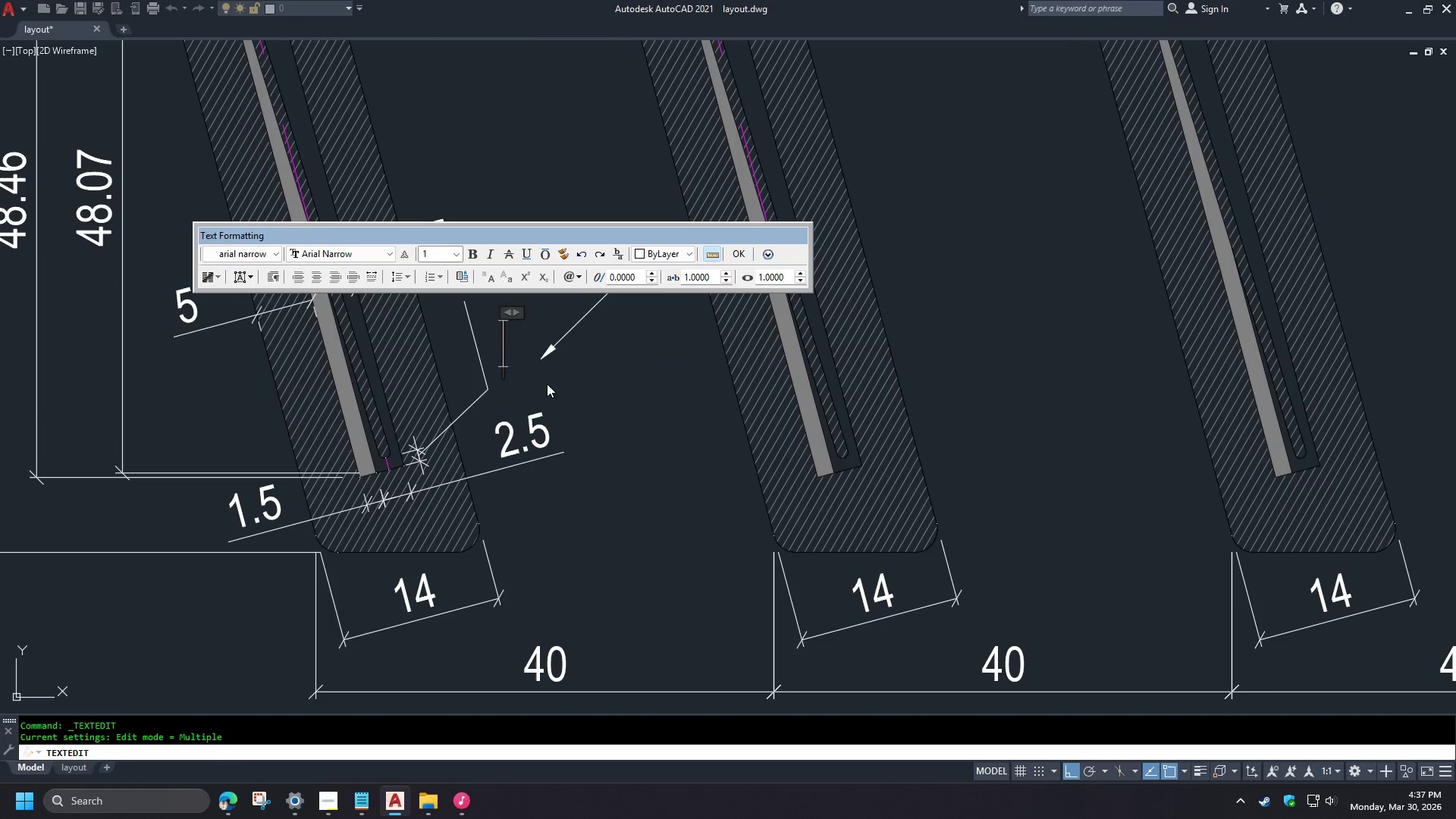 
left_click([547, 384])
 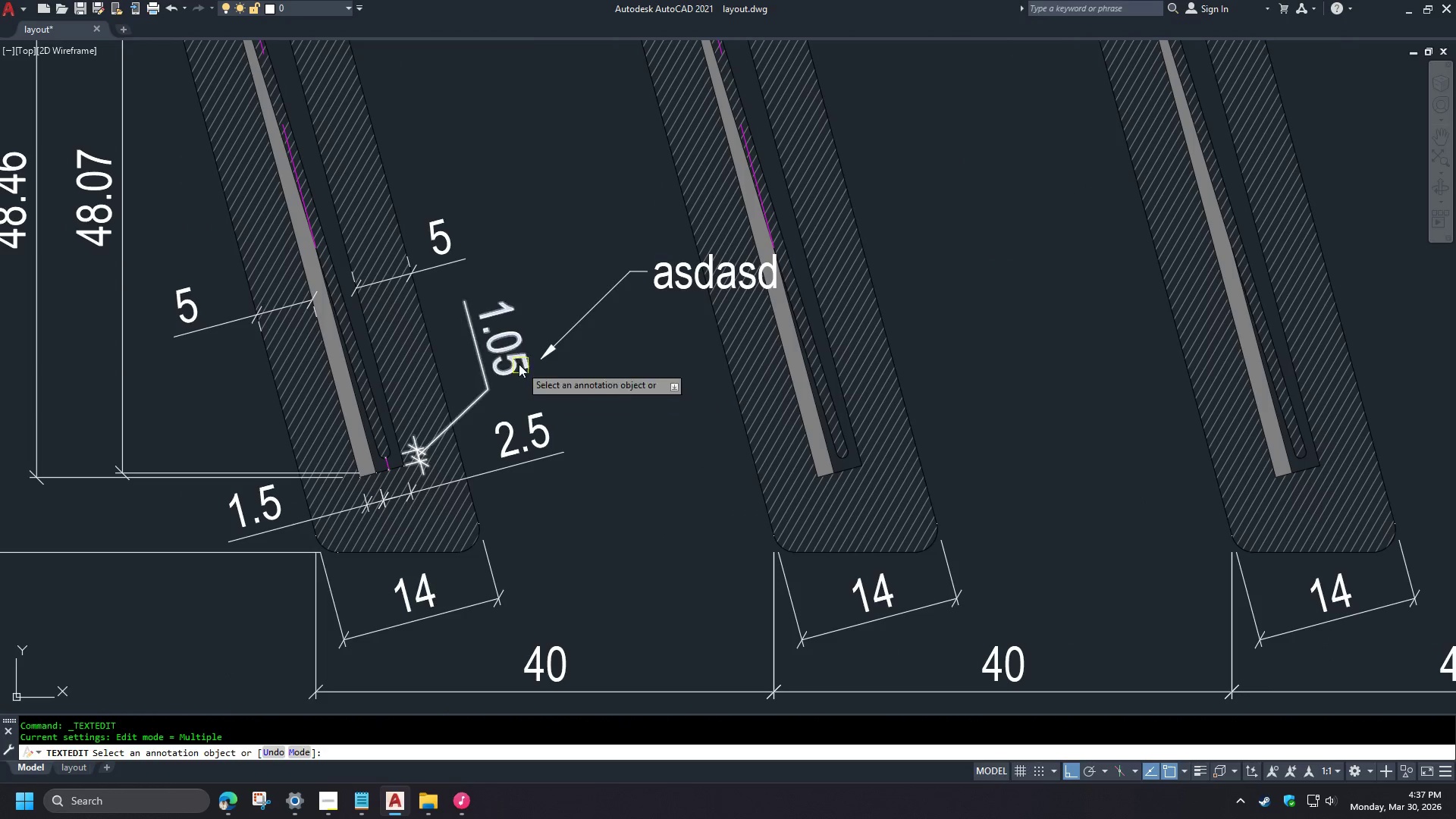 
left_click([515, 358])
 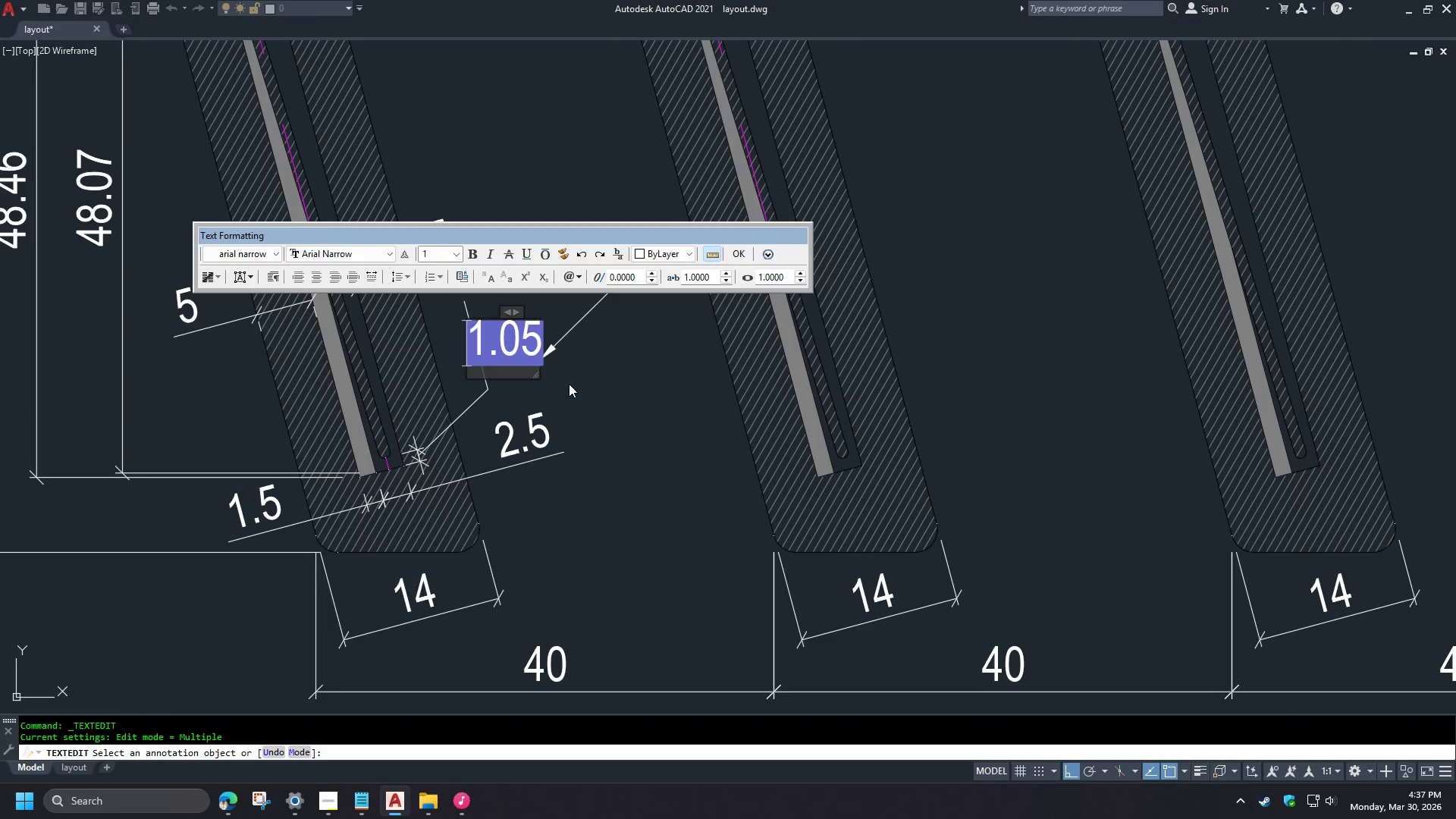 
key(Control+A)
 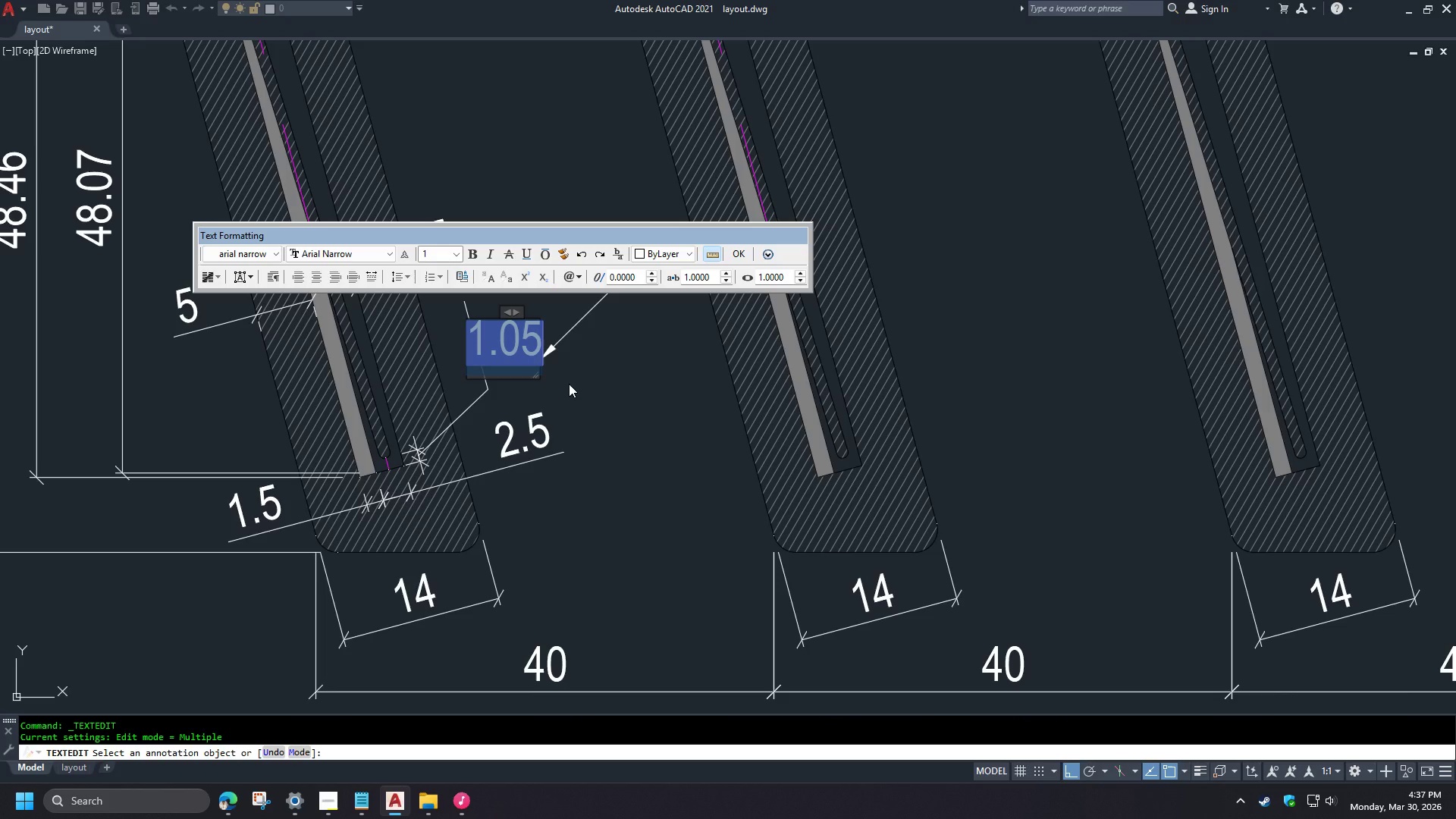 
key(Alt+Numpad1)
 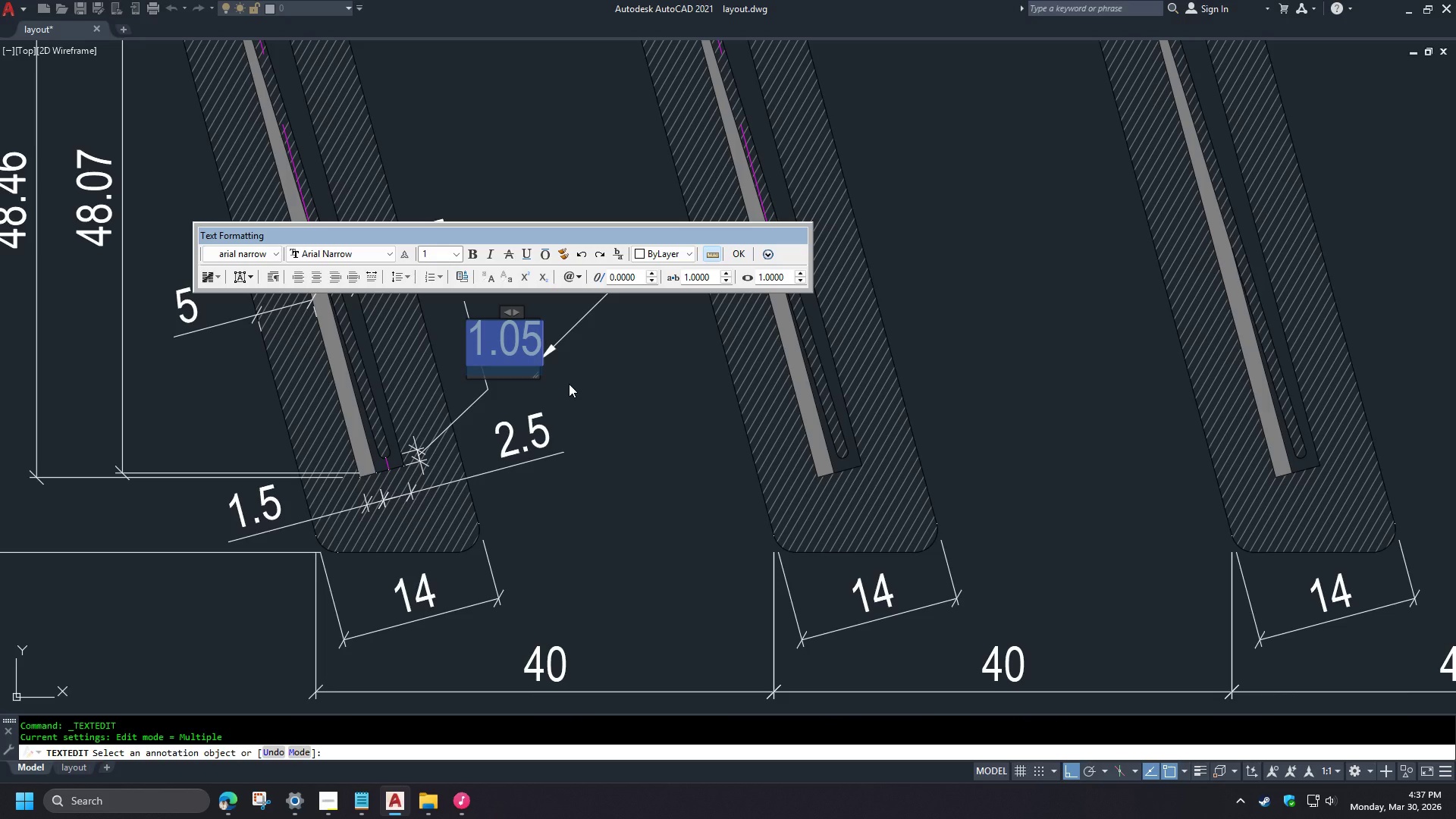 
key(Alt+Numpad6)
 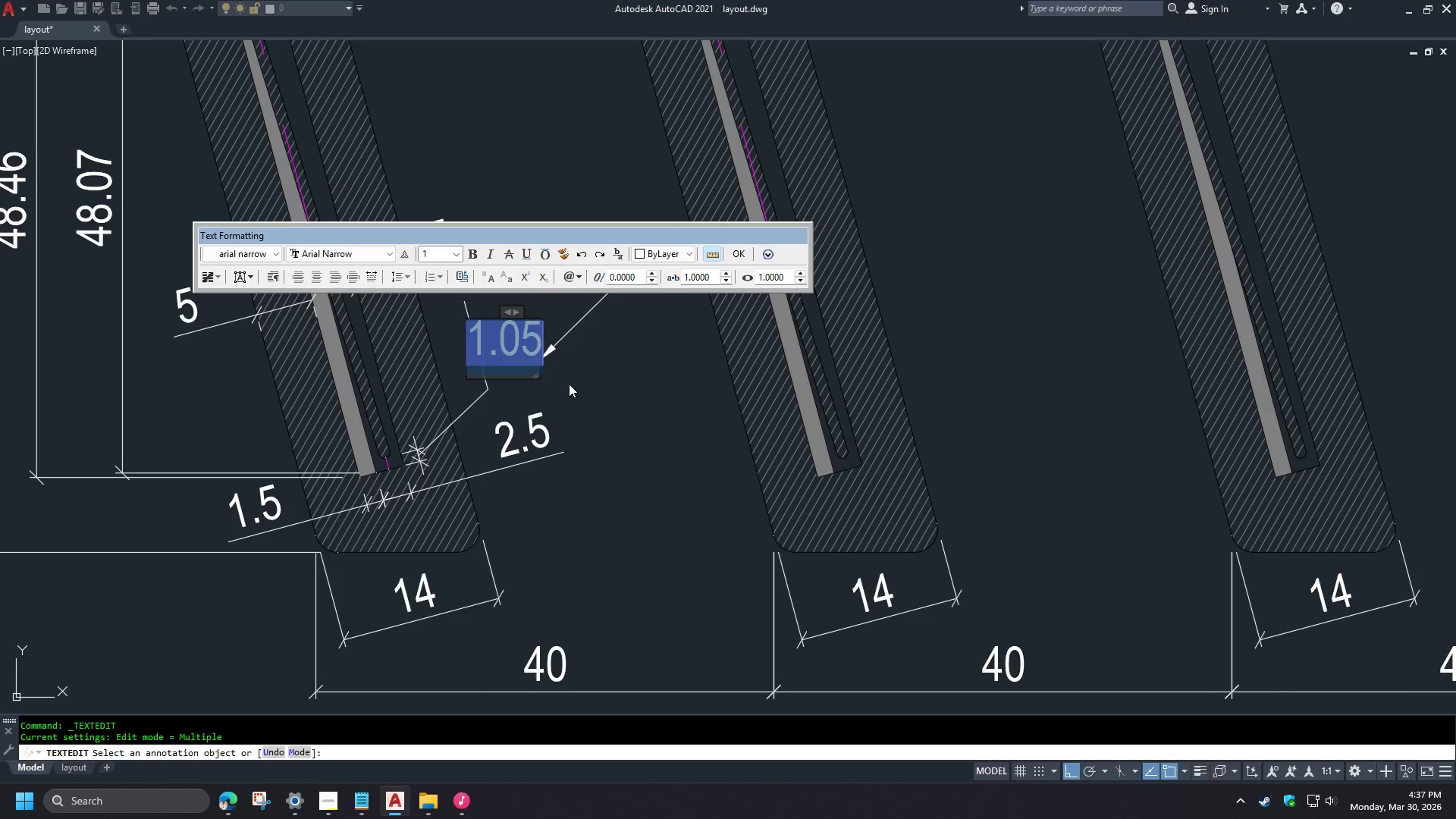 
key(Alt+Numpad0)
 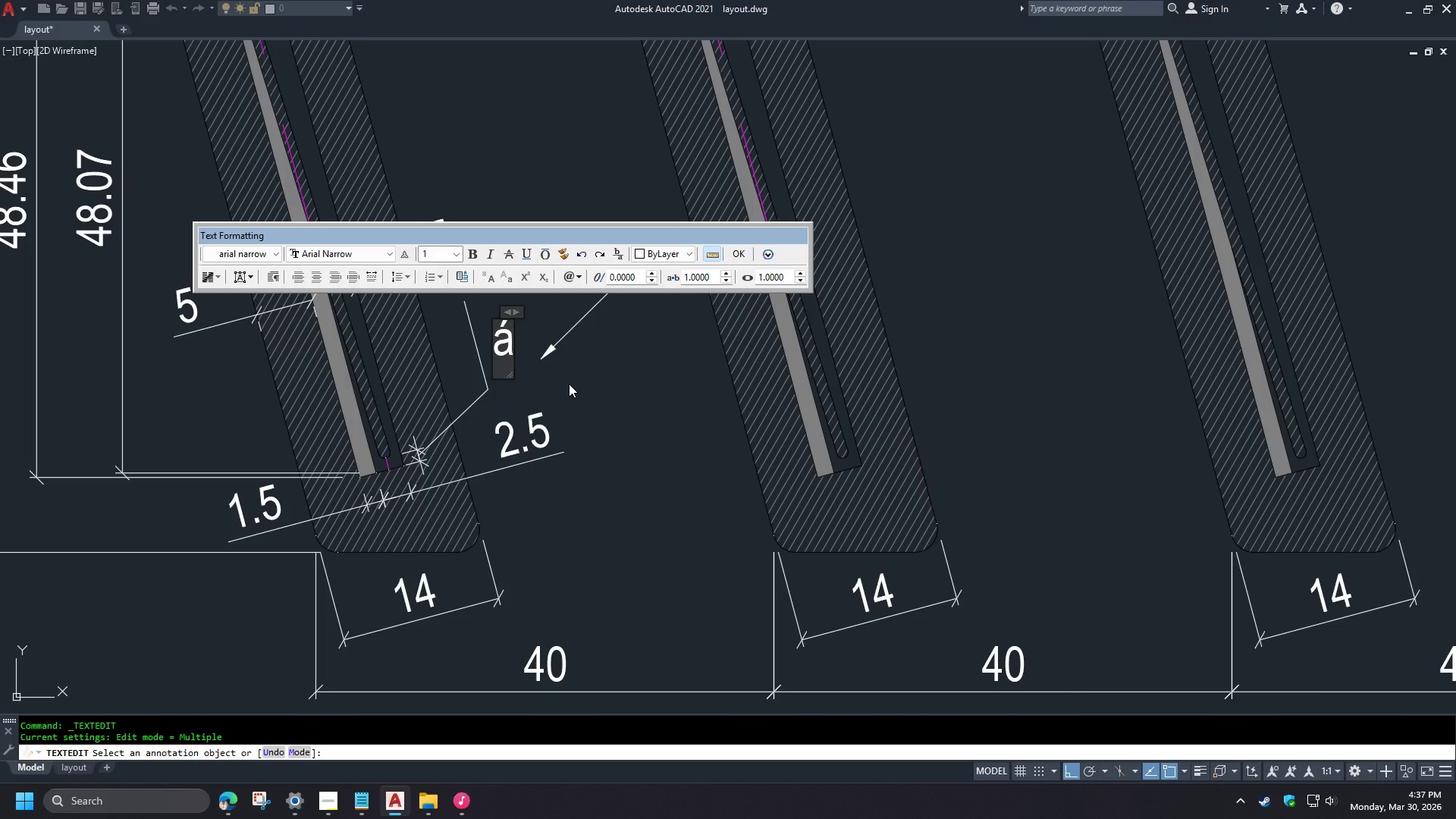 
key(Backspace)
 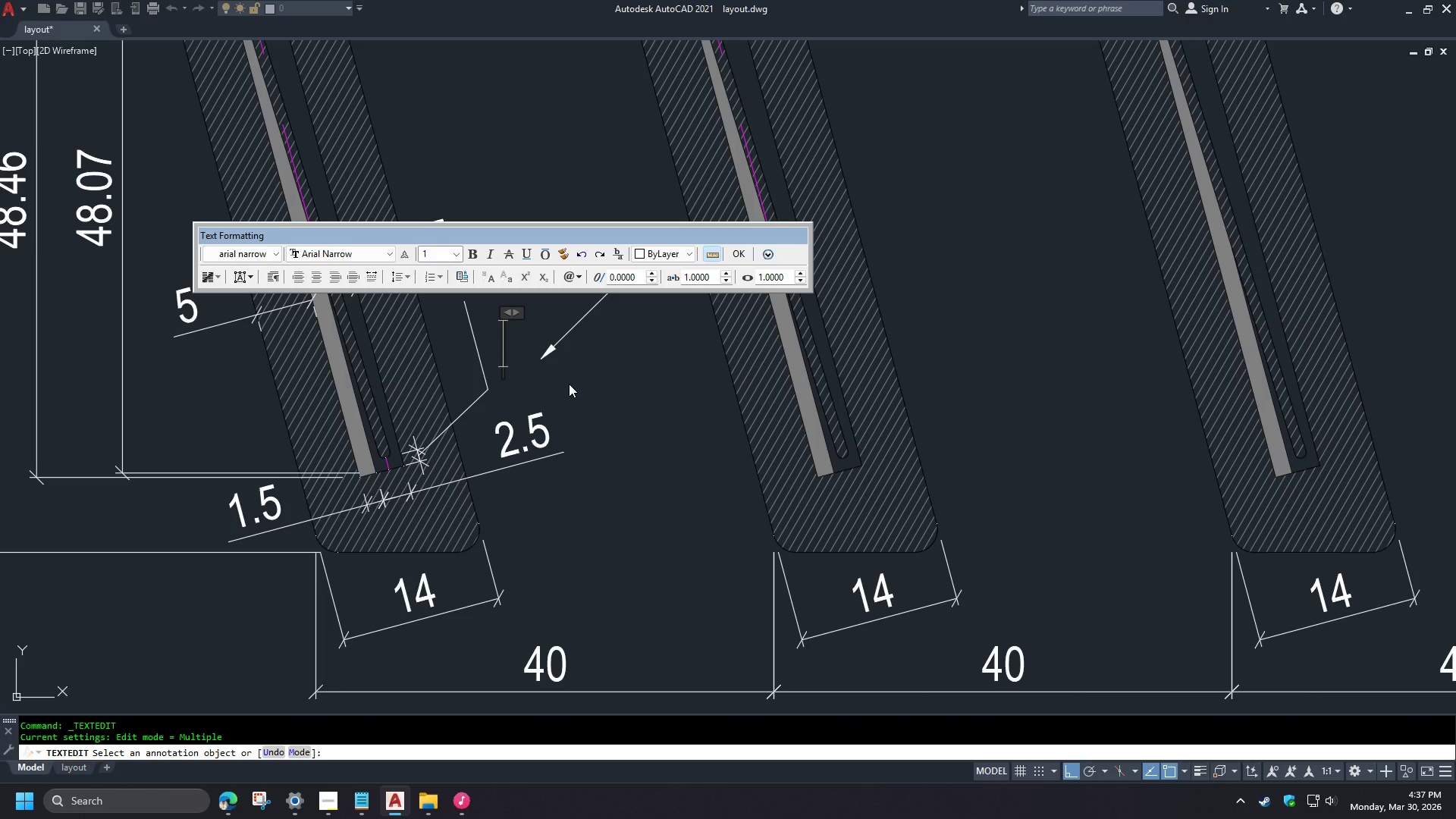 
hold_key(key=AltLeft, duration=1.5)
 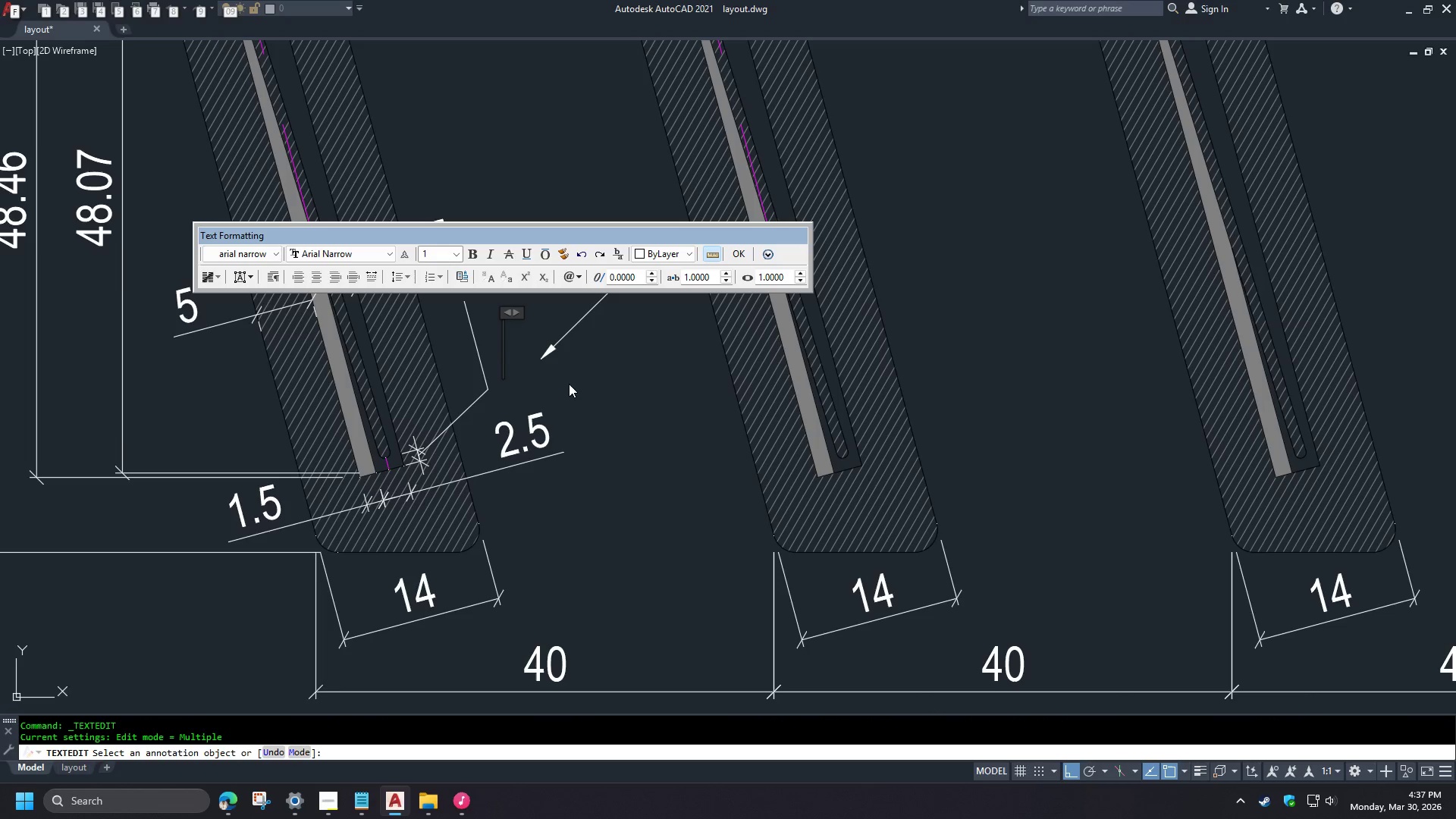 
key(Alt+Numpad0)
 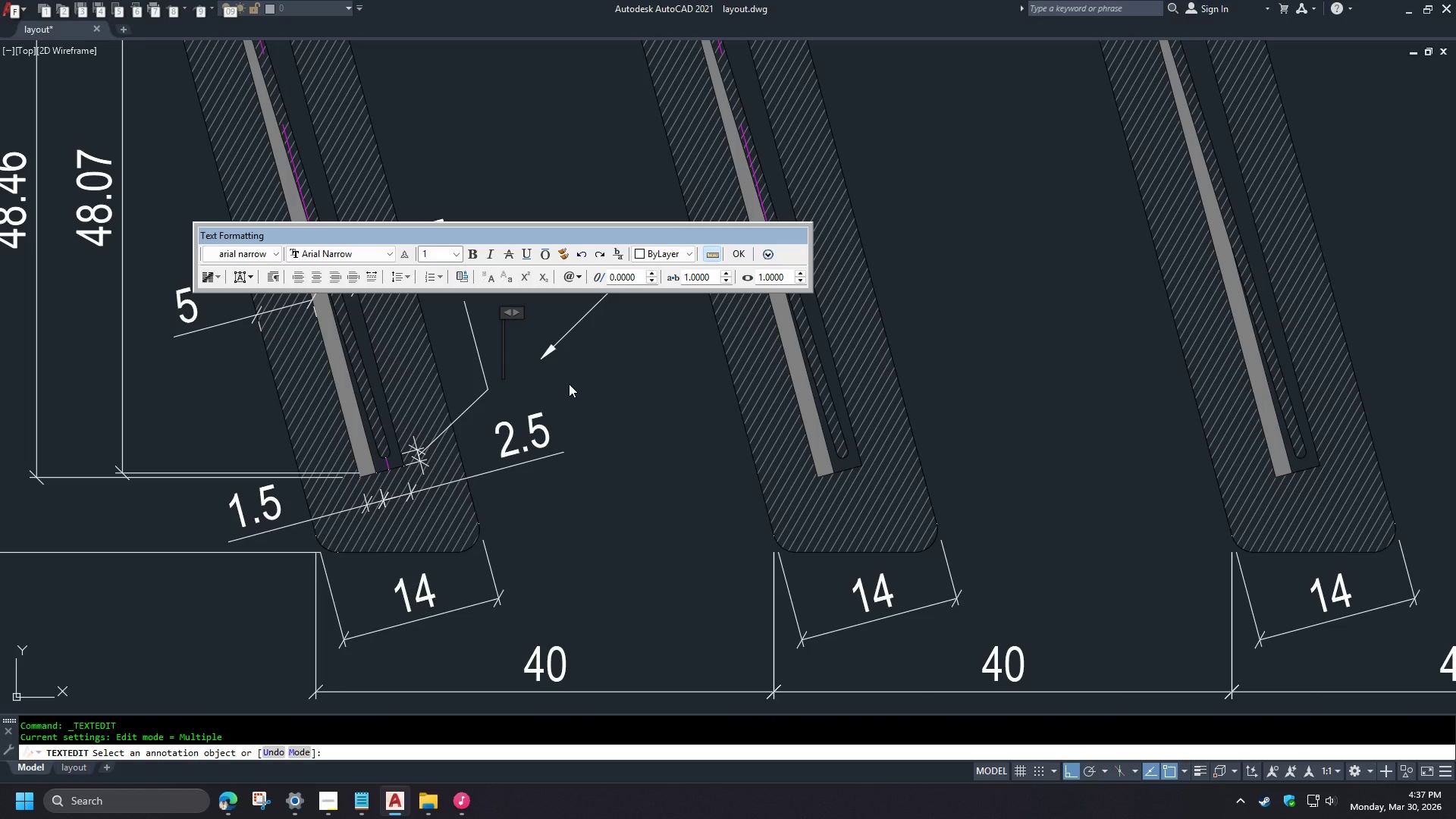 
key(Alt+Numpad1)
 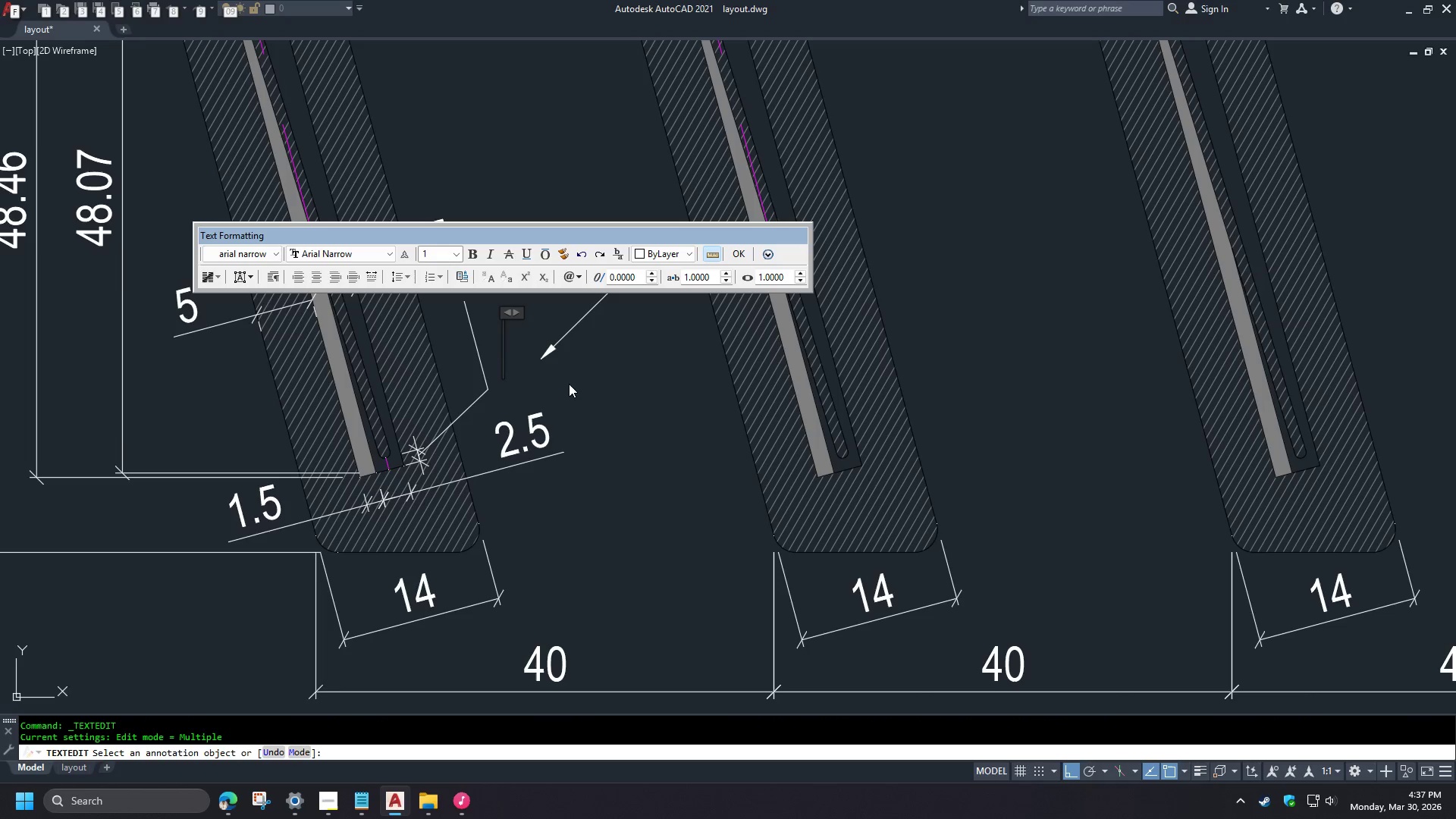 
key(Alt+Numpad6)
 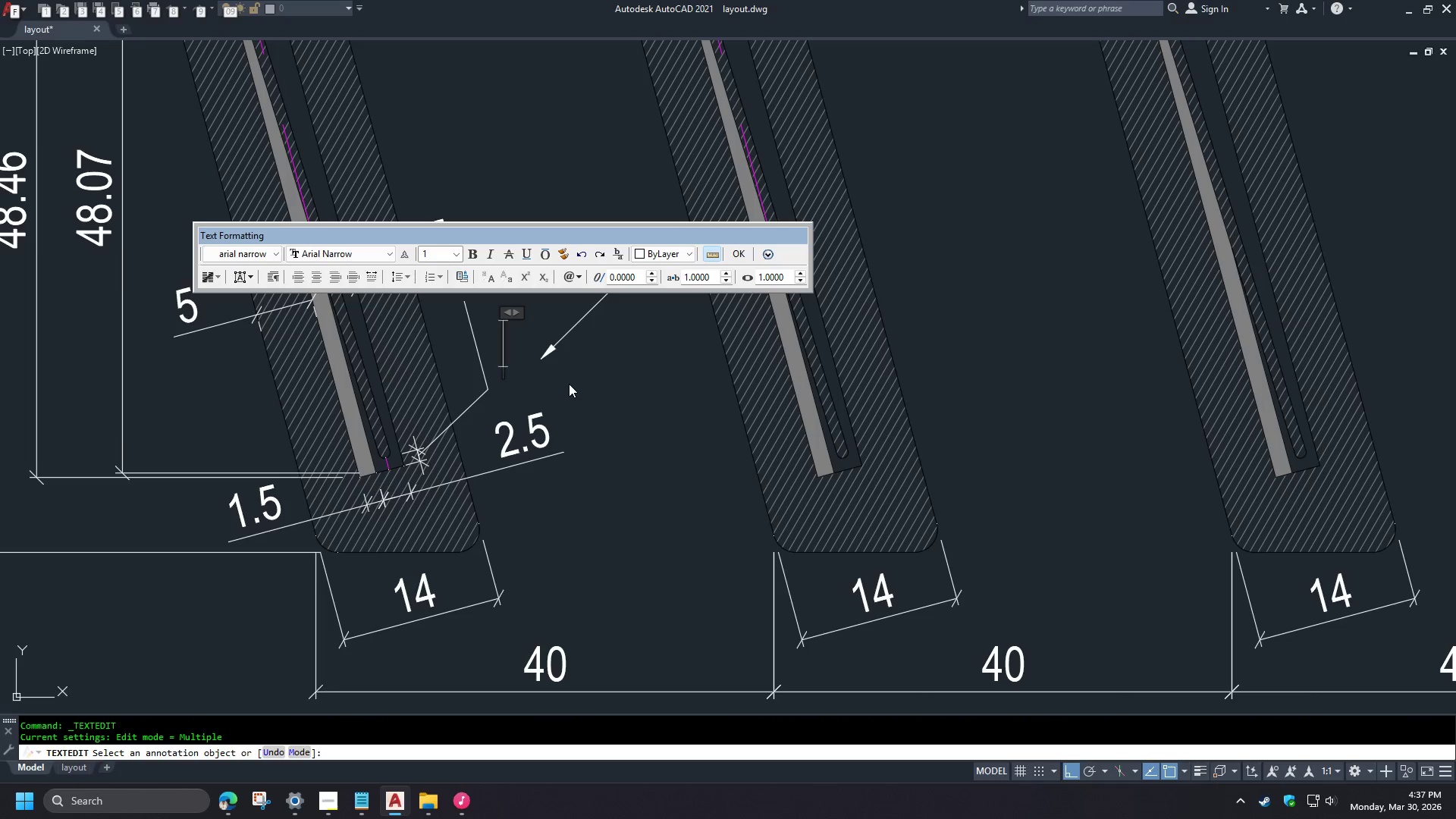 
key(Alt+Numpad0)
 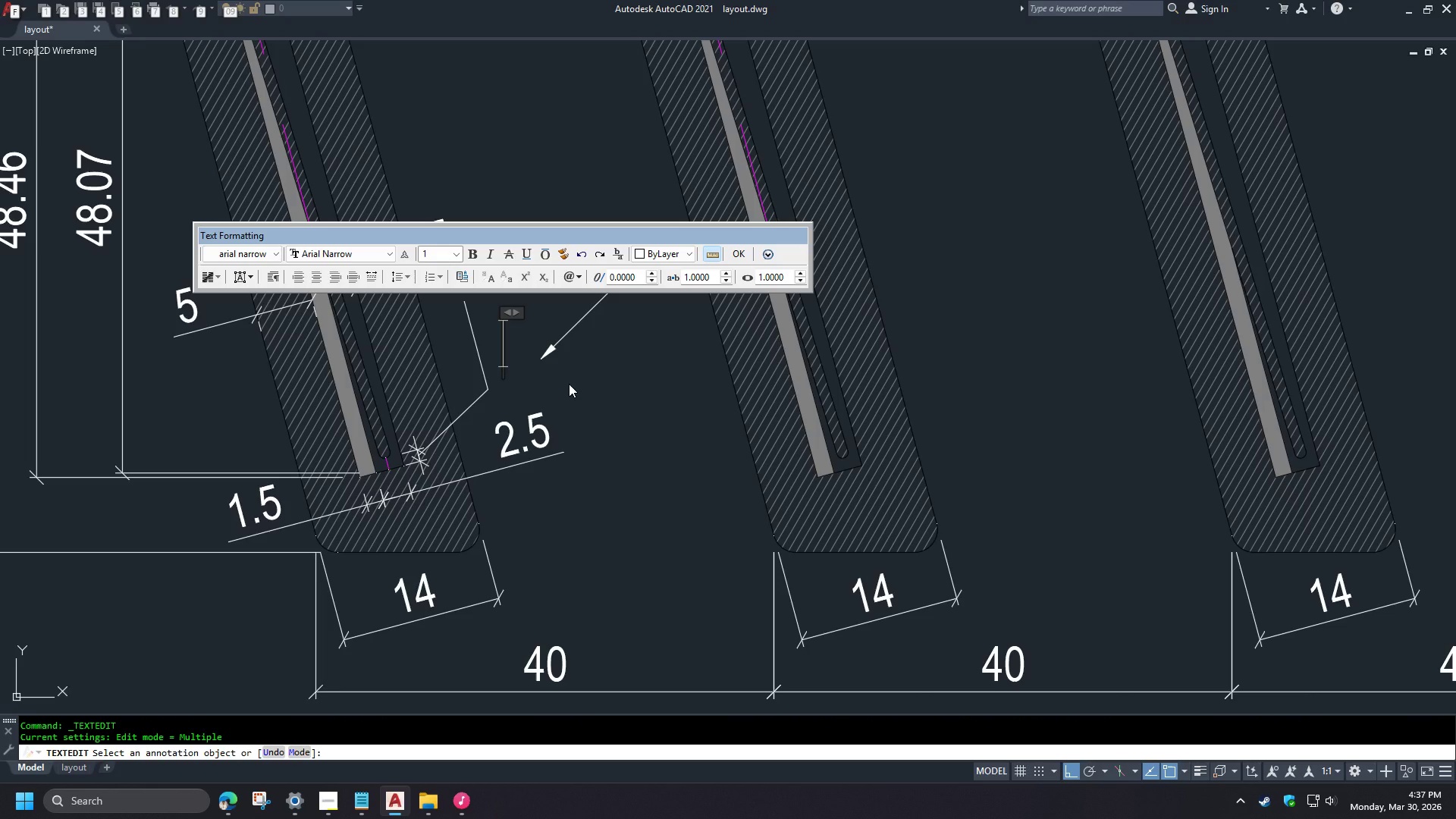 
key(Control+NumpadEnter)
 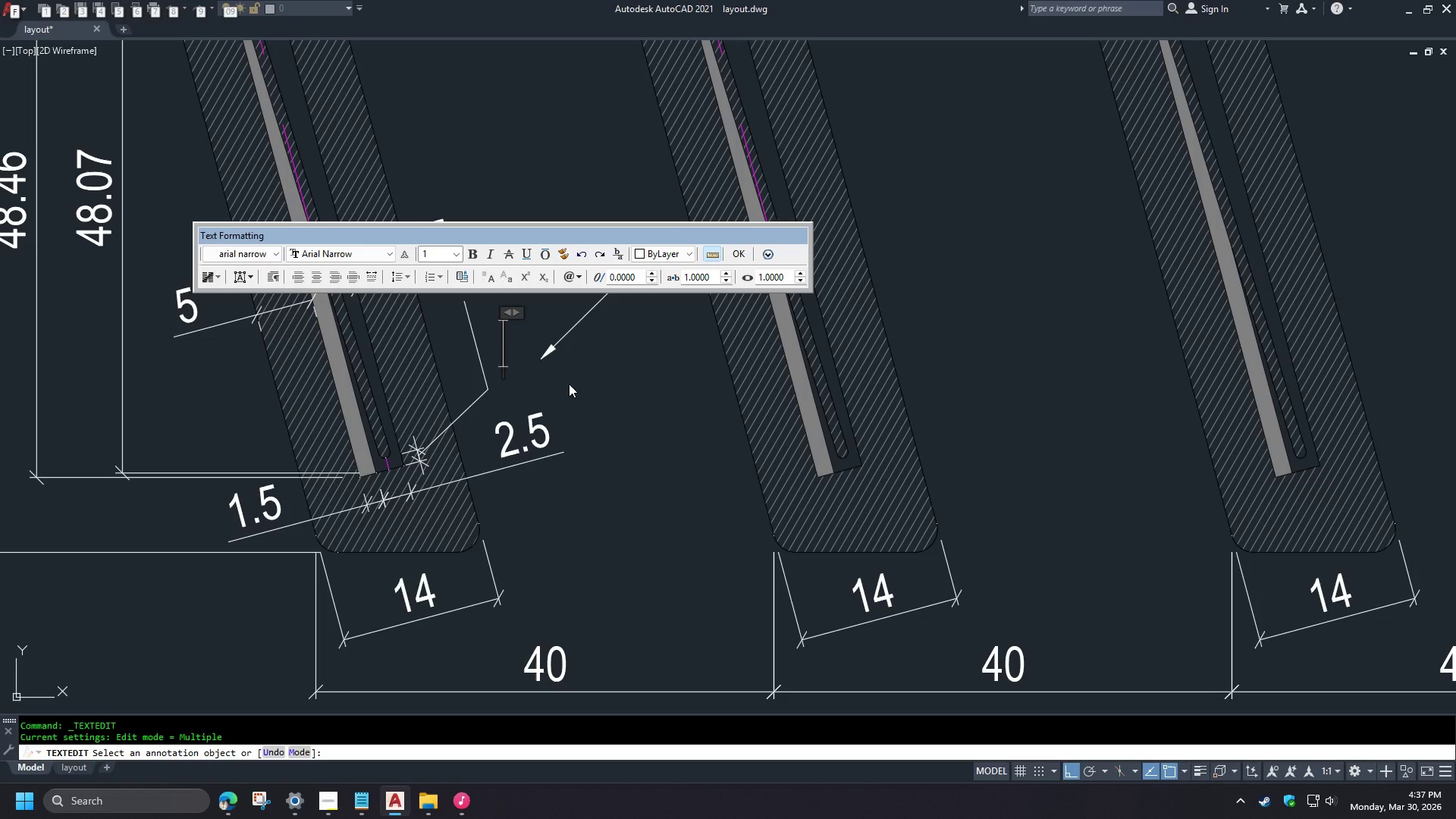 
key(NumpadEnter)
 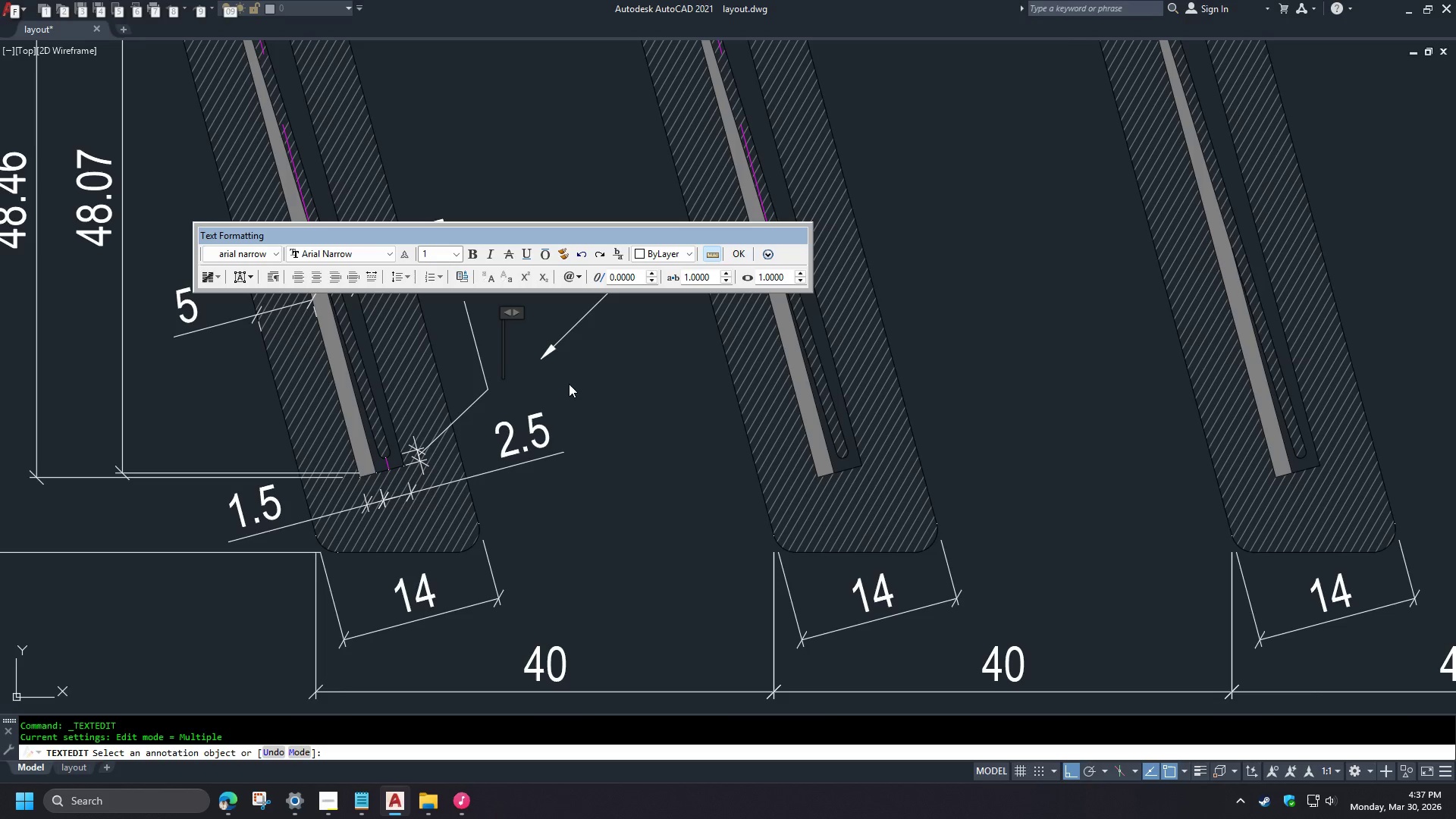 
key(NumpadEnter)
 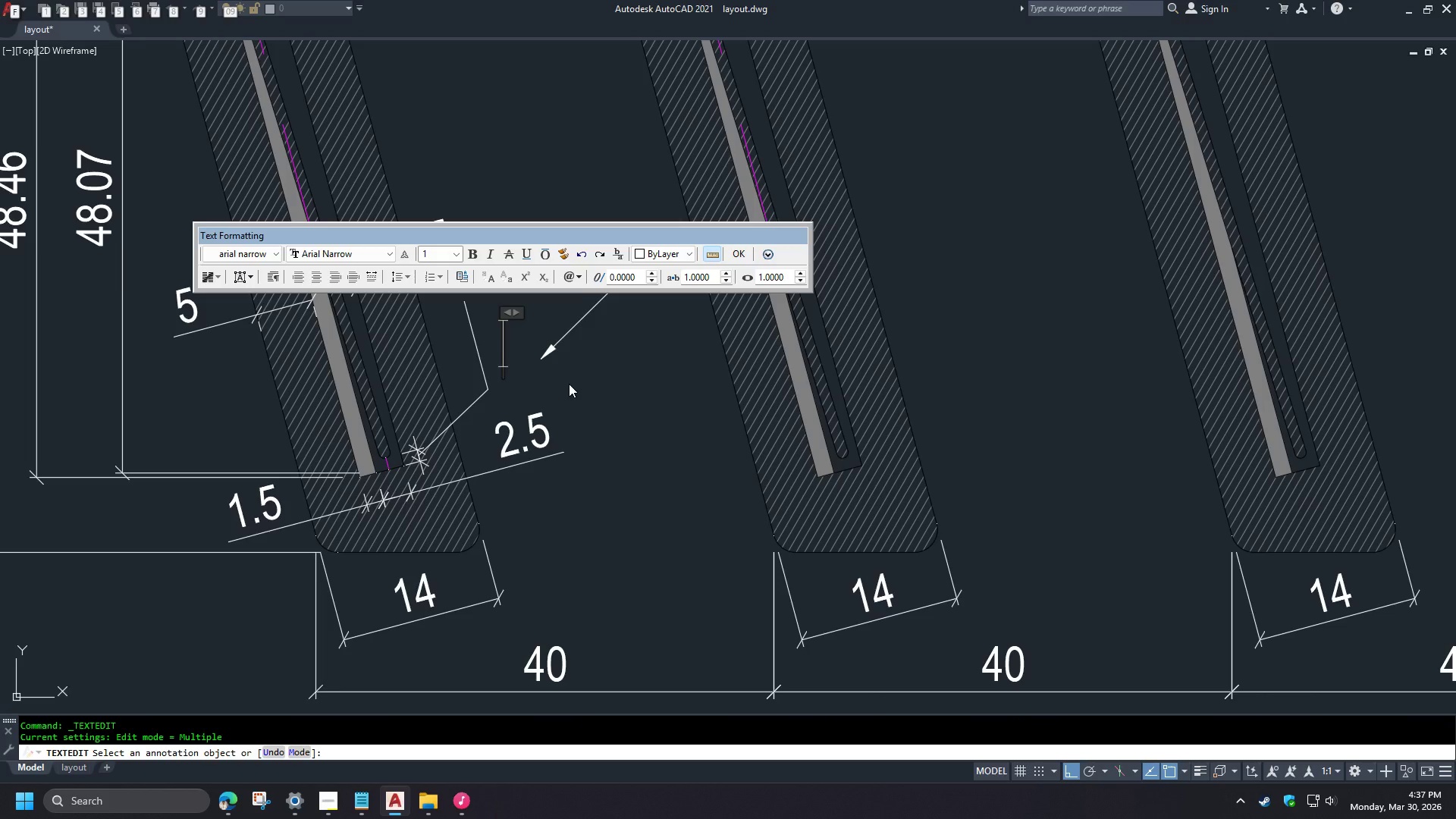 
left_click([569, 384])
 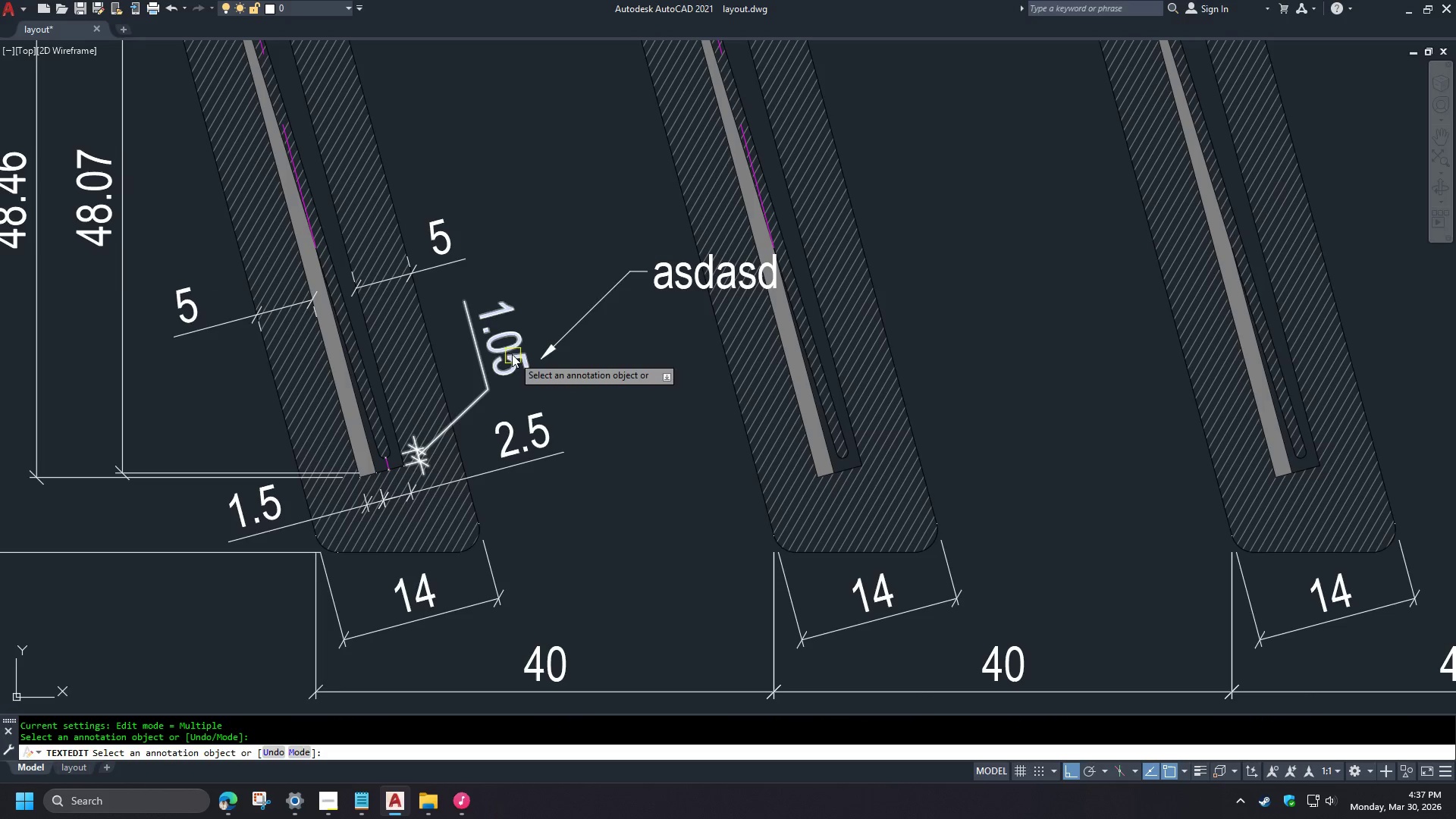 
left_click([507, 347])
 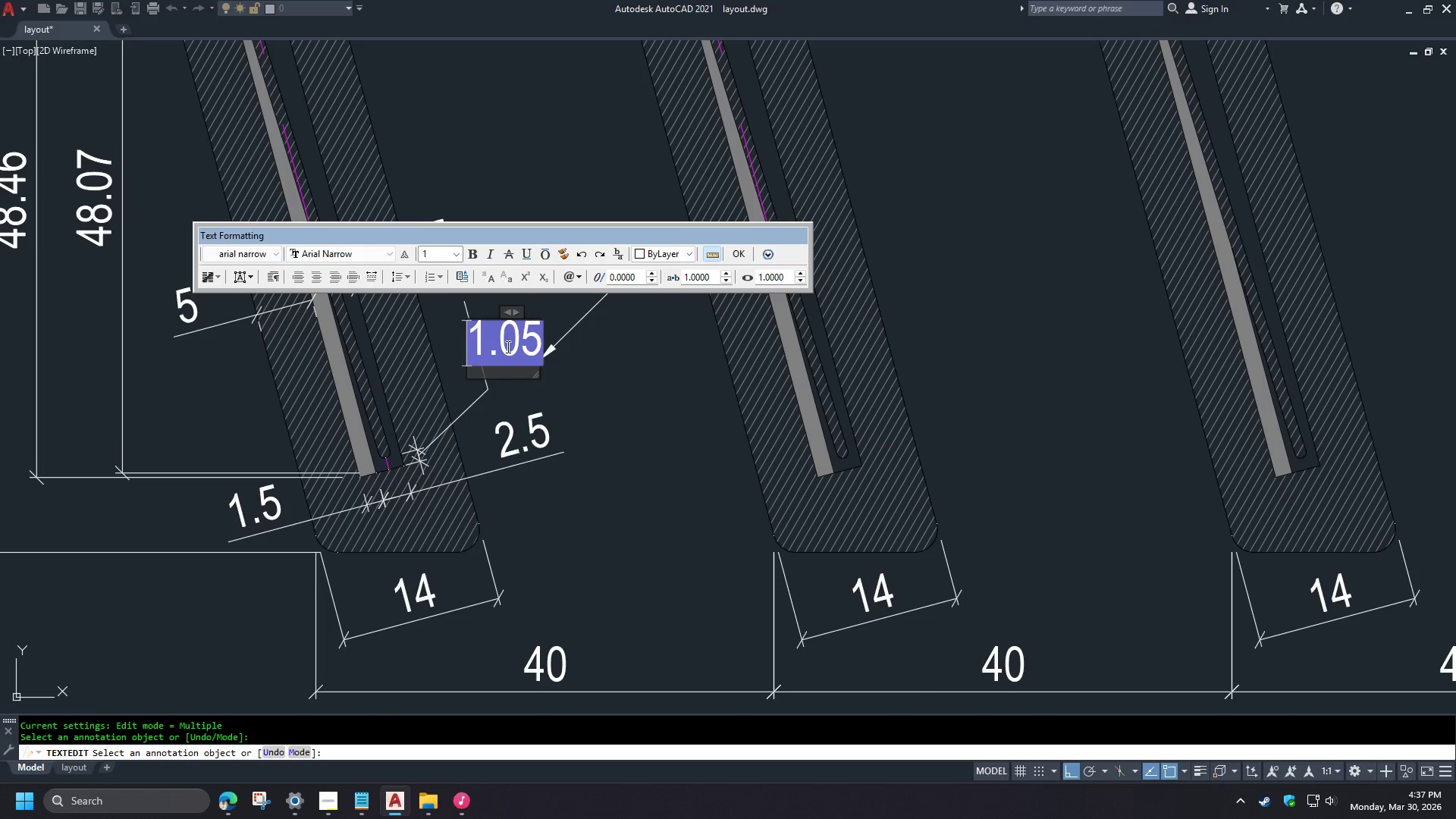 
key(Control+A)
 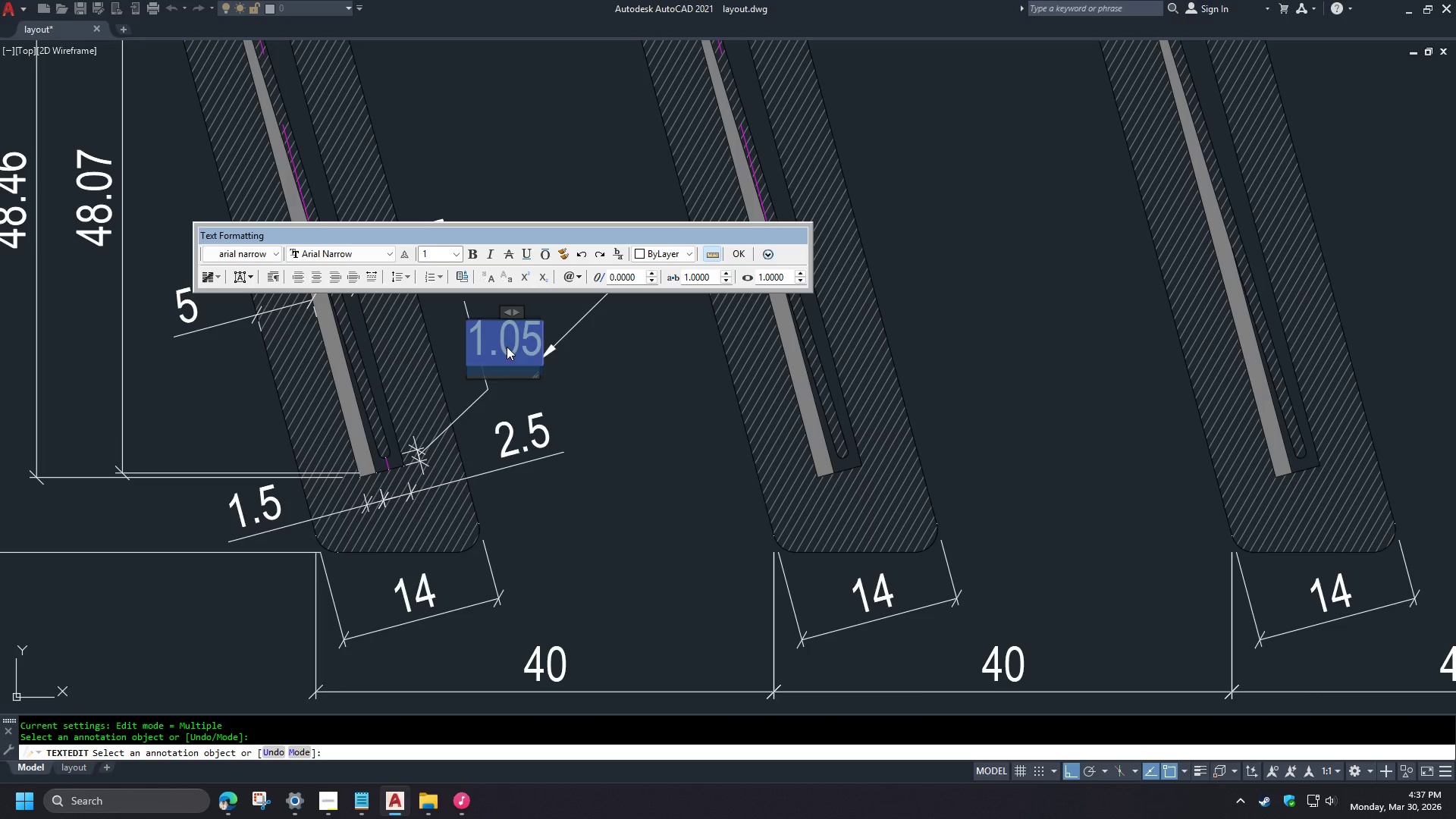 
key(Backspace)
 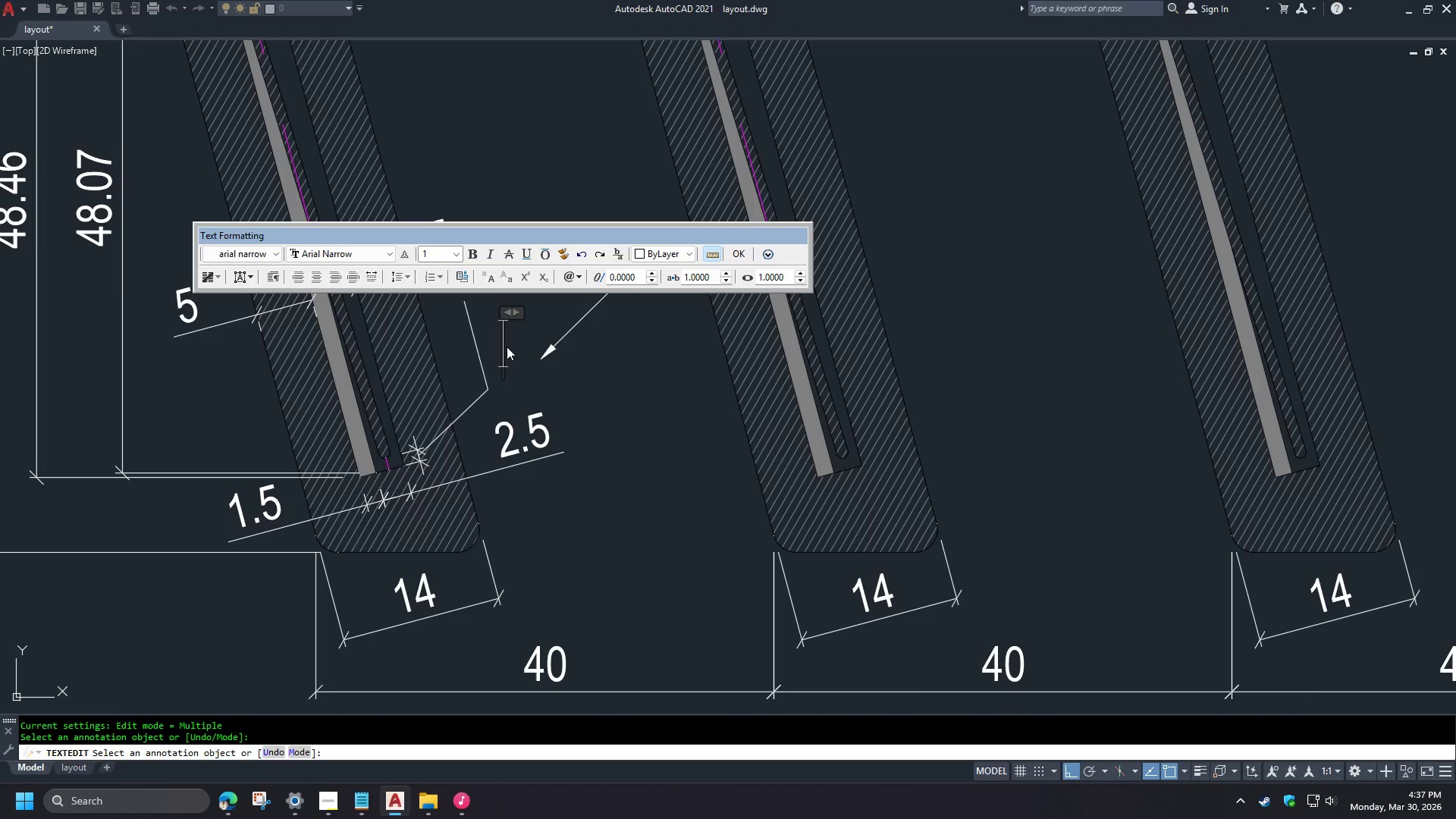 
key(Enter)
 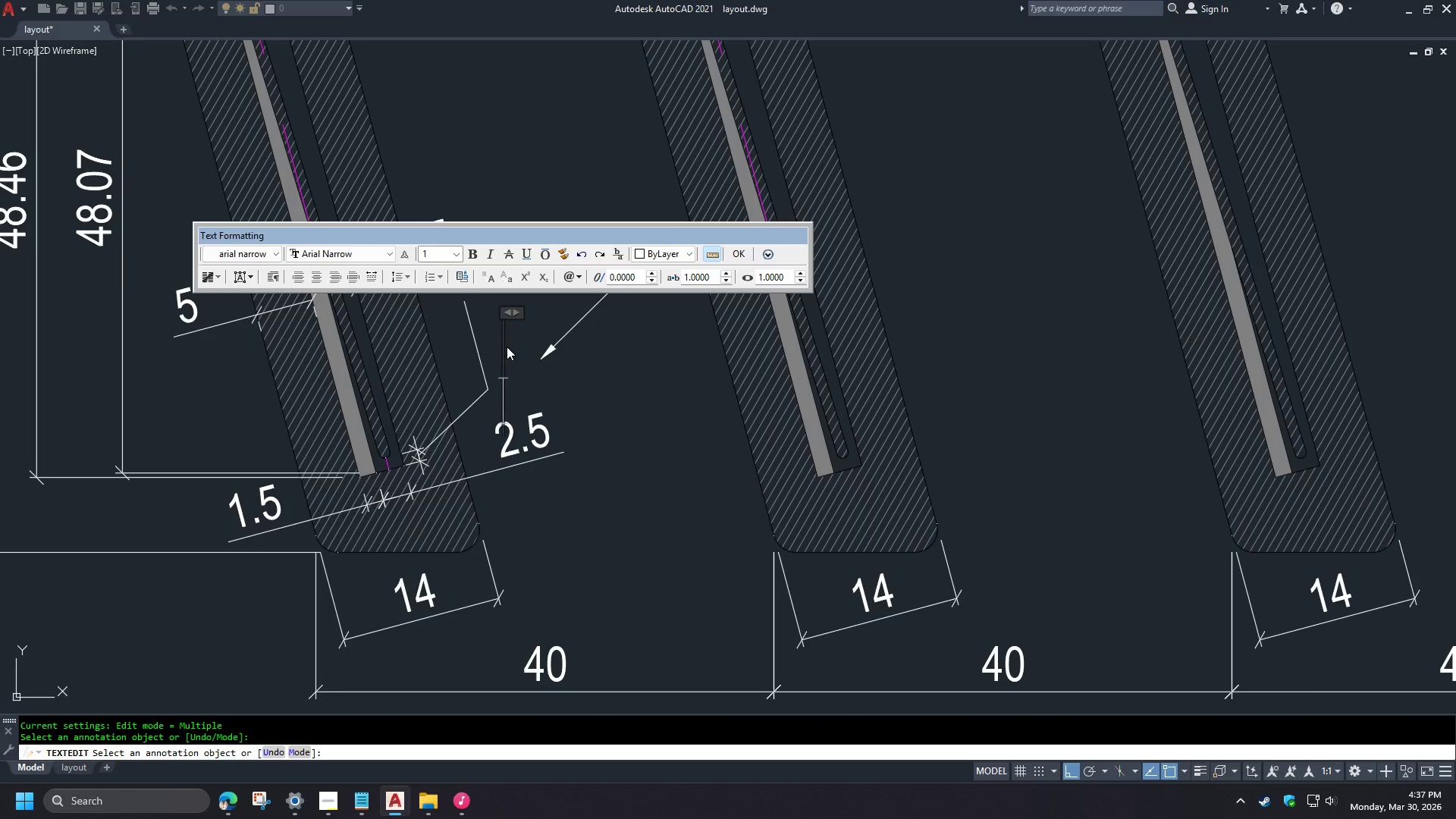 
key(Shift+ShiftRight)
 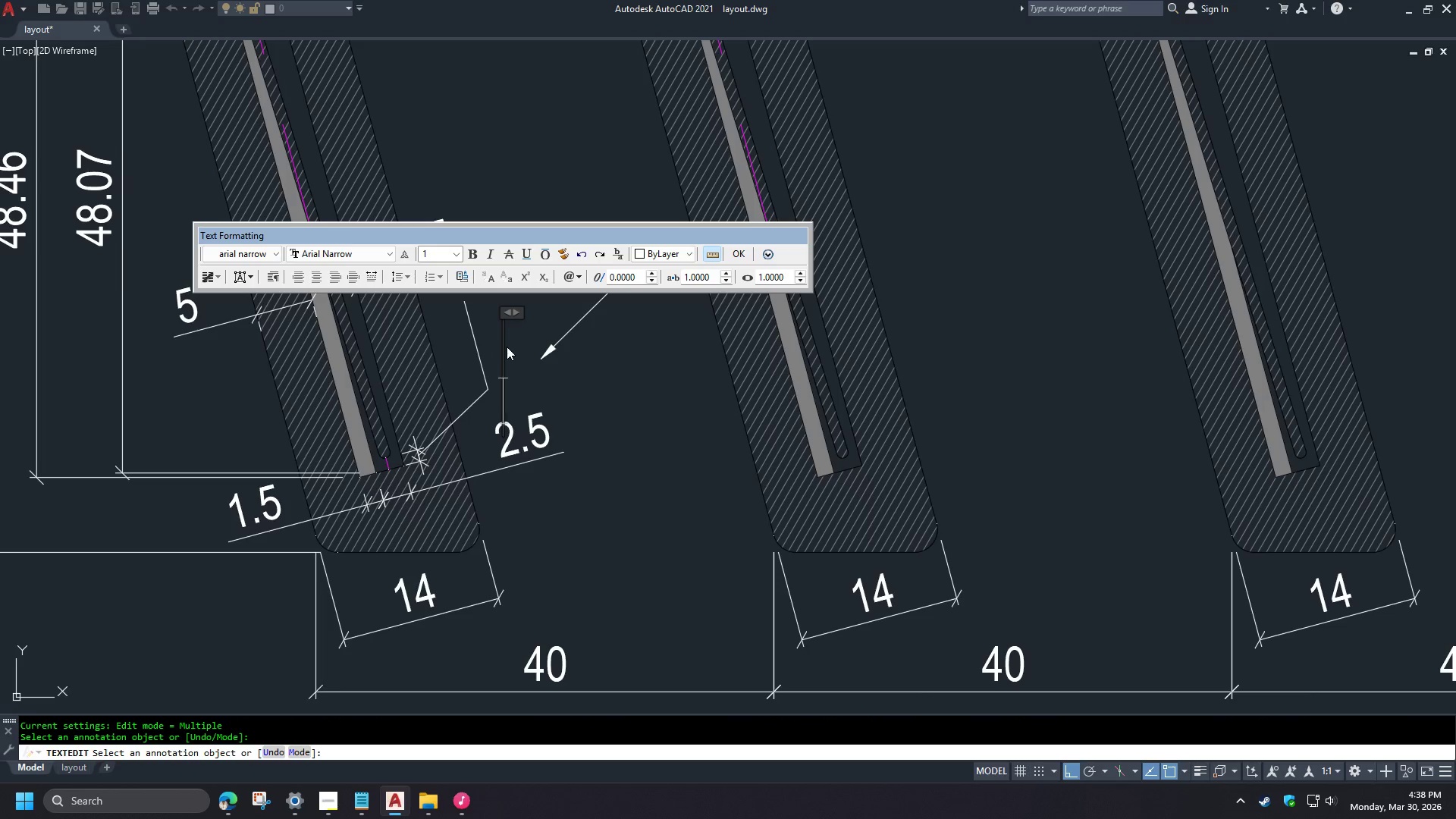 
key(Enter)
 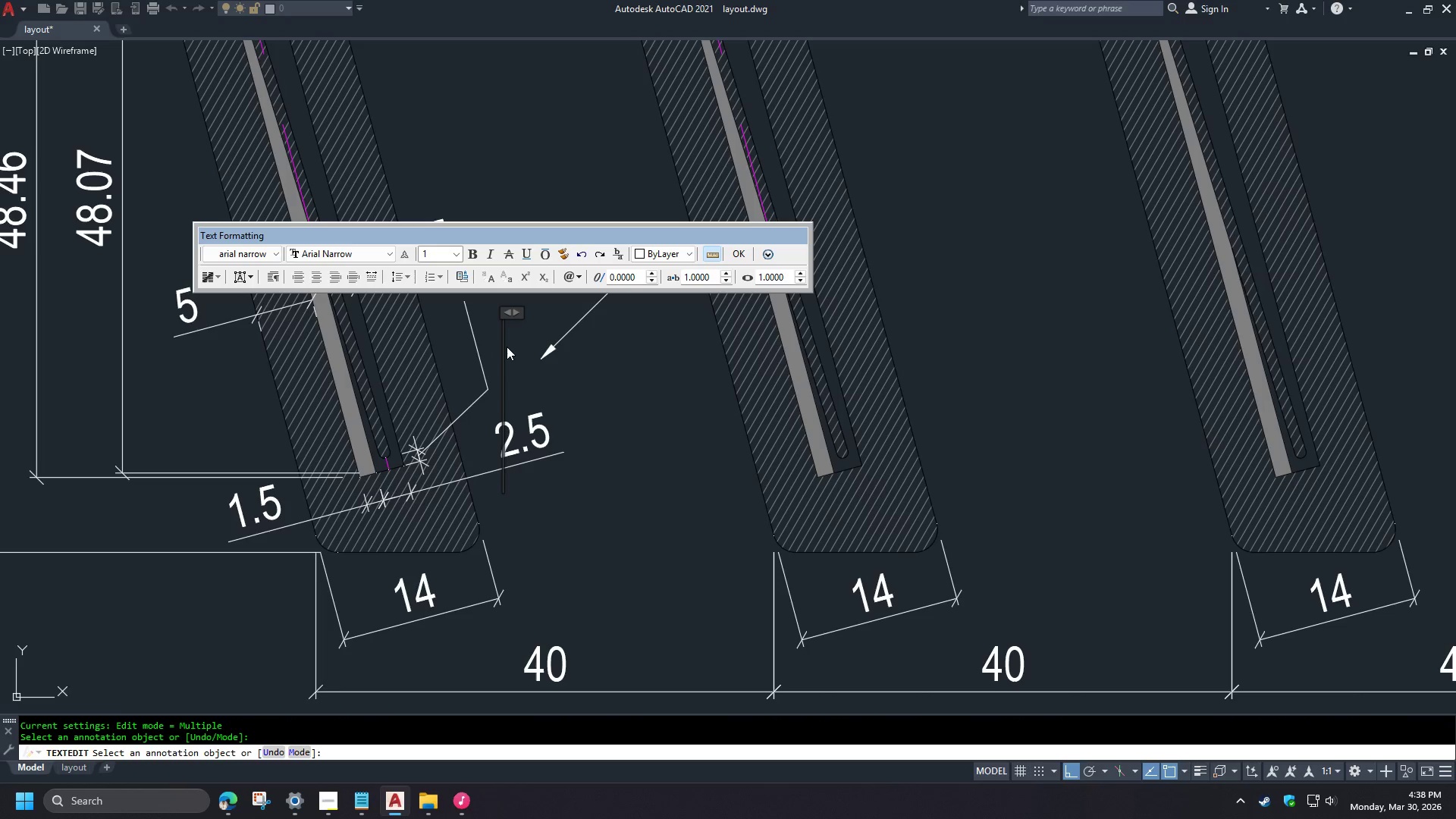 
key(Control+Enter)
 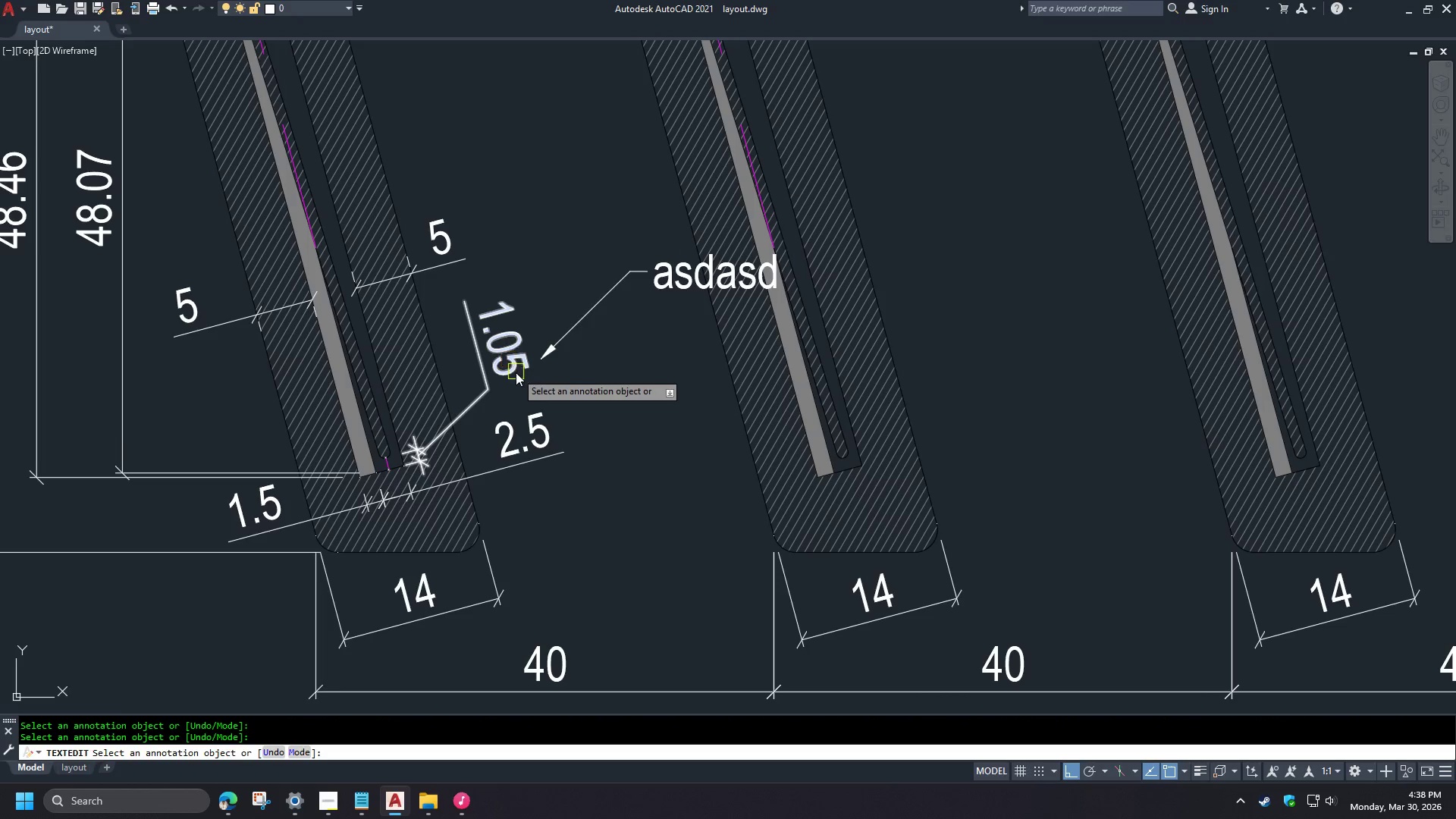 
key(Space)
 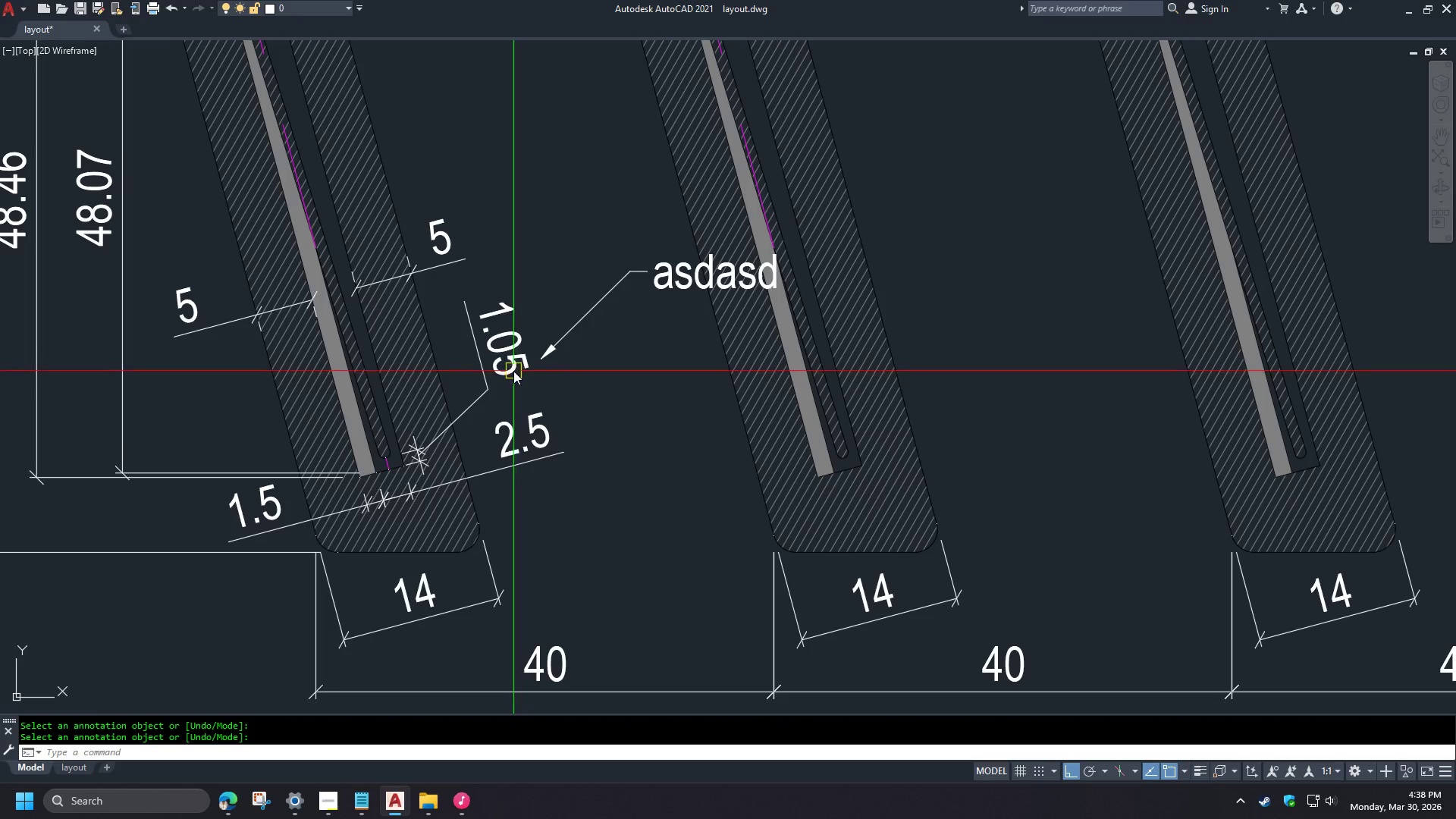 
left_click([503, 357])
 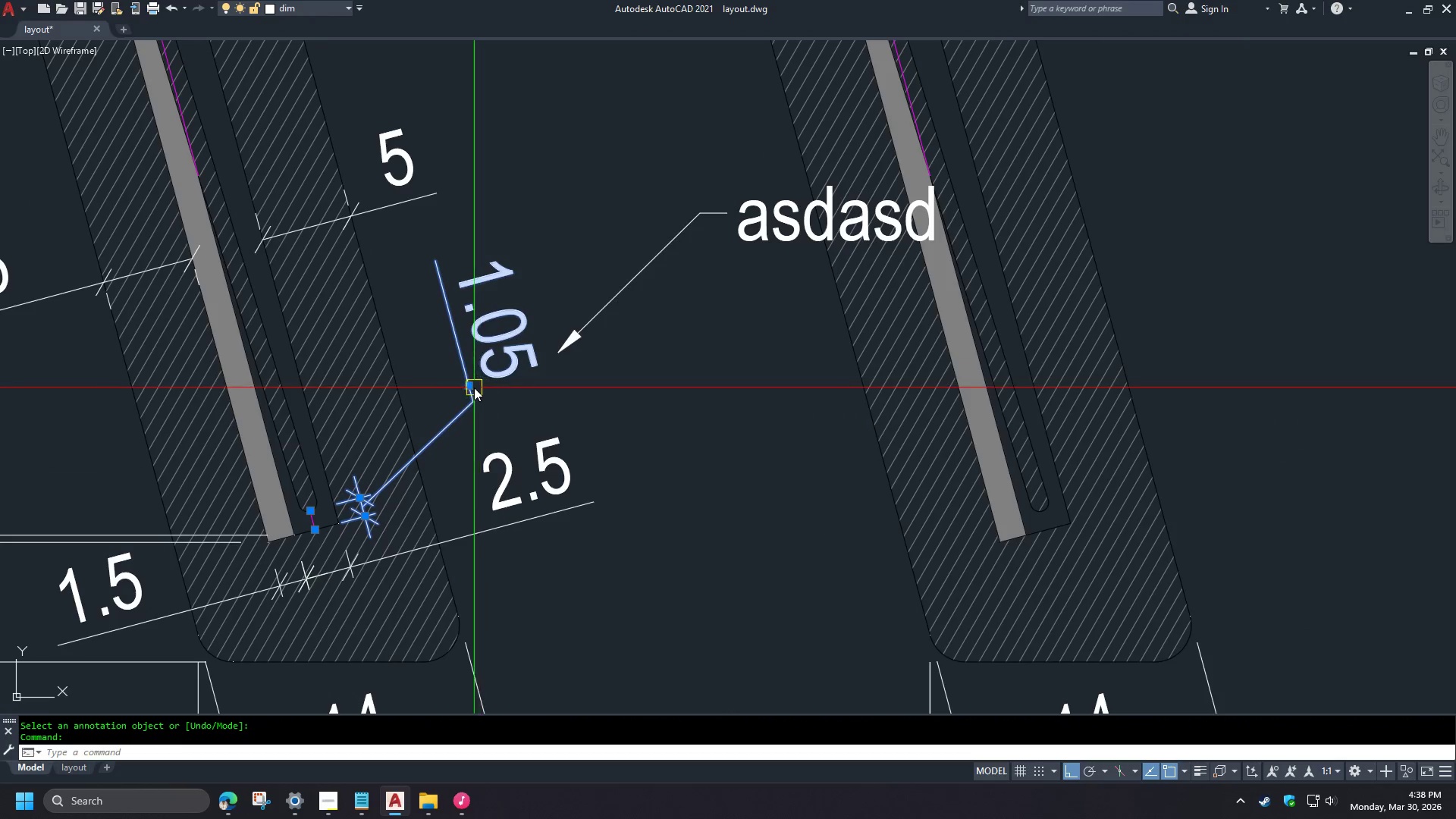 
scroll: coordinate [511, 369], scroll_direction: up, amount: 1.0
 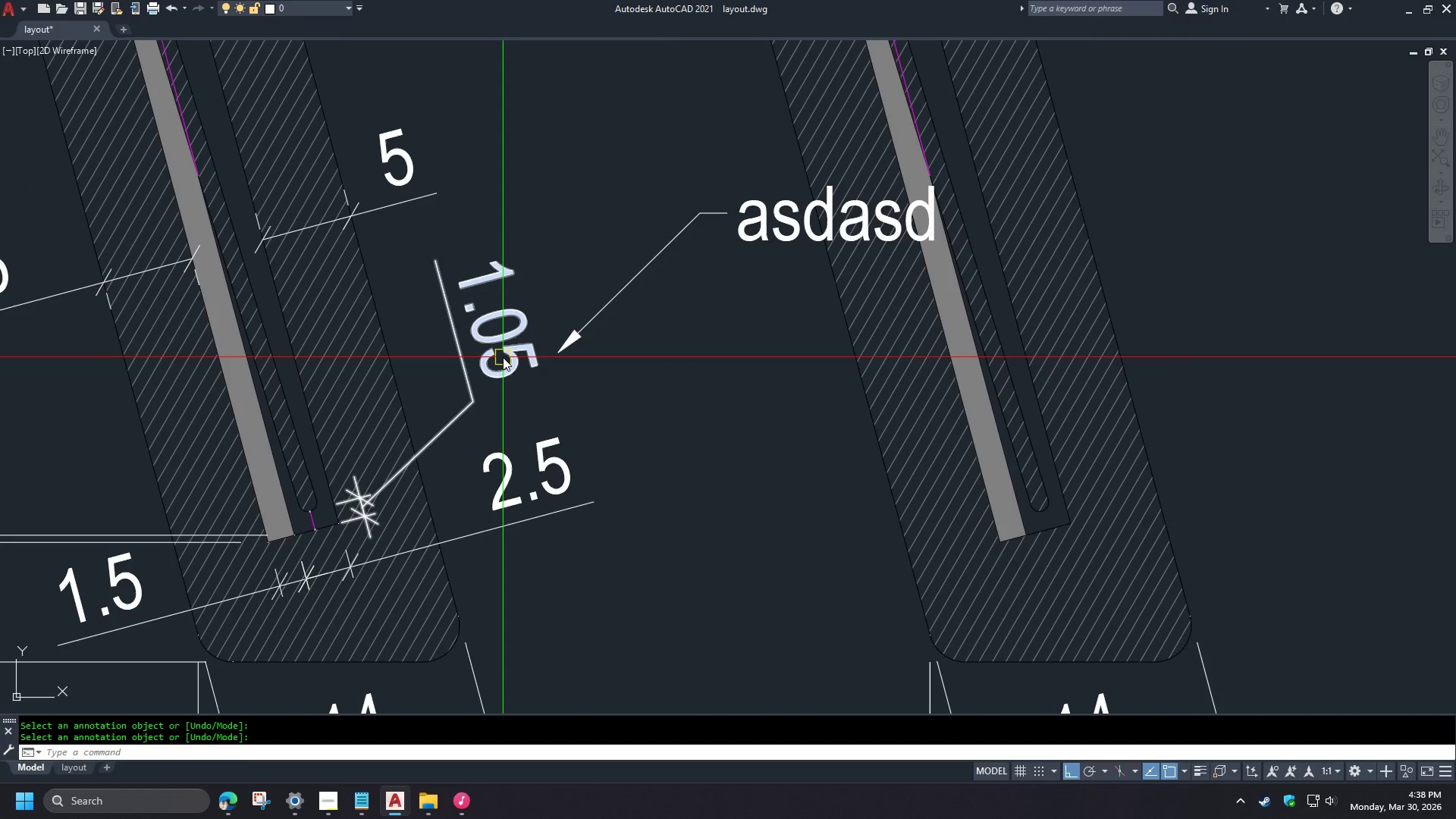 
mouse_move([499, 366])
 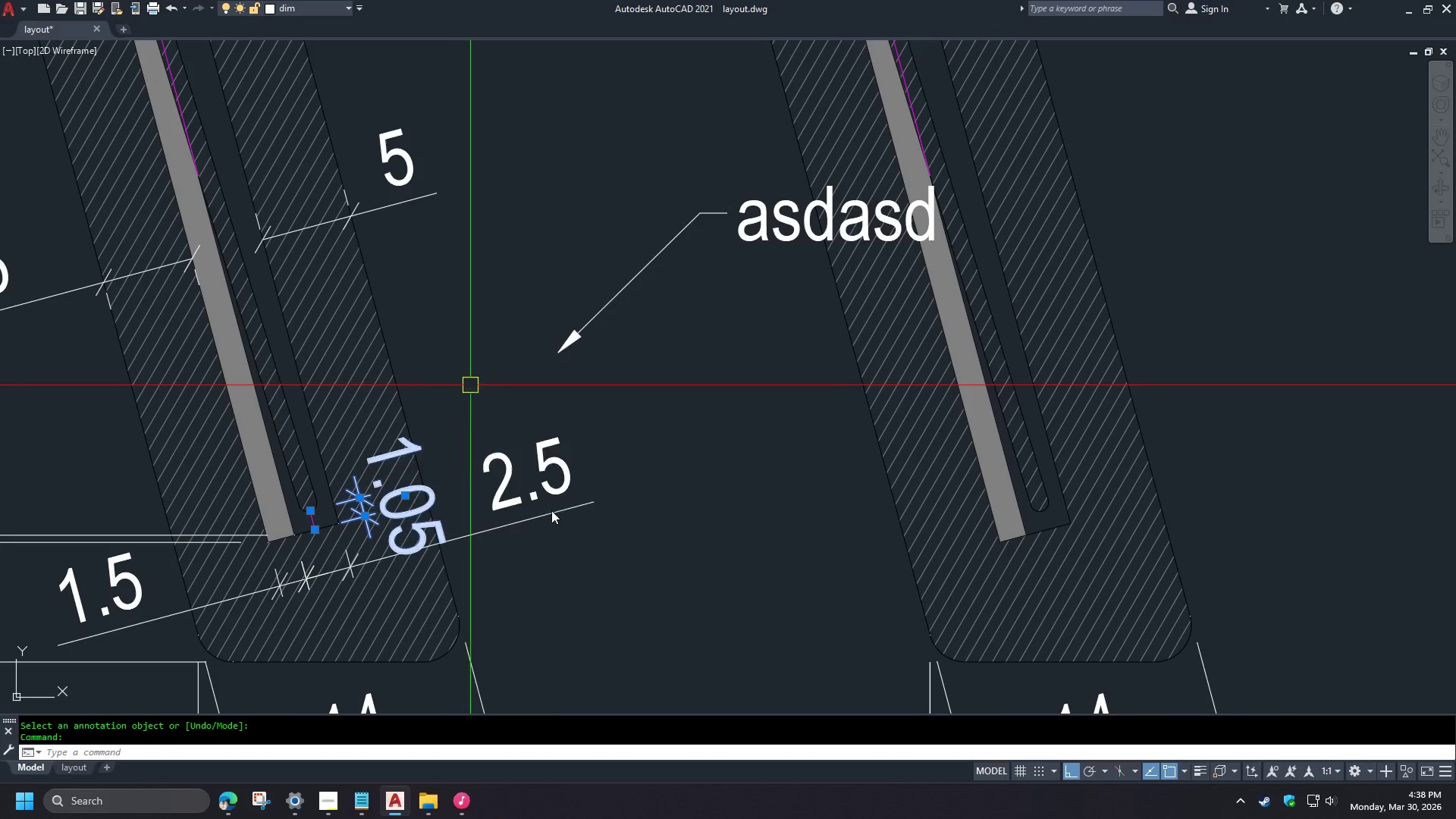 
left_click([551, 510])
 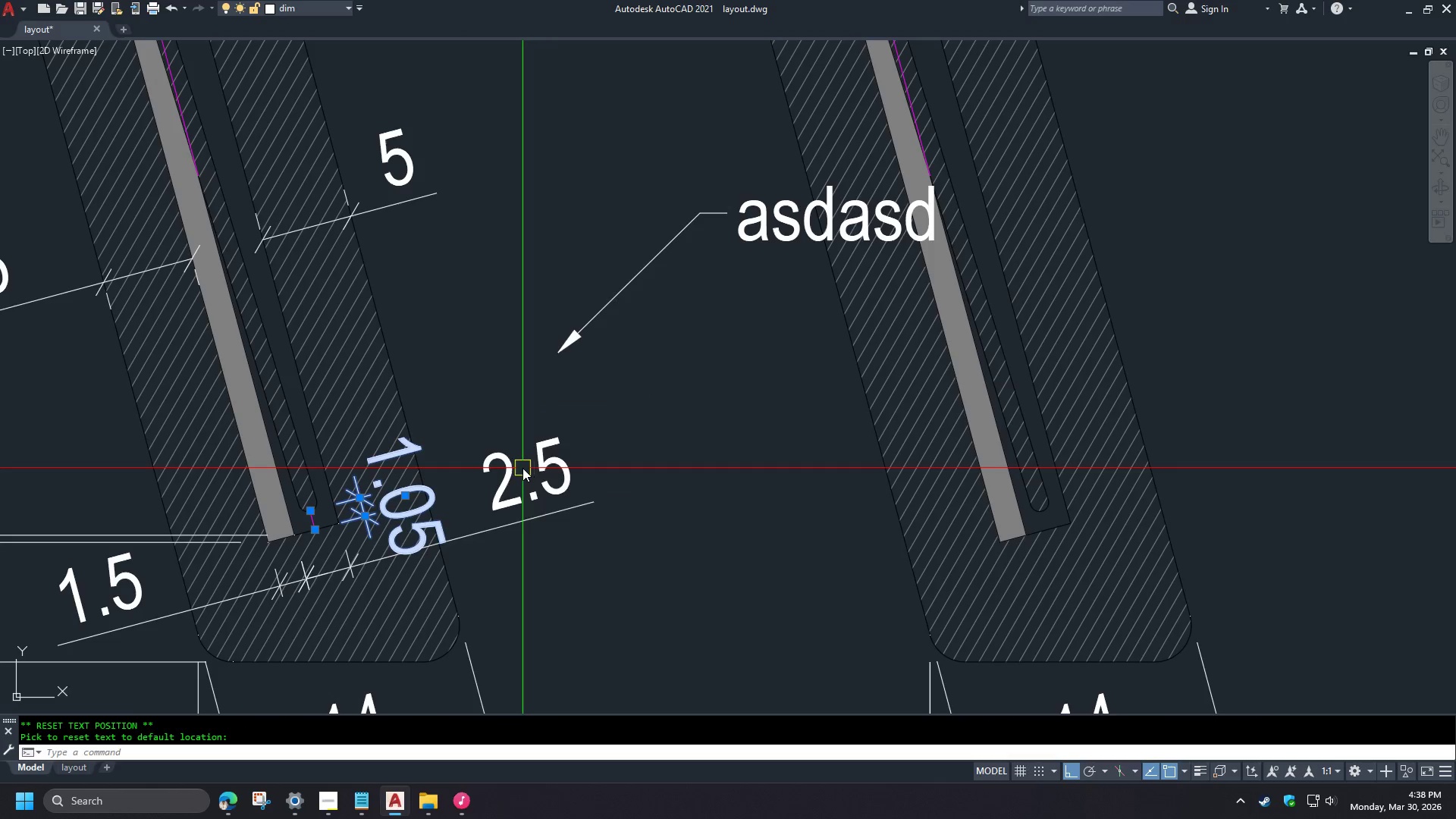 
key(Control+1)
 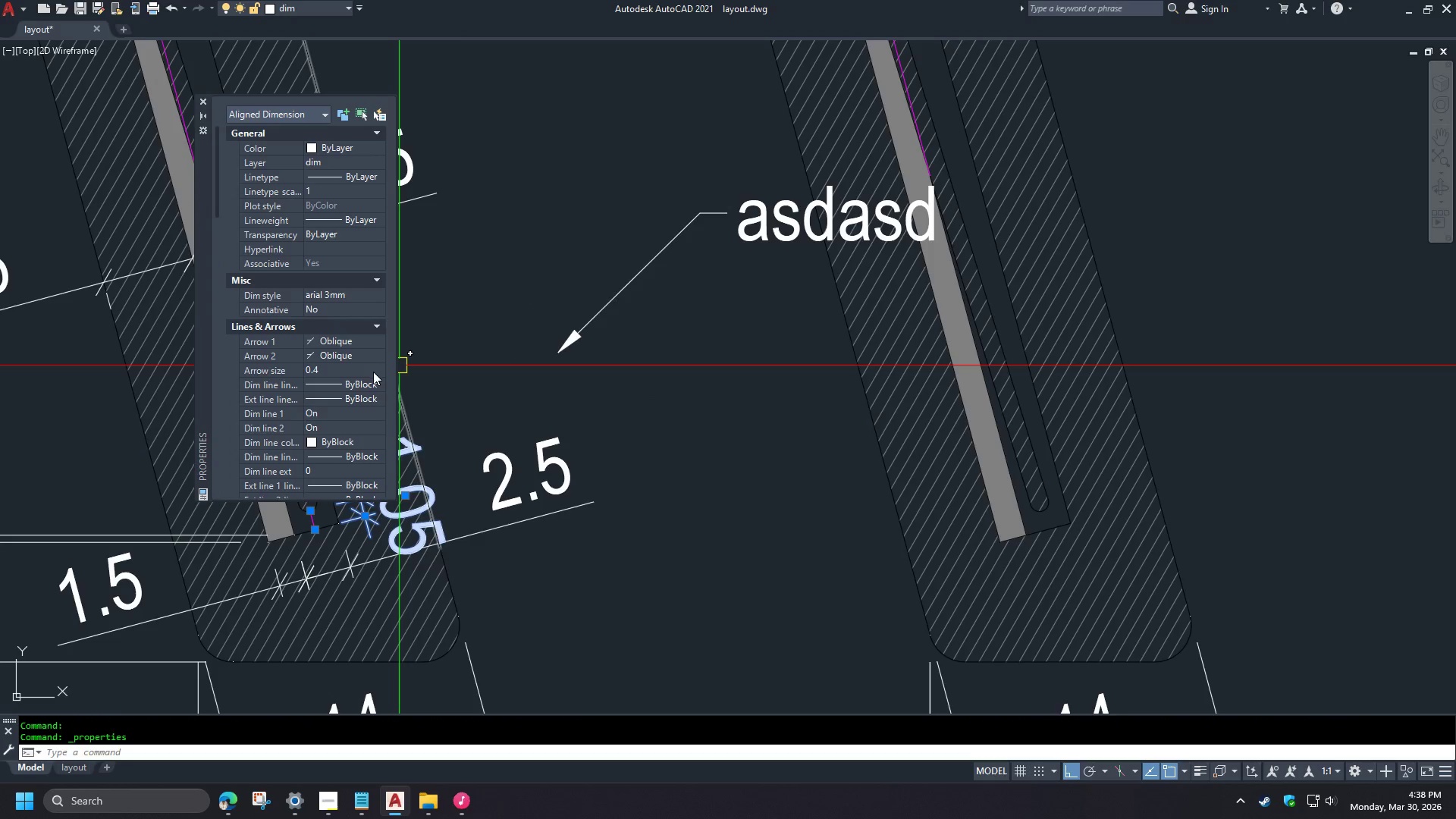 
wait(6.72)
 